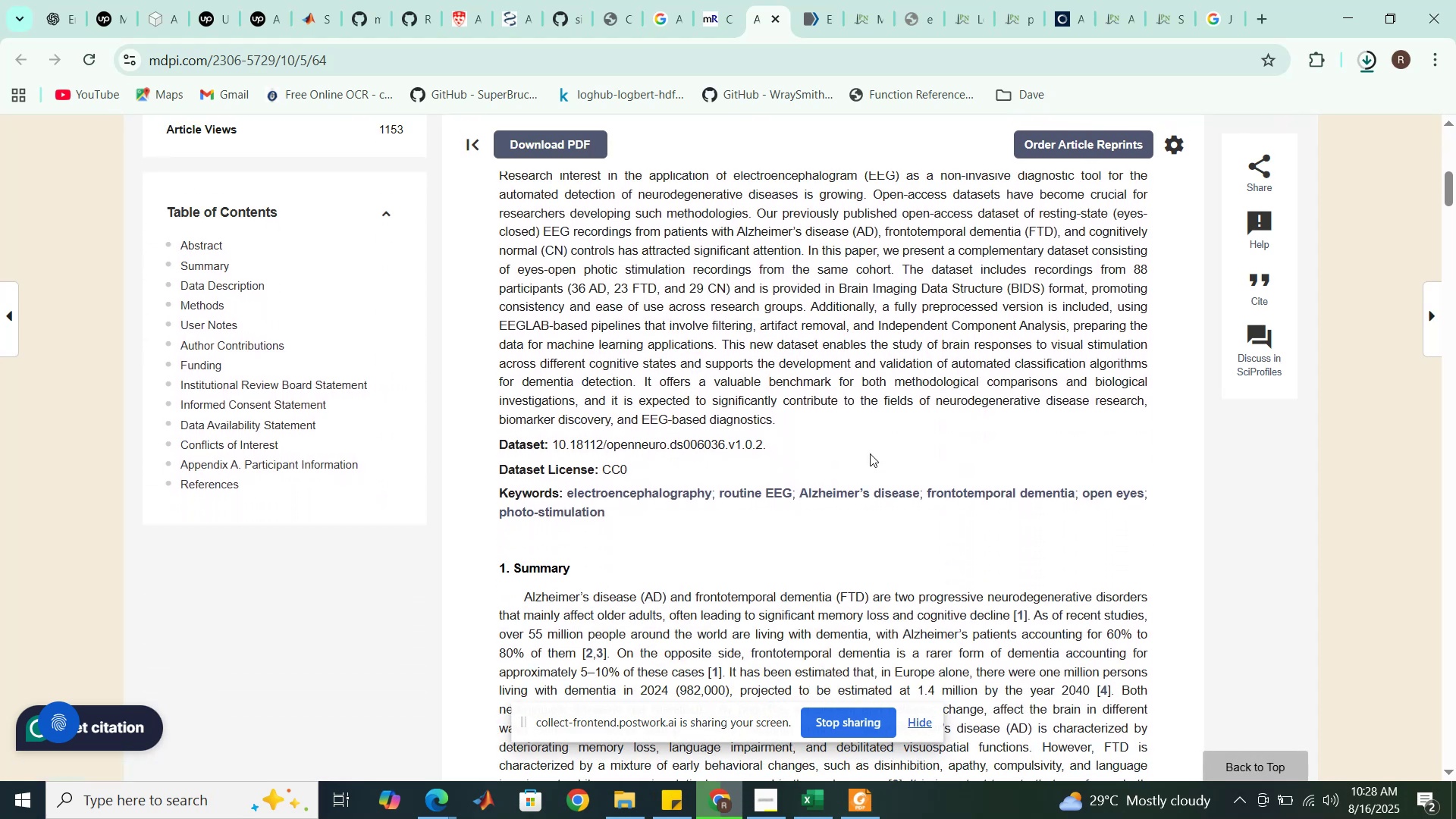 
scroll: coordinate [870, 453], scroll_direction: up, amount: 1.0
 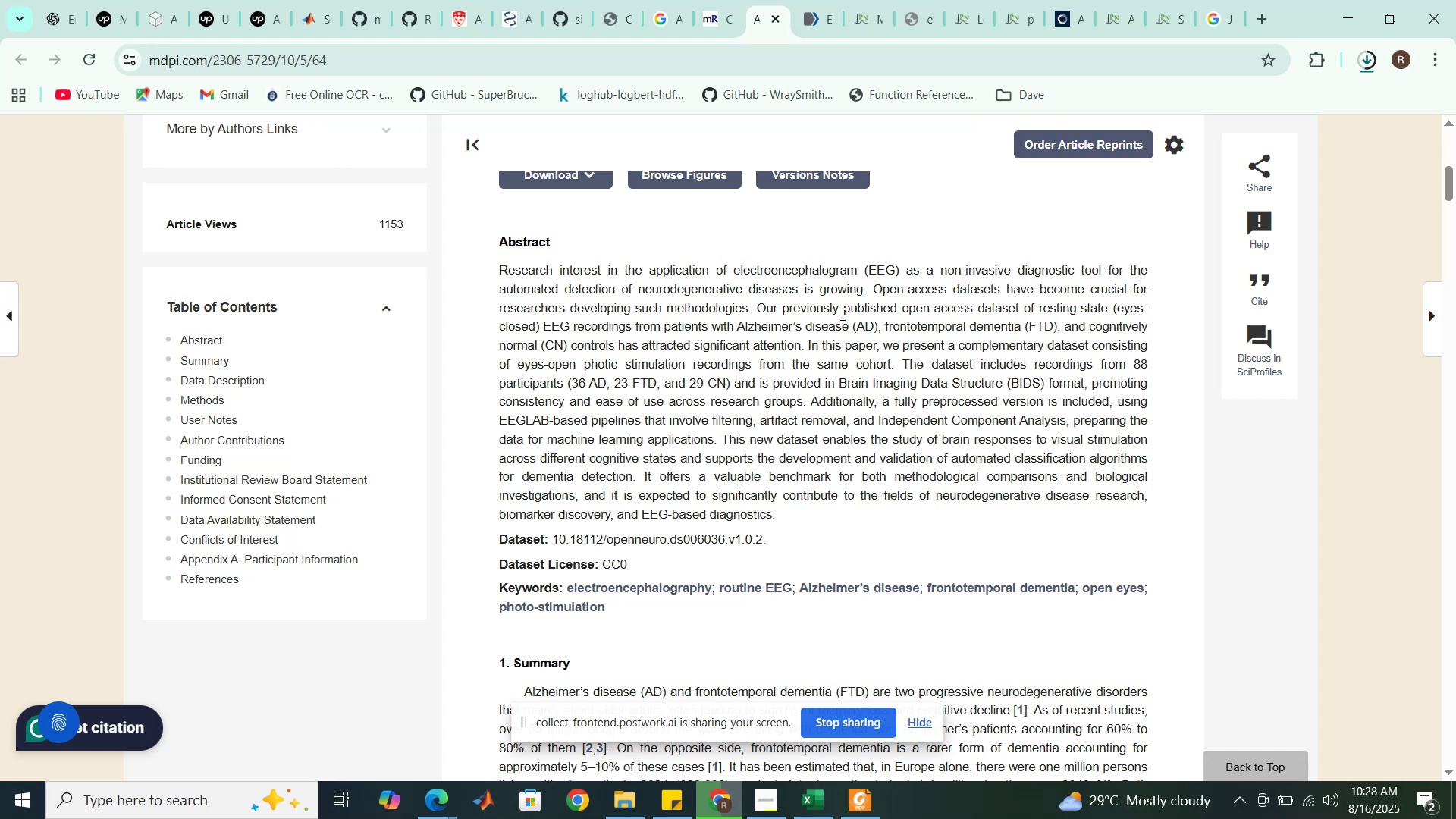 
wait(13.98)
 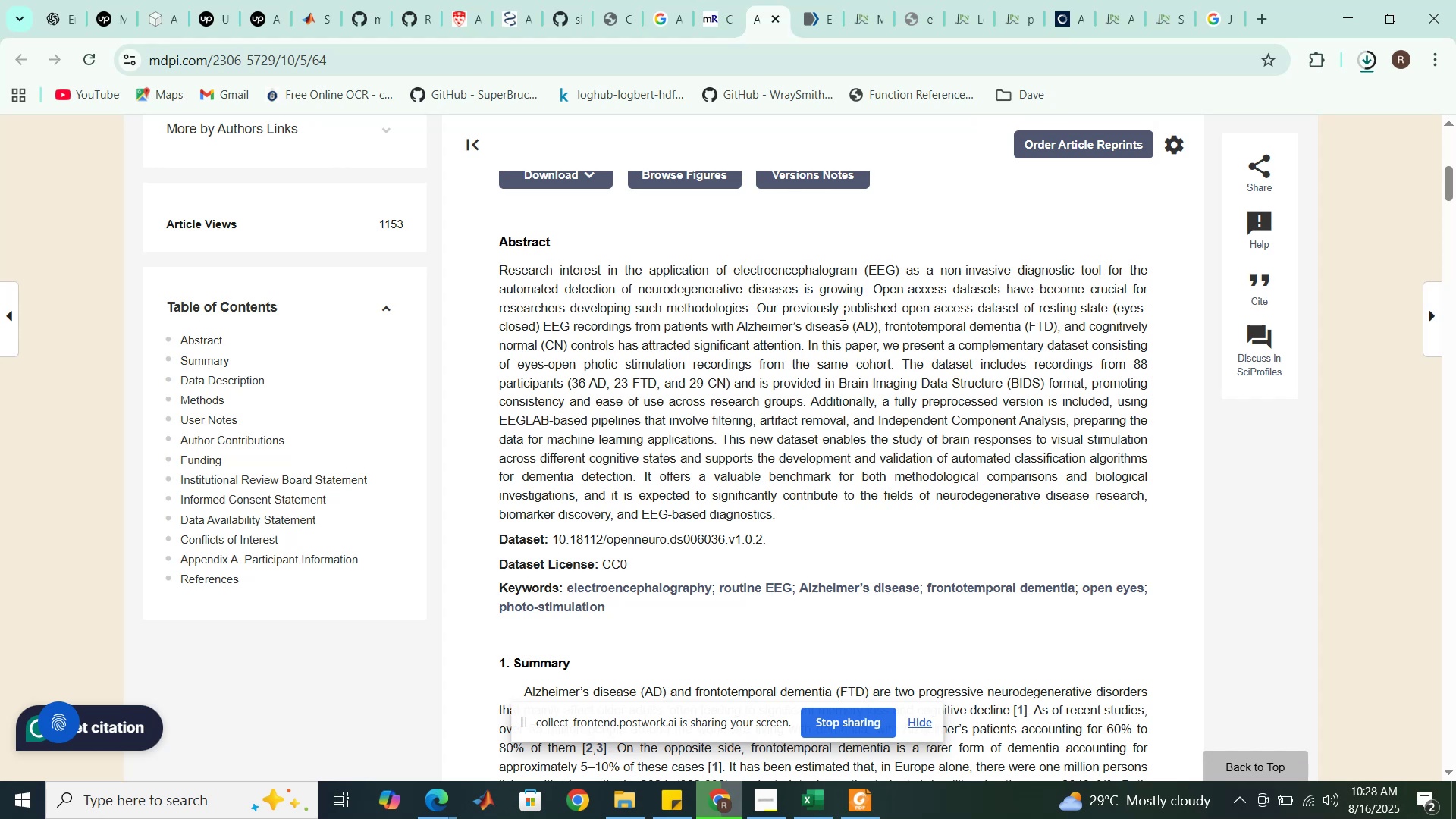 
scroll: coordinate [811, 348], scroll_direction: up, amount: 2.0
 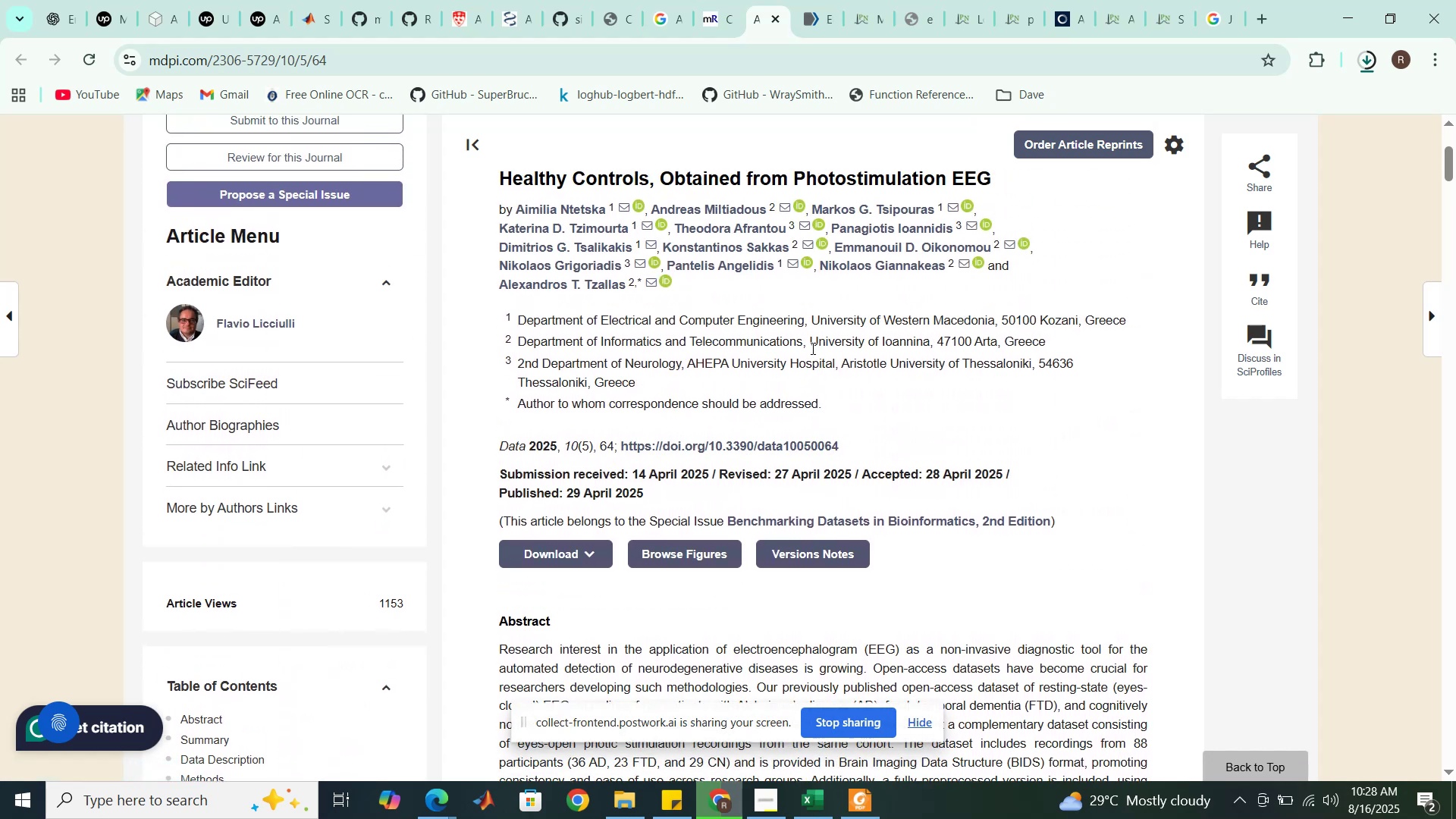 
scroll: coordinate [811, 348], scroll_direction: down, amount: 2.0
 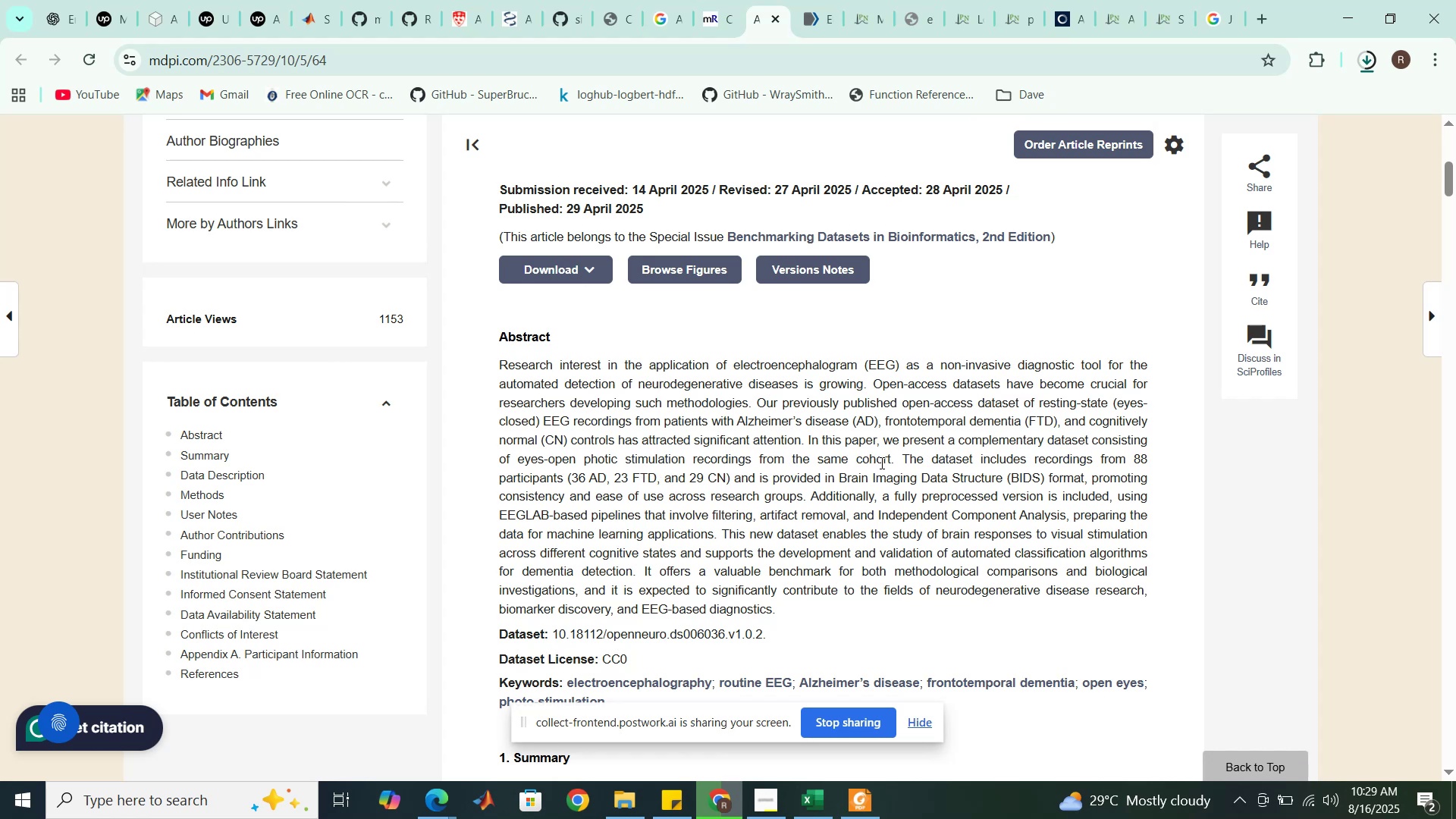 
wait(19.46)
 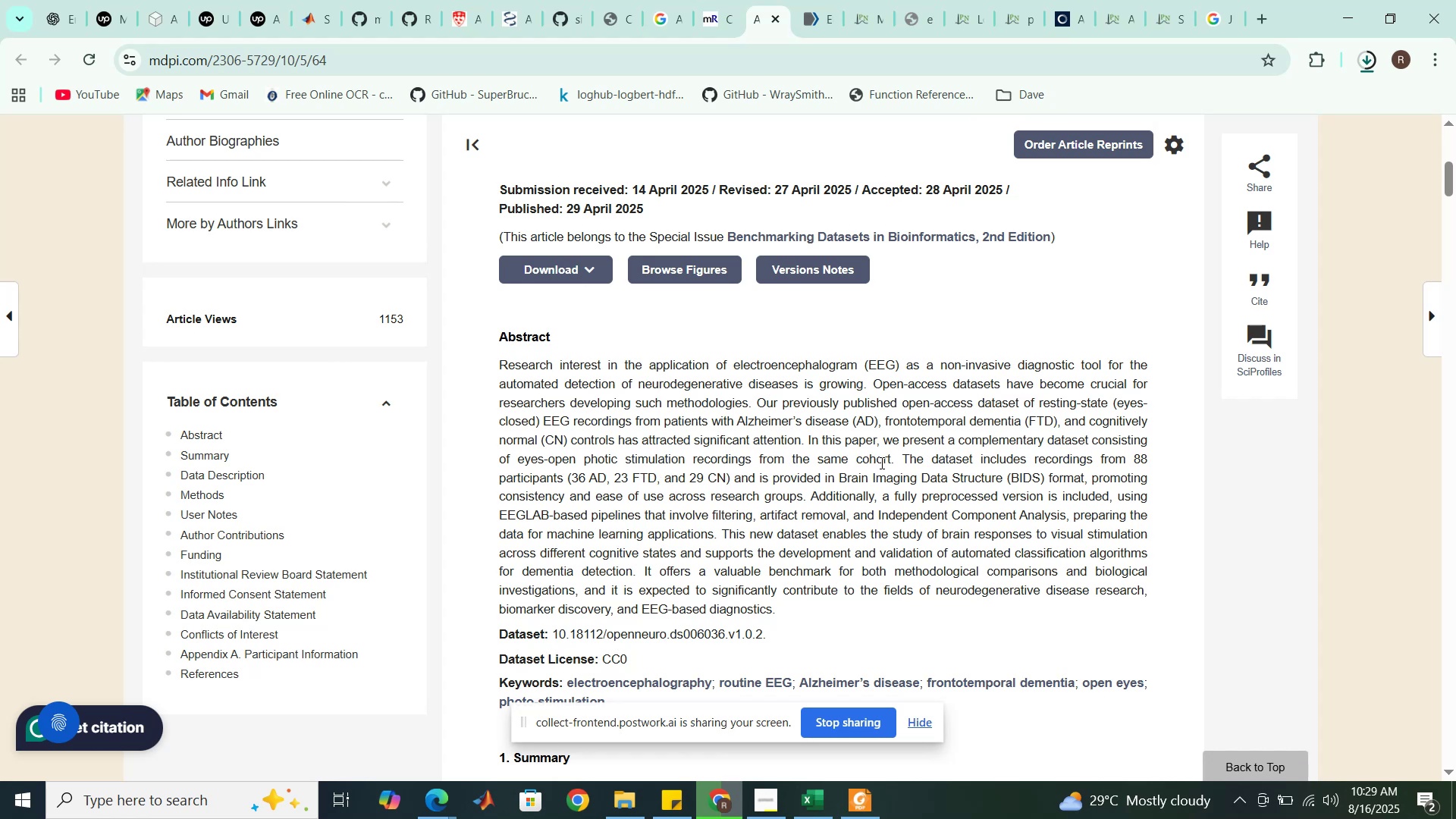 
scroll: coordinate [881, 464], scroll_direction: down, amount: 12.0
 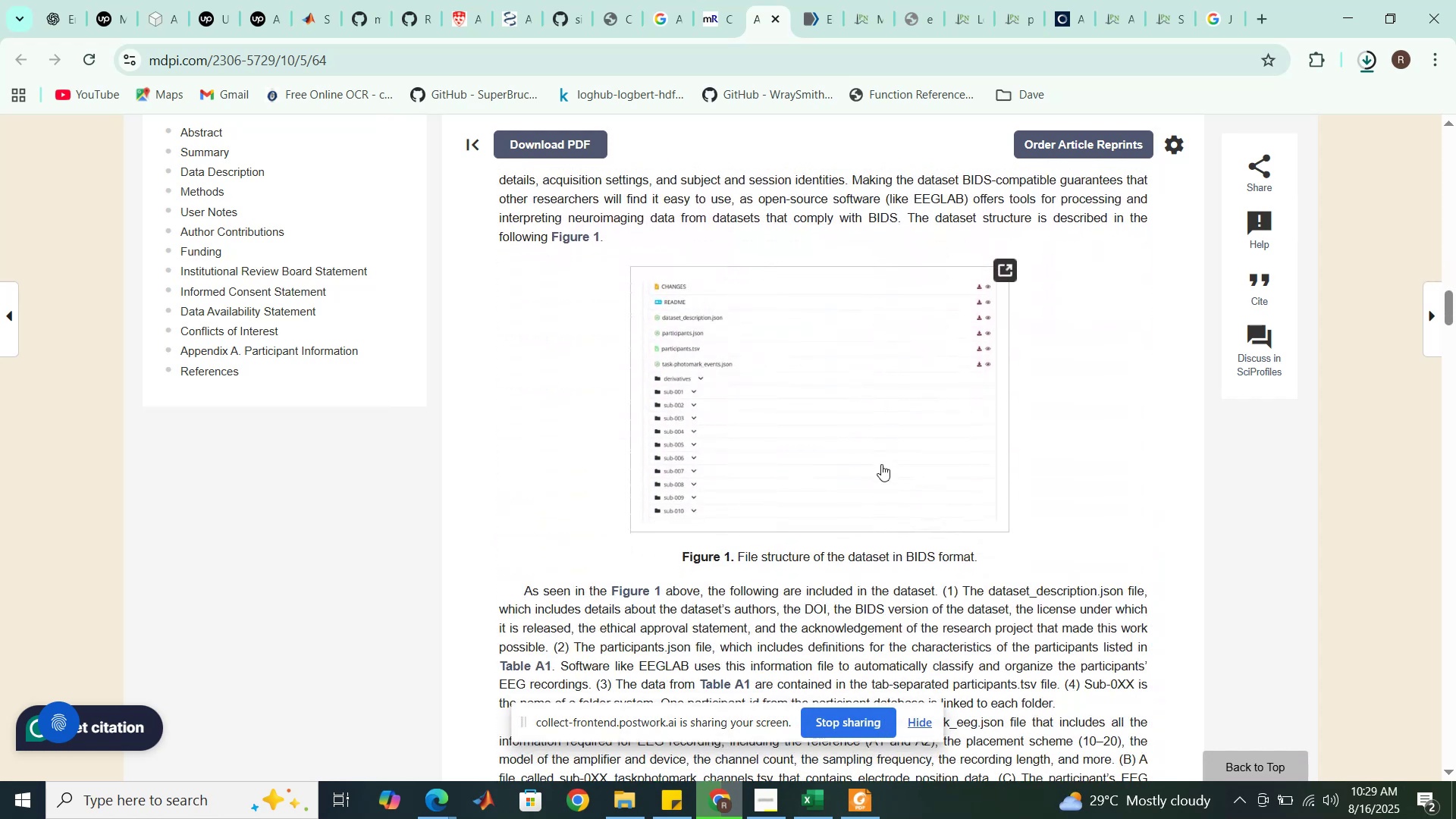 
scroll: coordinate [881, 464], scroll_direction: up, amount: 1.0
 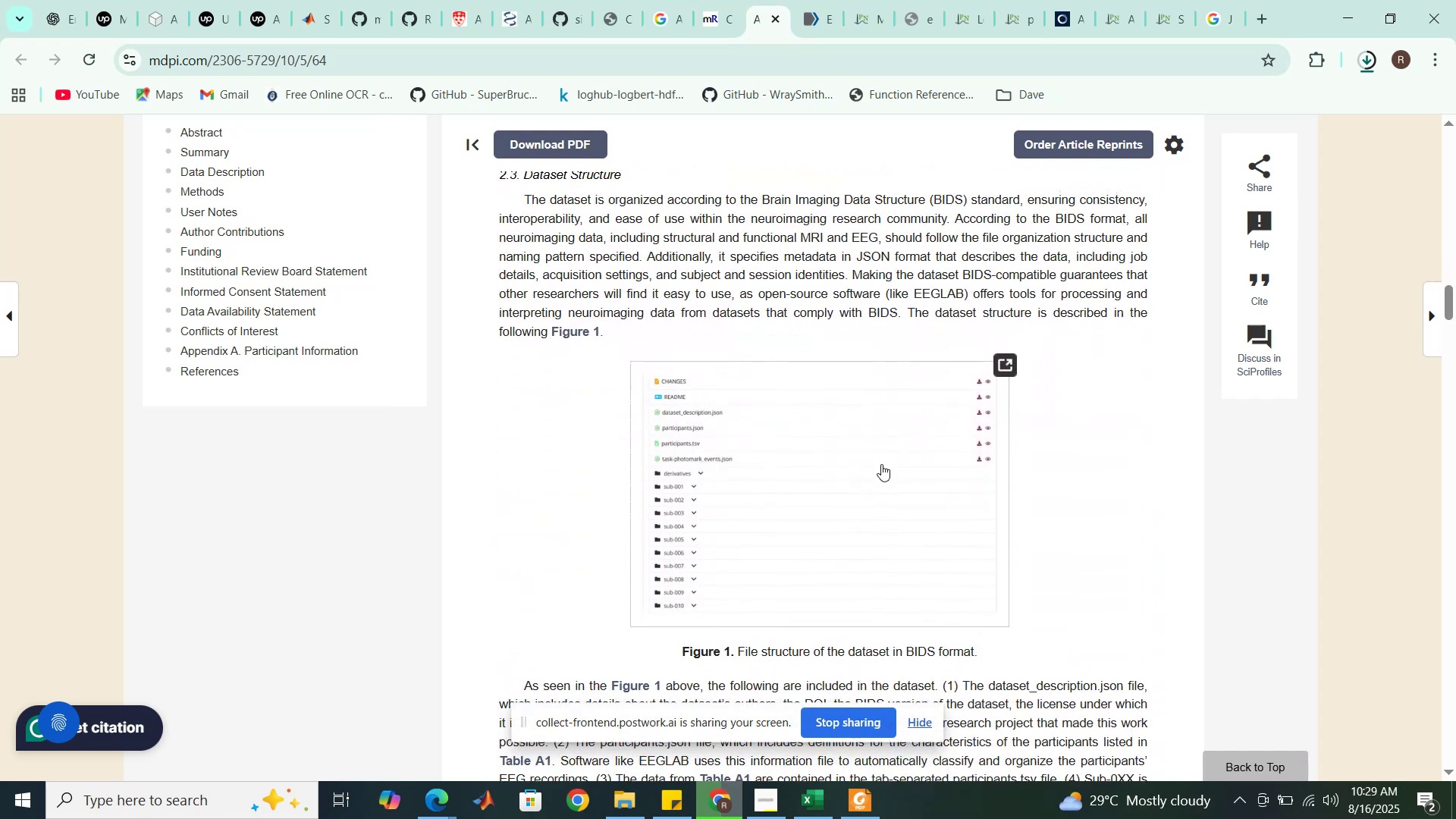 
scroll: coordinate [880, 465], scroll_direction: down, amount: 13.0
 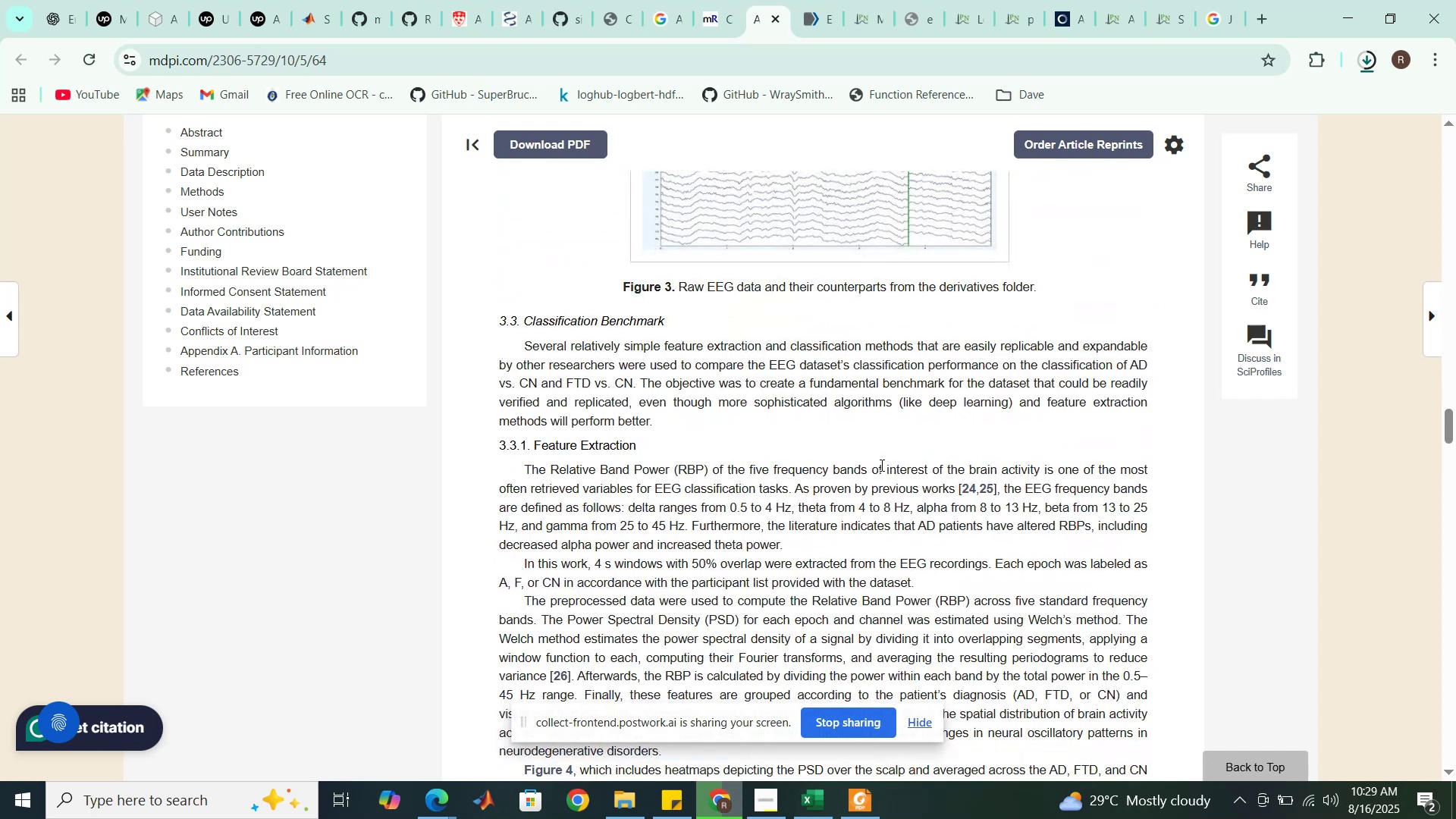 
scroll: coordinate [880, 465], scroll_direction: down, amount: 10.0
 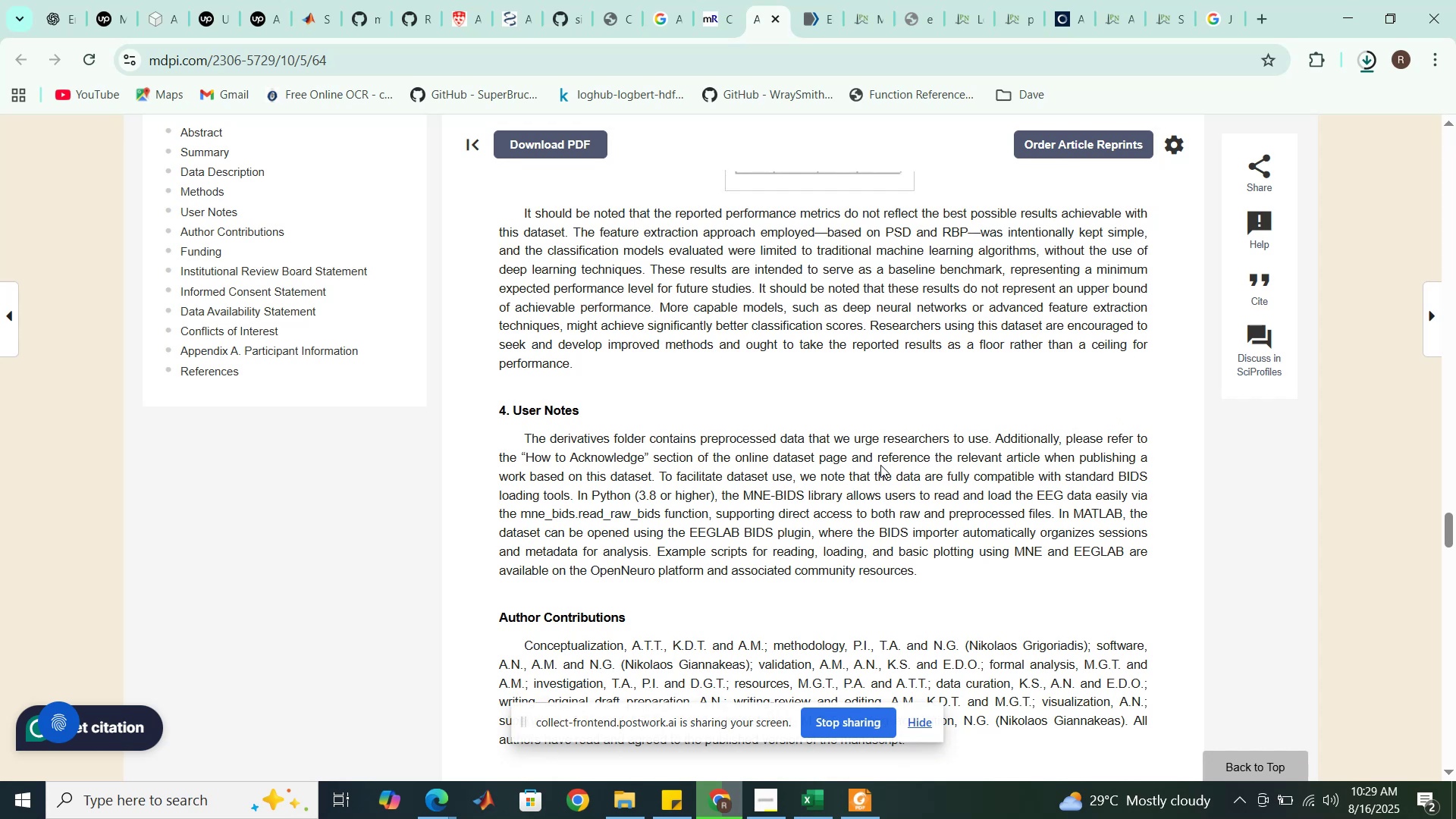 
wait(16.75)
 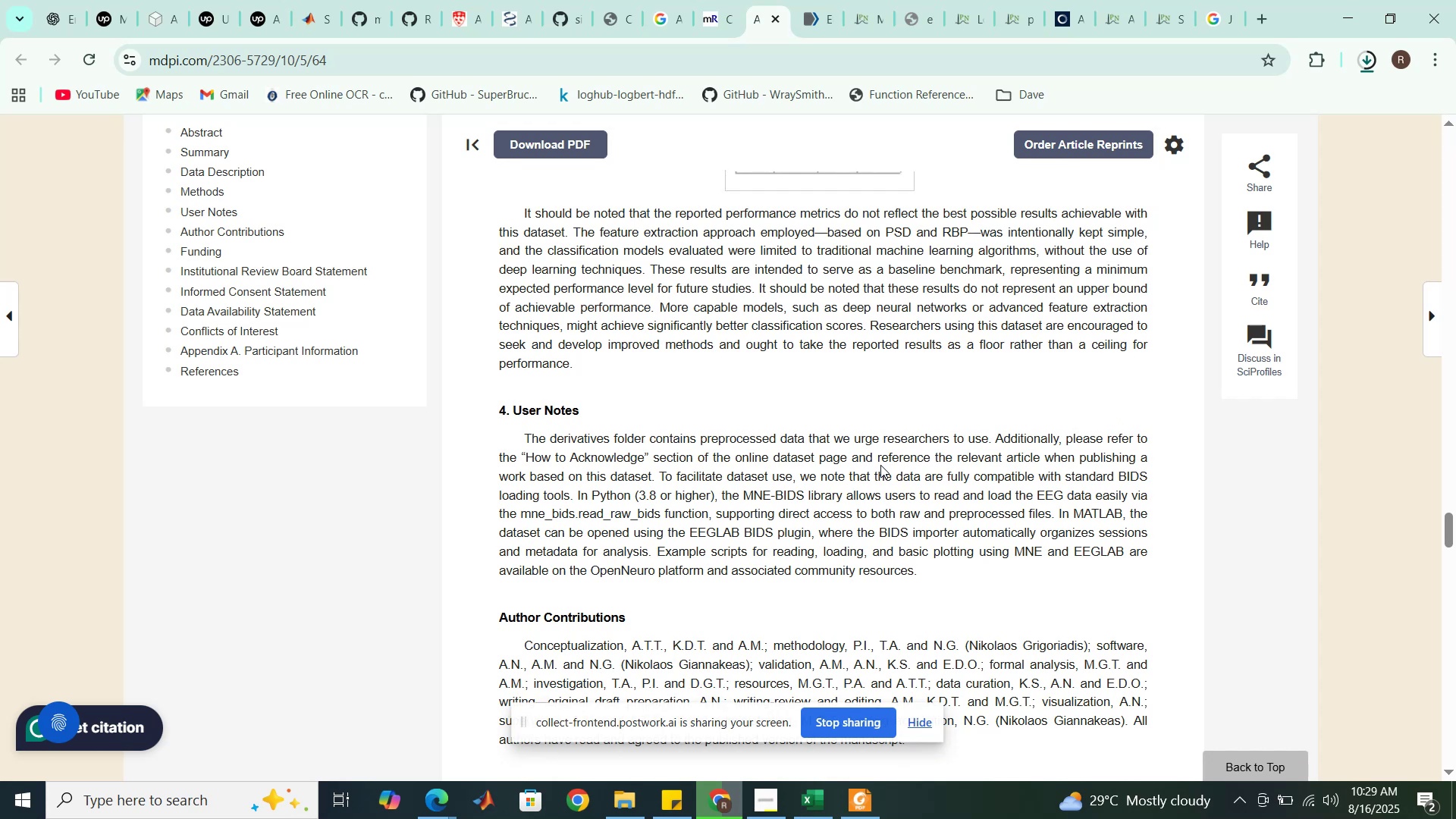 
scroll: coordinate [732, 484], scroll_direction: up, amount: 1.0
 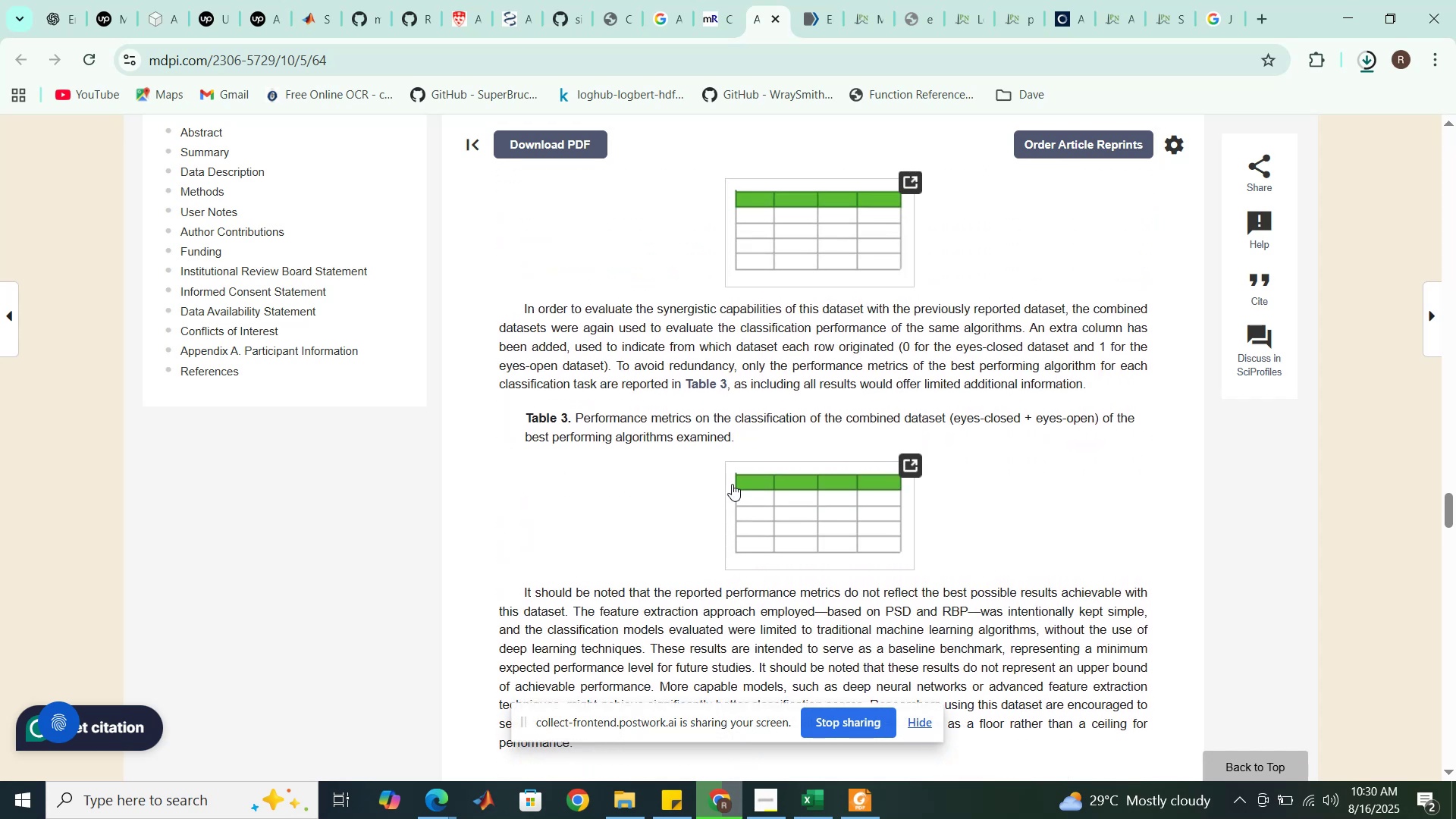 
scroll: coordinate [732, 484], scroll_direction: down, amount: 1.0
 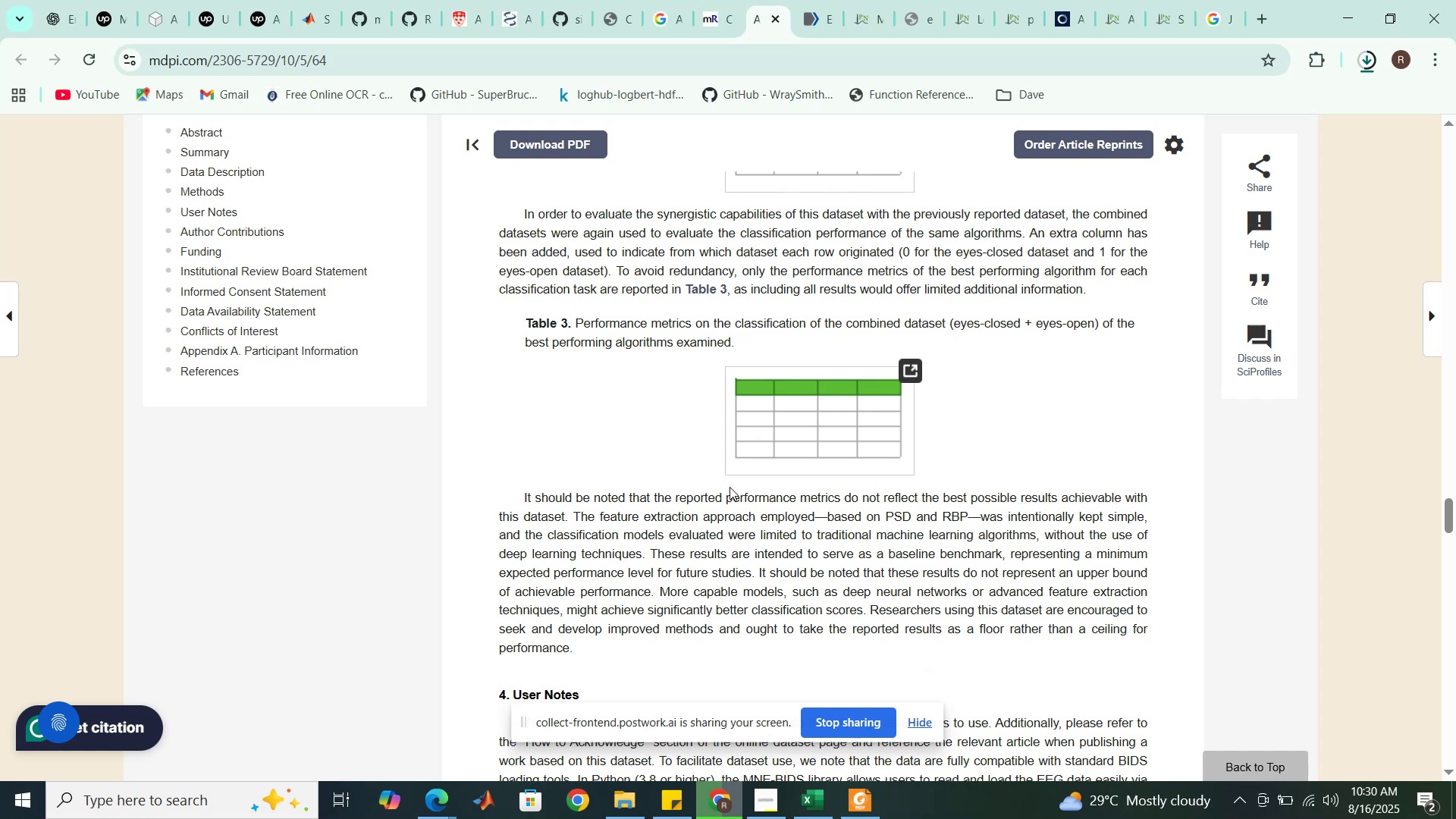 
scroll: coordinate [730, 487], scroll_direction: up, amount: 10.0
 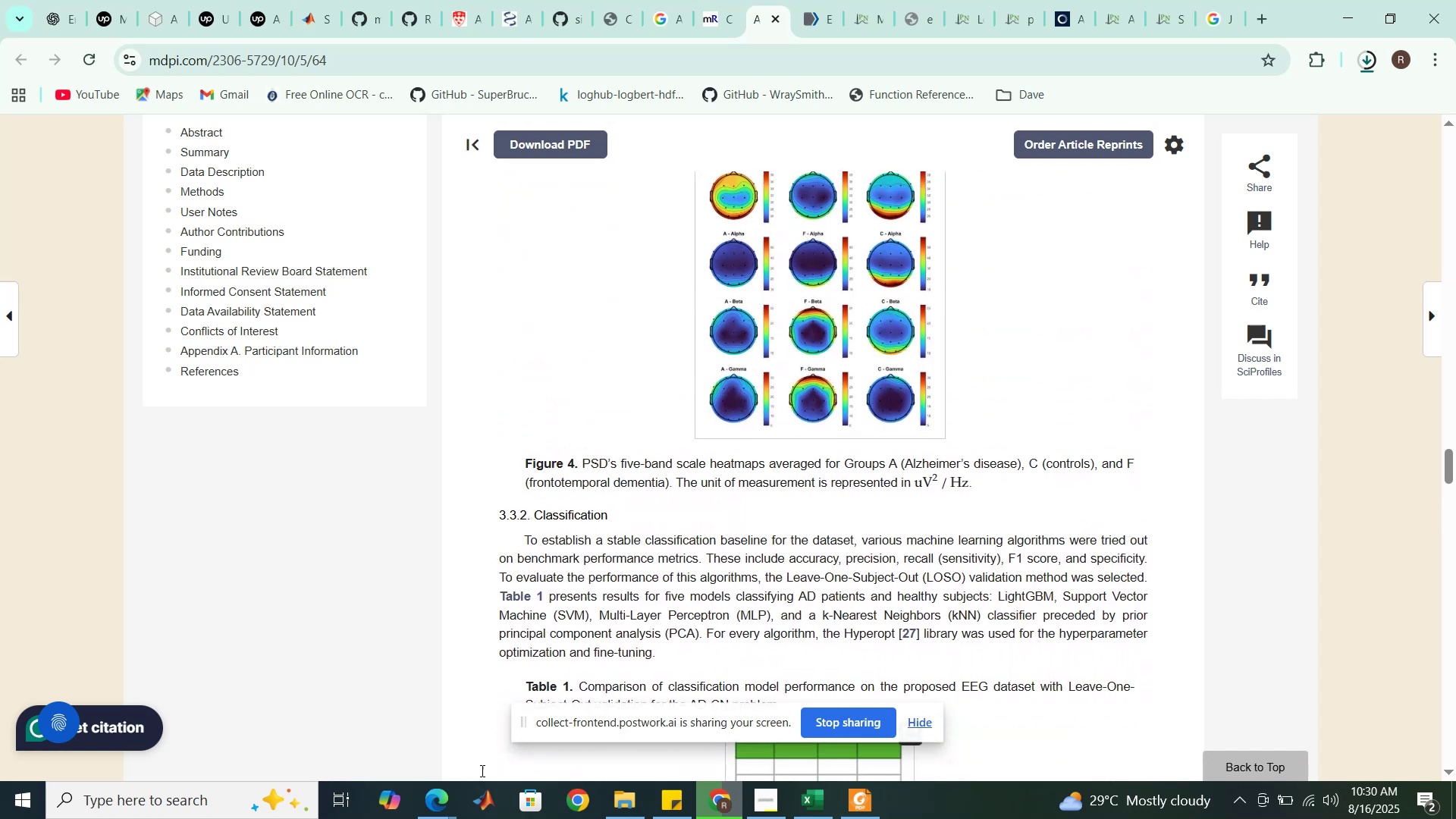 
left_click([440, 801])
 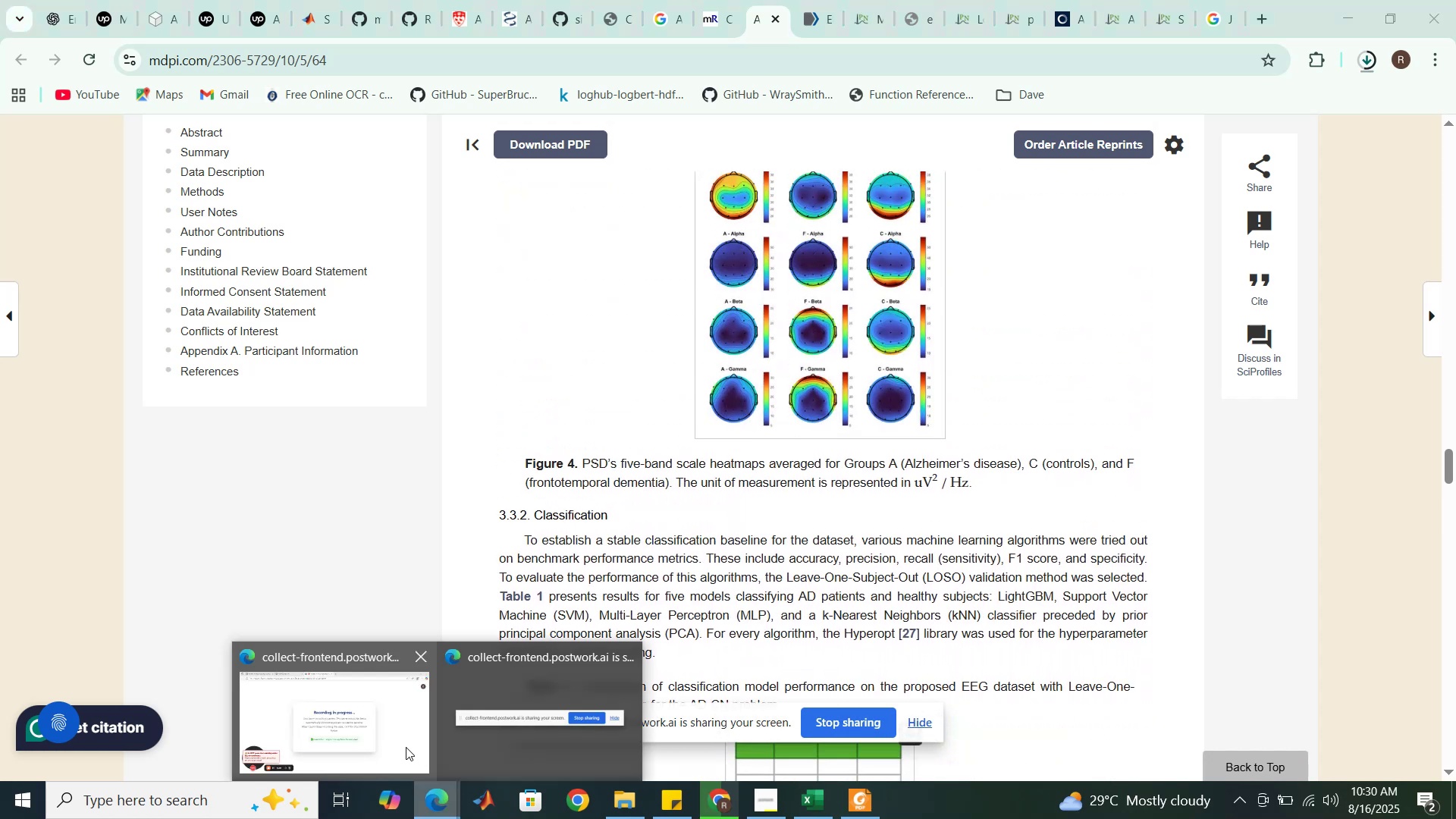 
left_click([404, 746])
 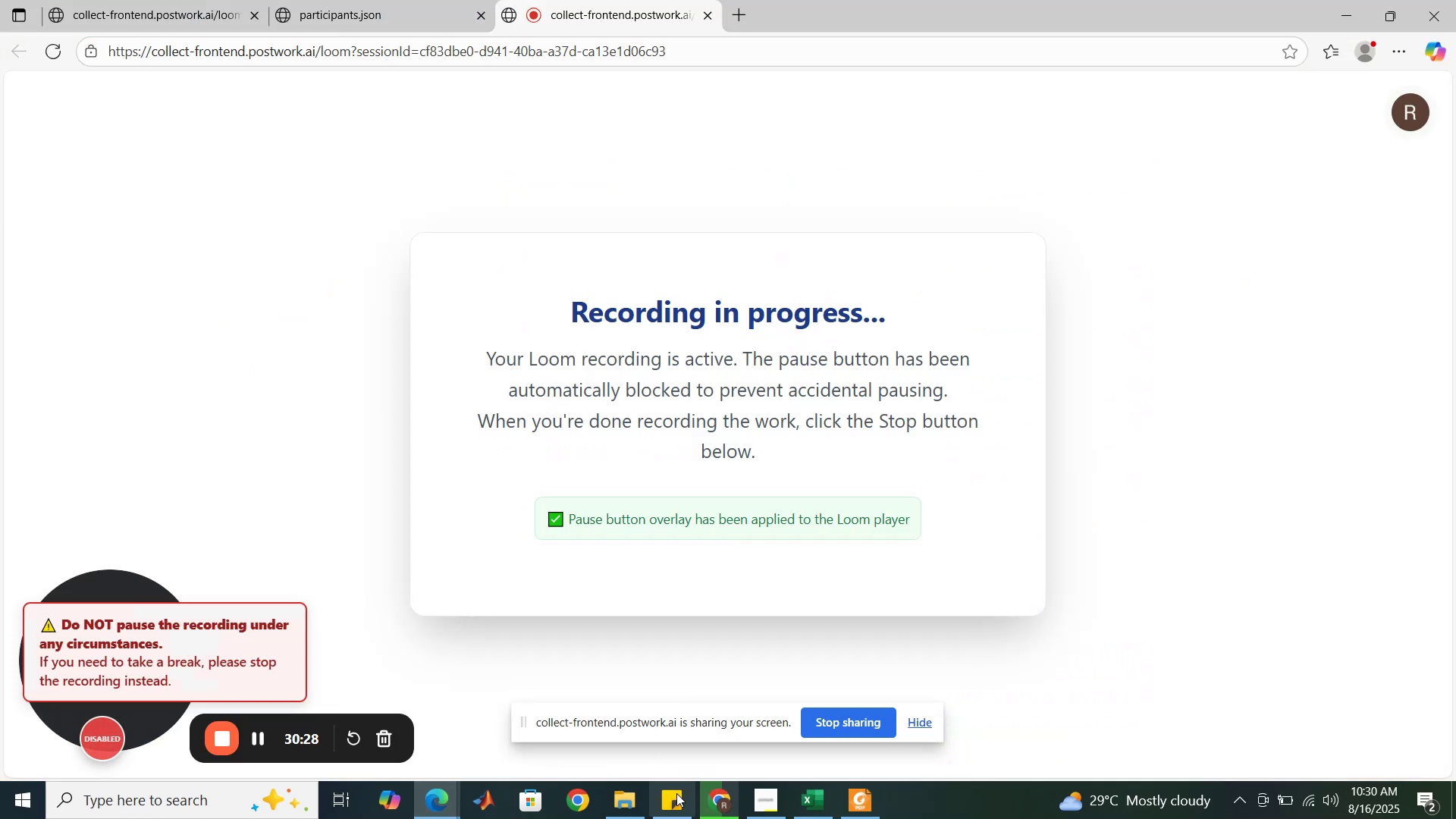 
left_click([730, 808])
 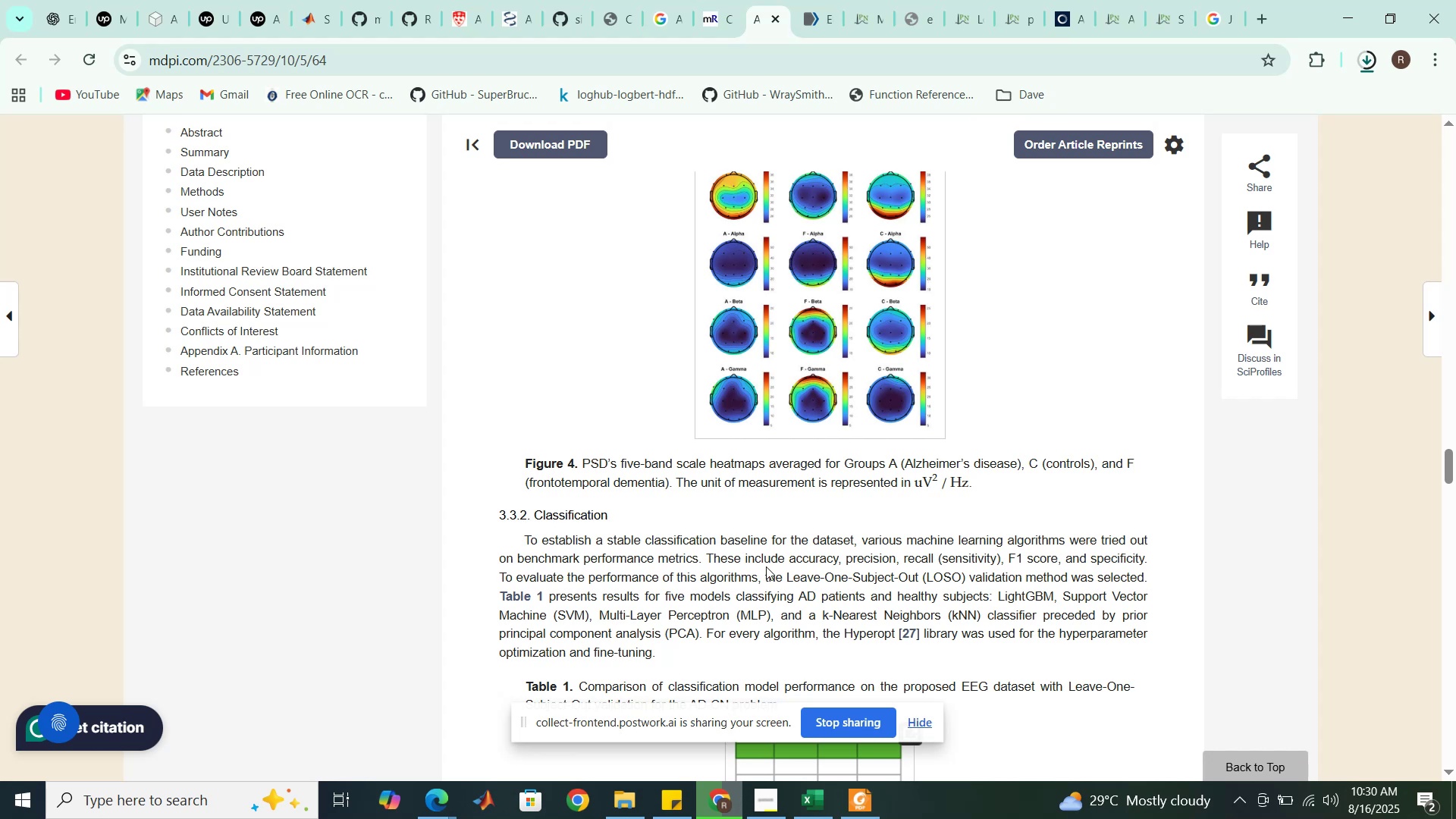 
left_click([766, 566])
 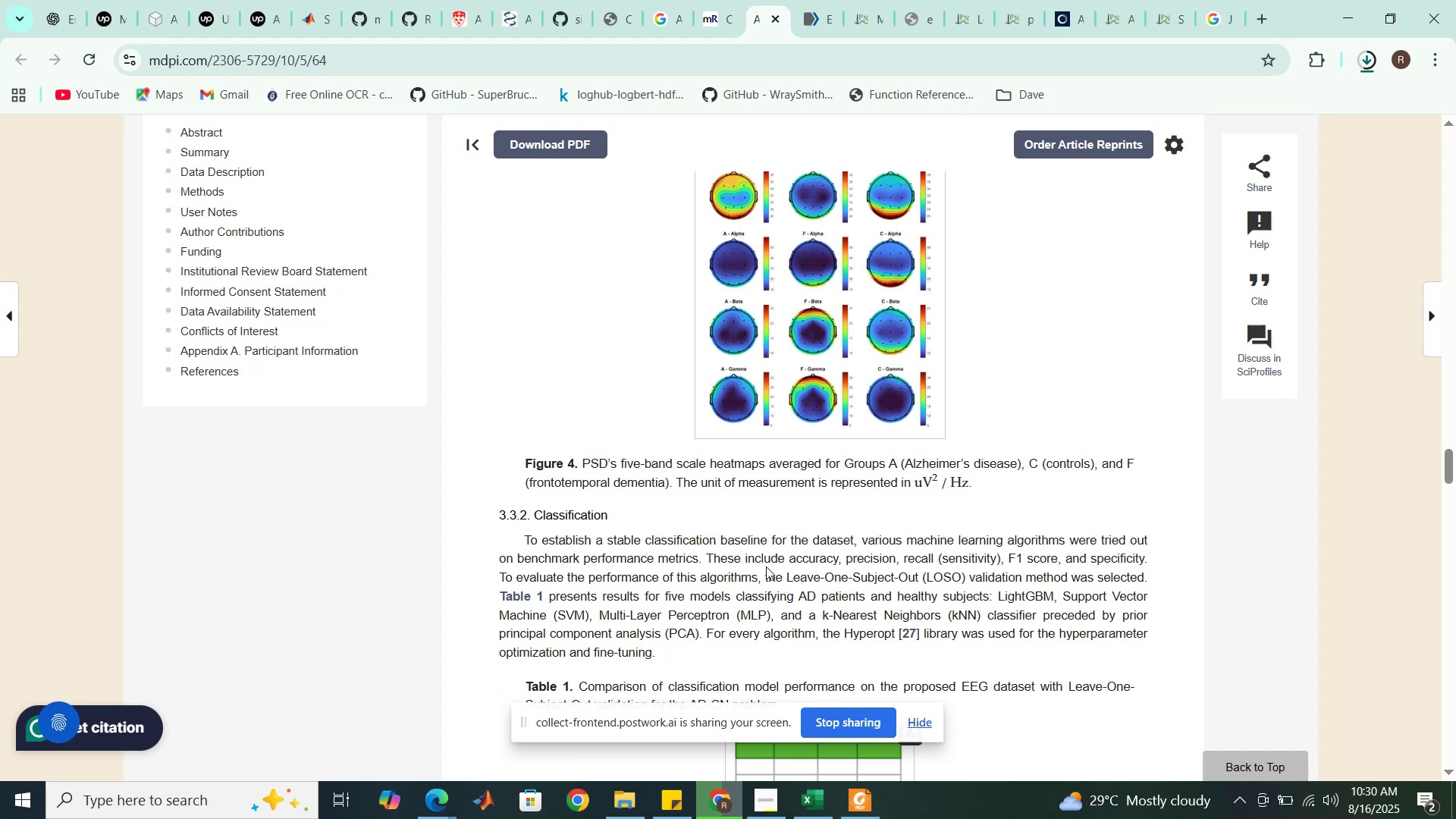 
left_click([1360, 65])
 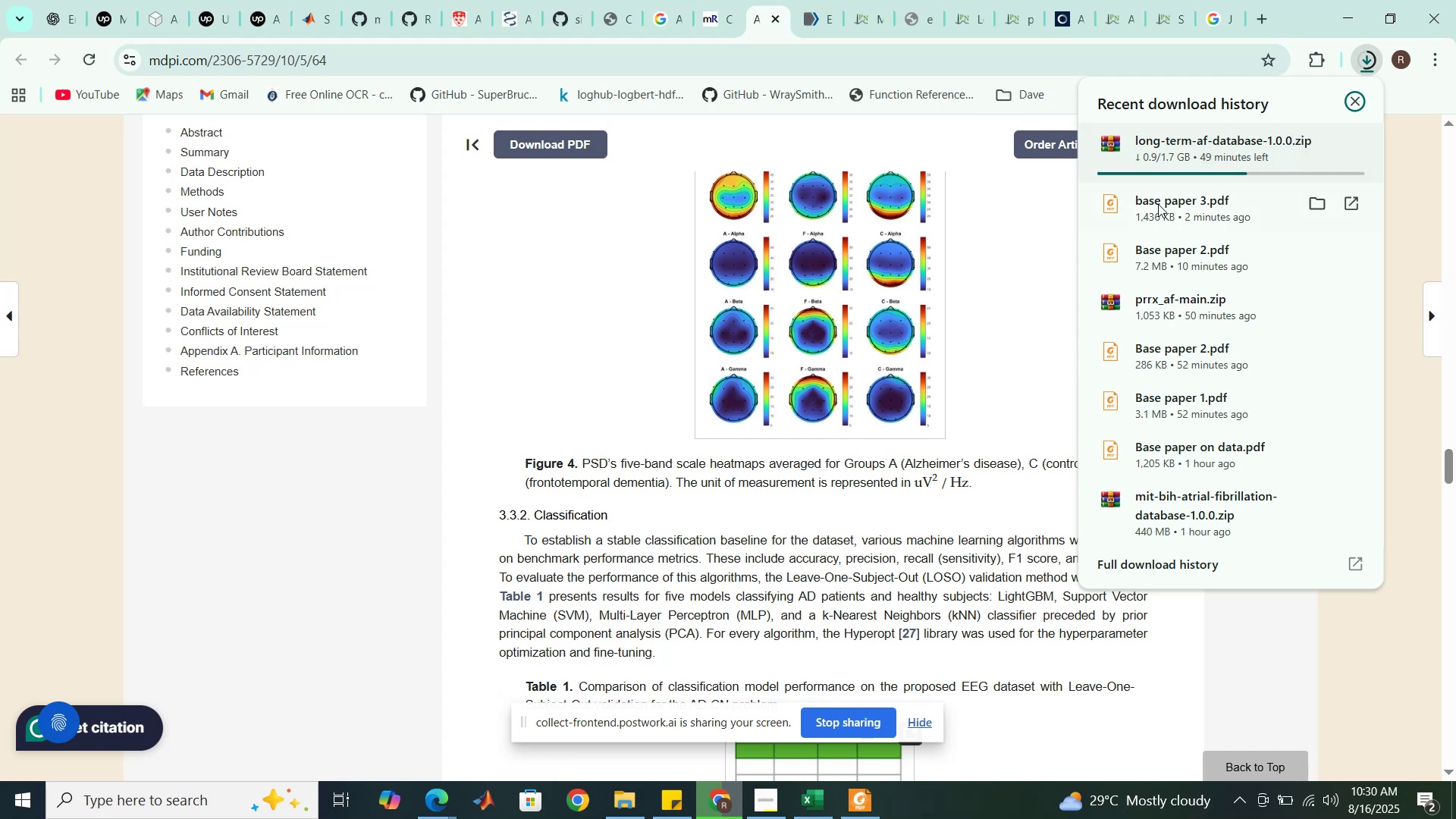 
wait(6.07)
 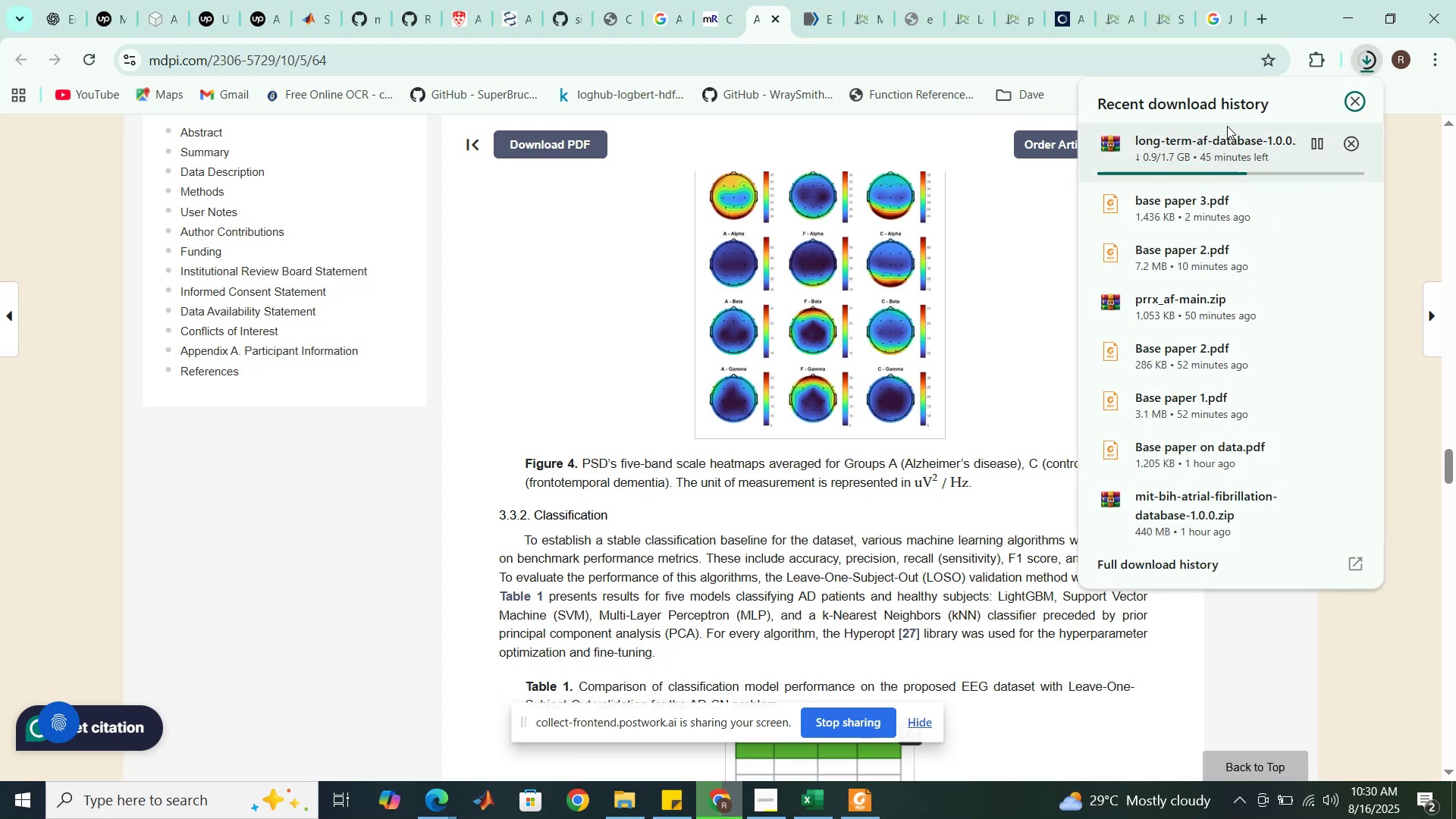 
left_click([772, 572])
 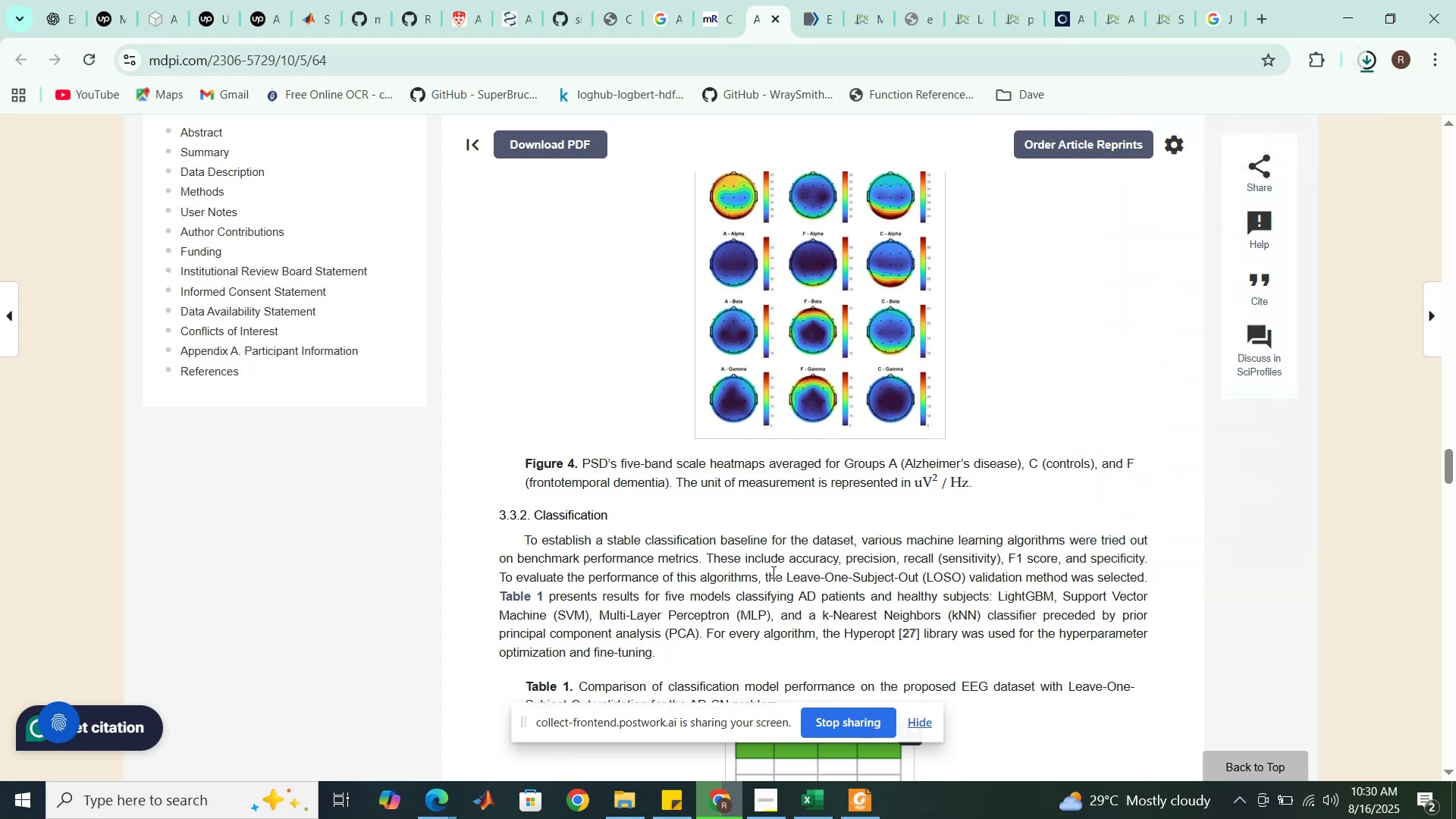 
wait(12.29)
 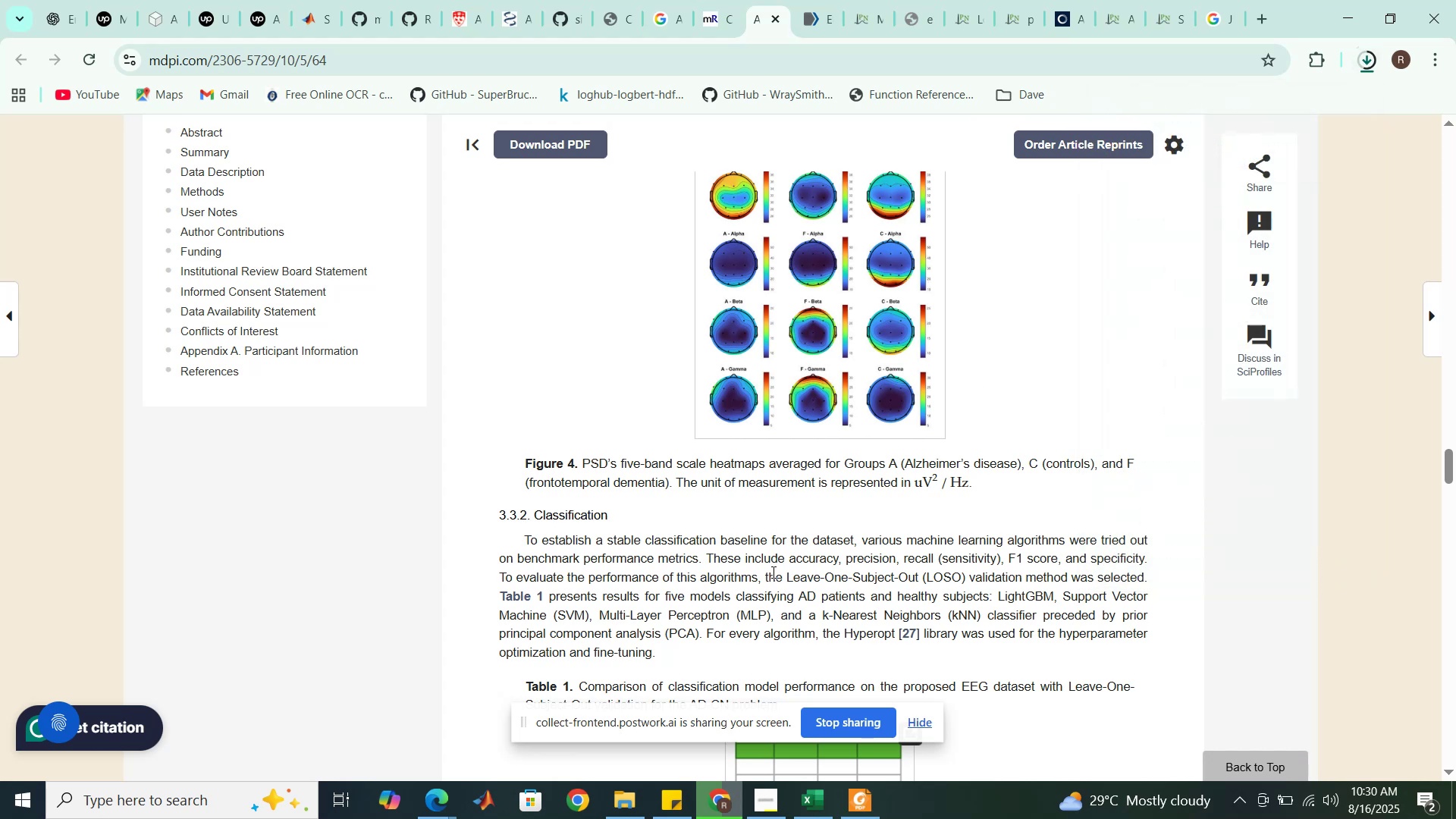 
left_click_drag(start_coordinate=[1447, 472], to_coordinate=[1455, 153])
 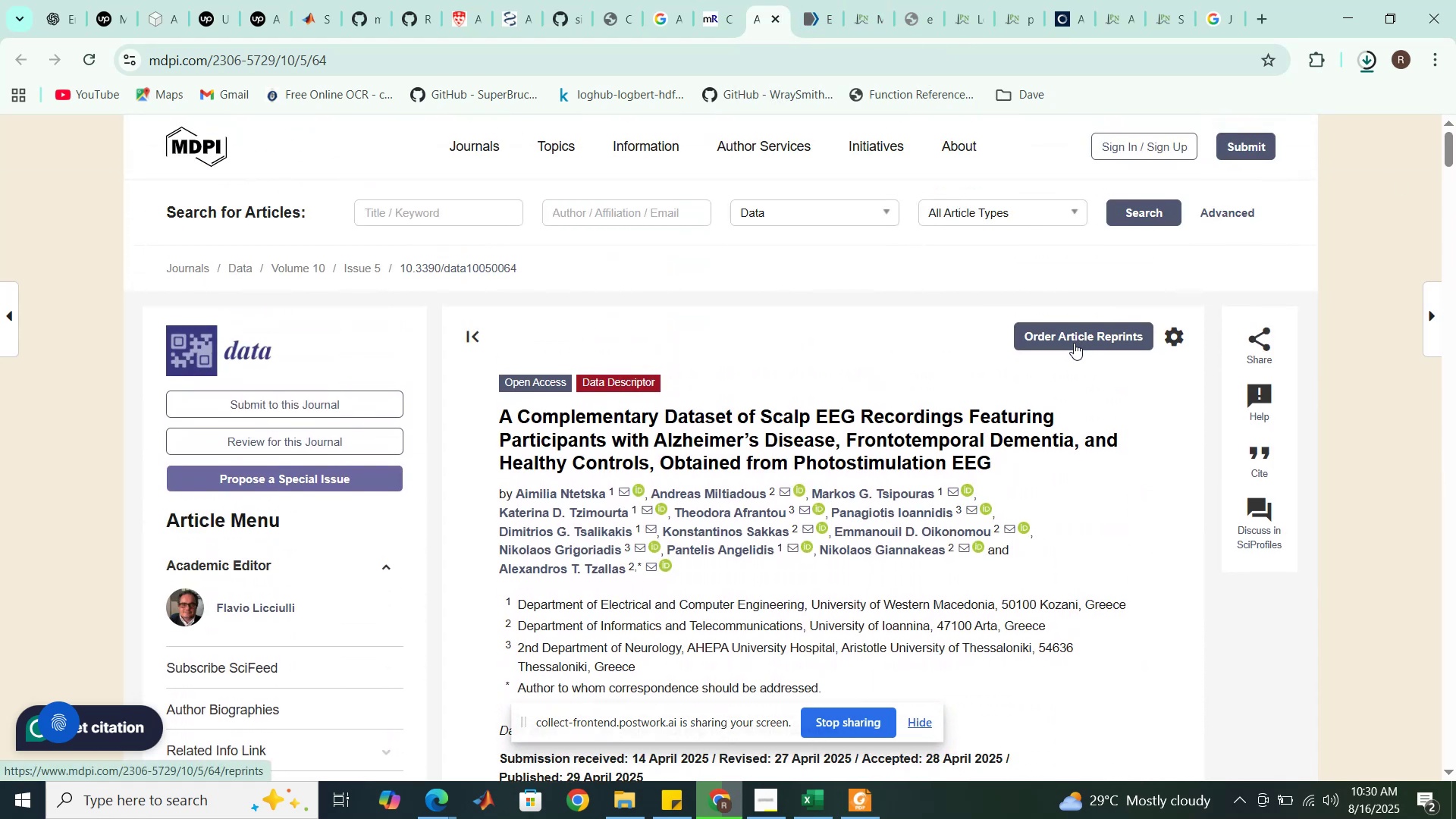 
scroll: coordinate [818, 453], scroll_direction: down, amount: 3.0
 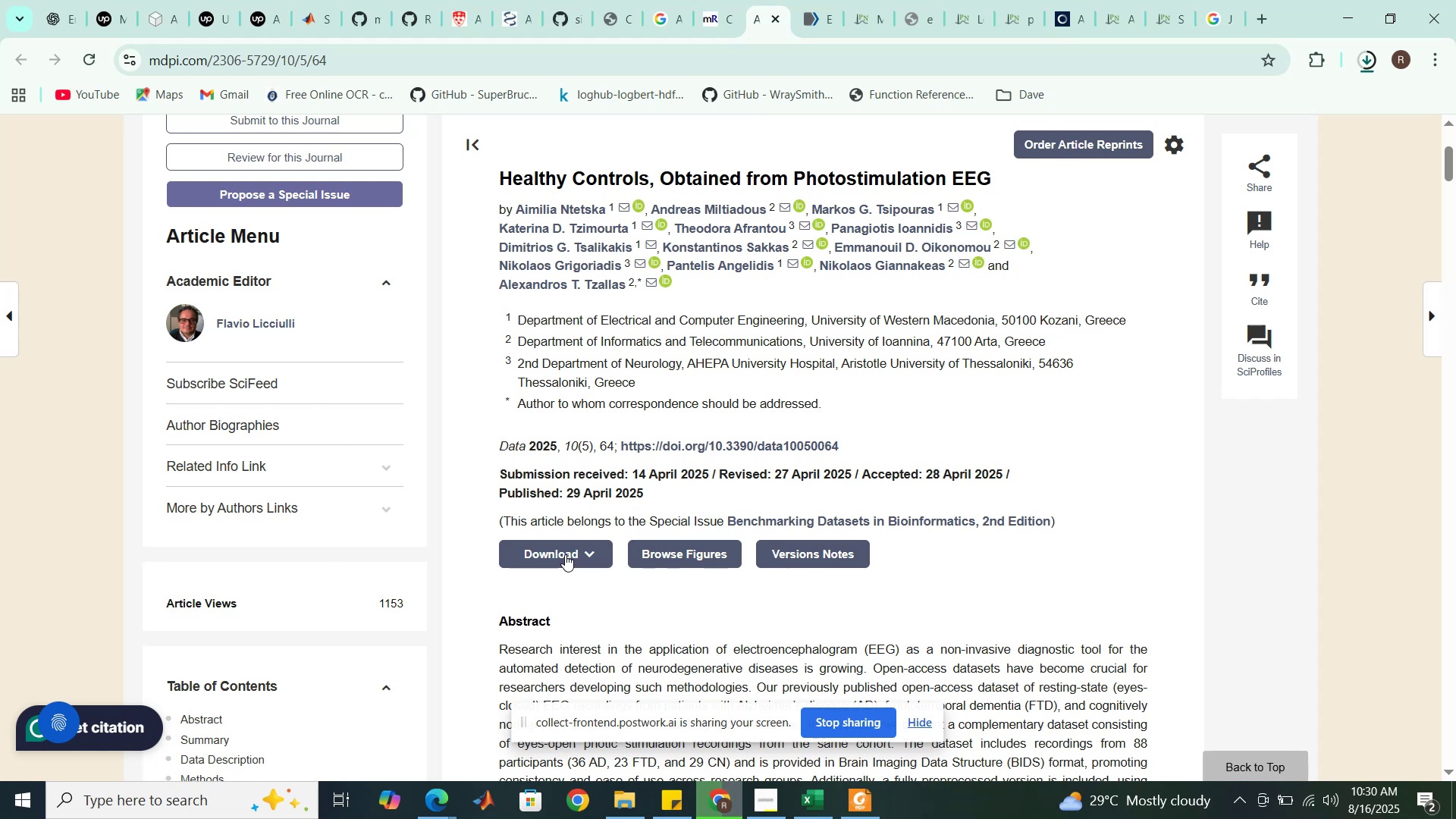 
wait(8.55)
 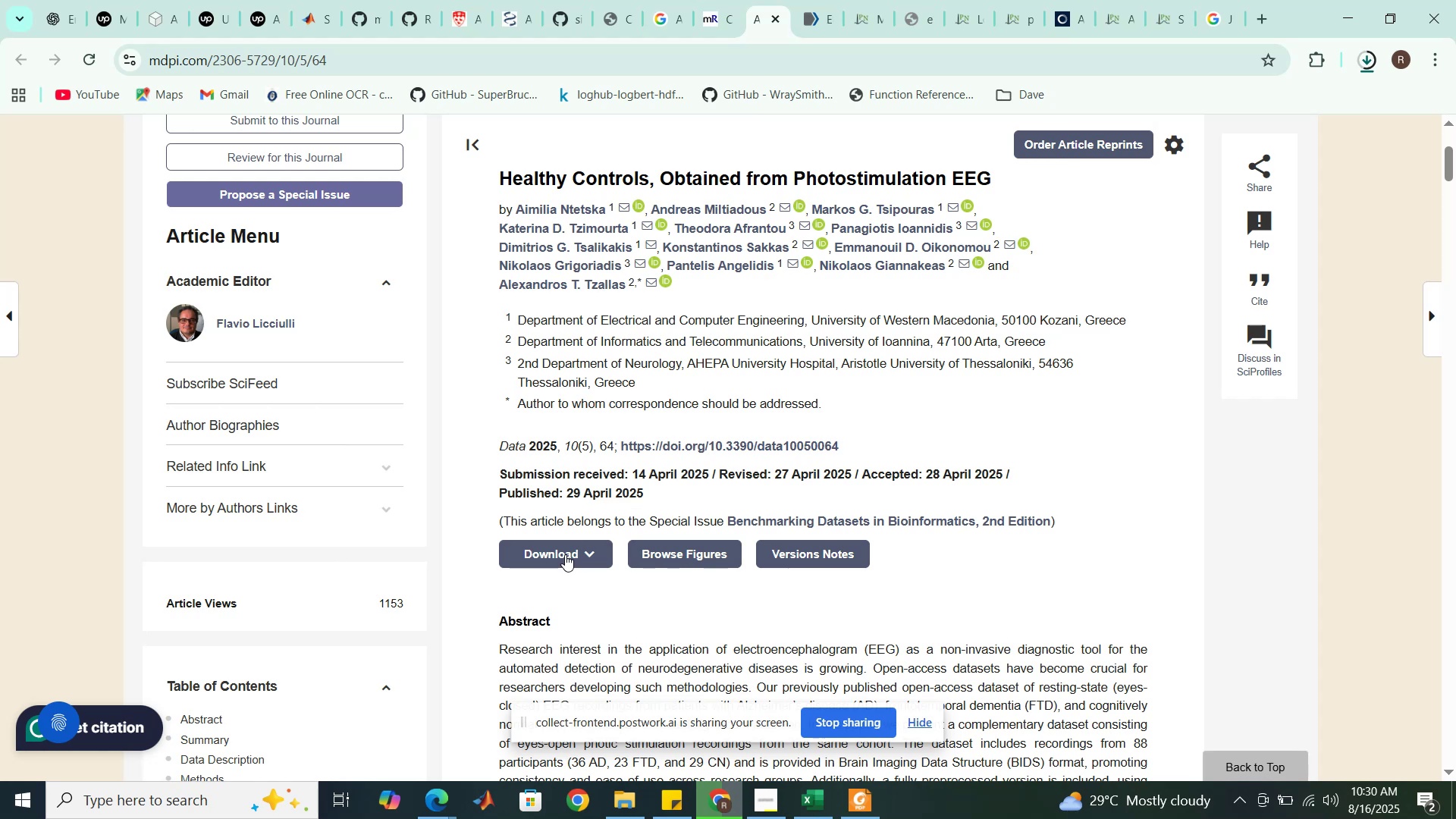 
left_click([565, 554])
 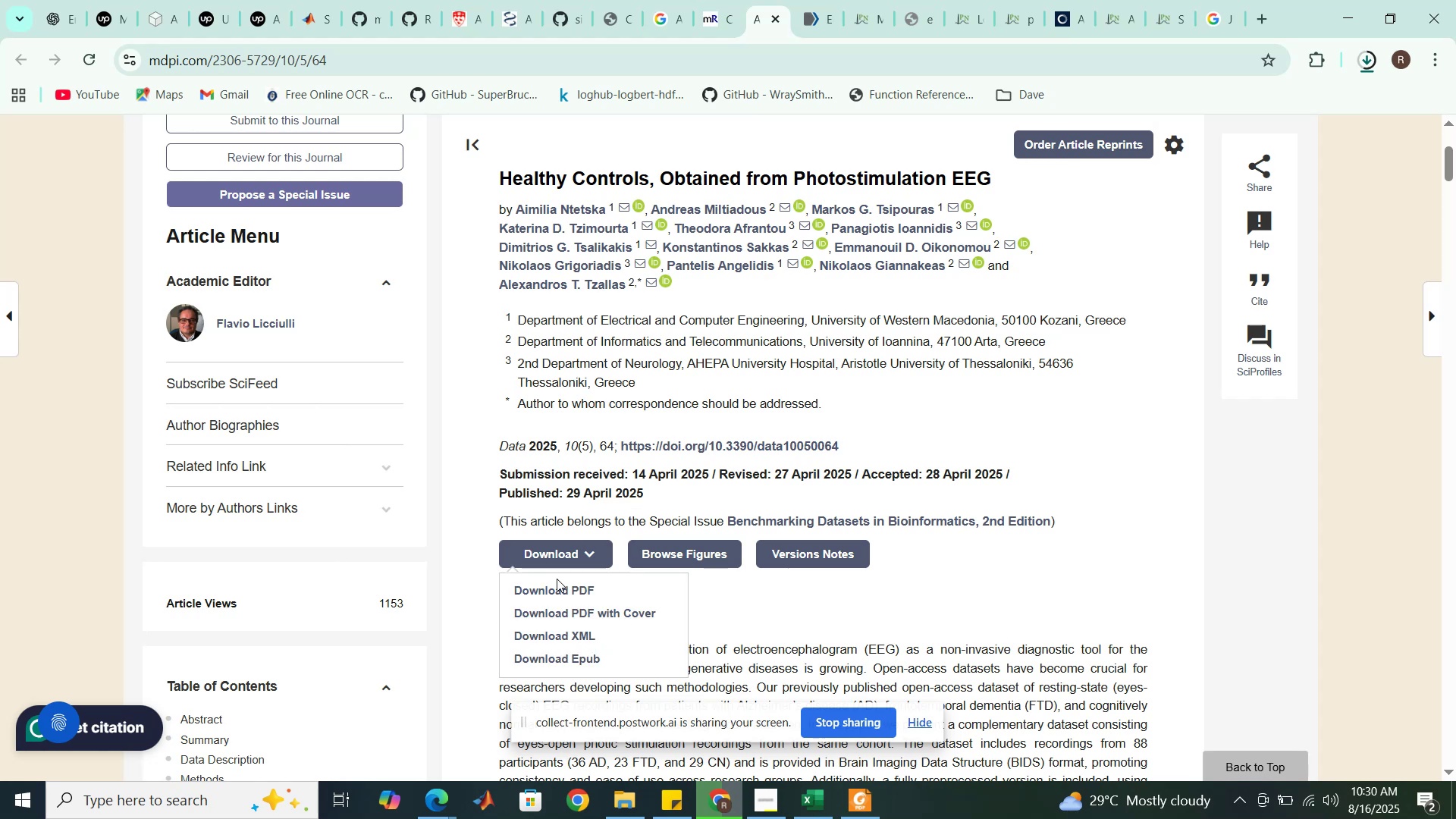 
left_click([557, 588])
 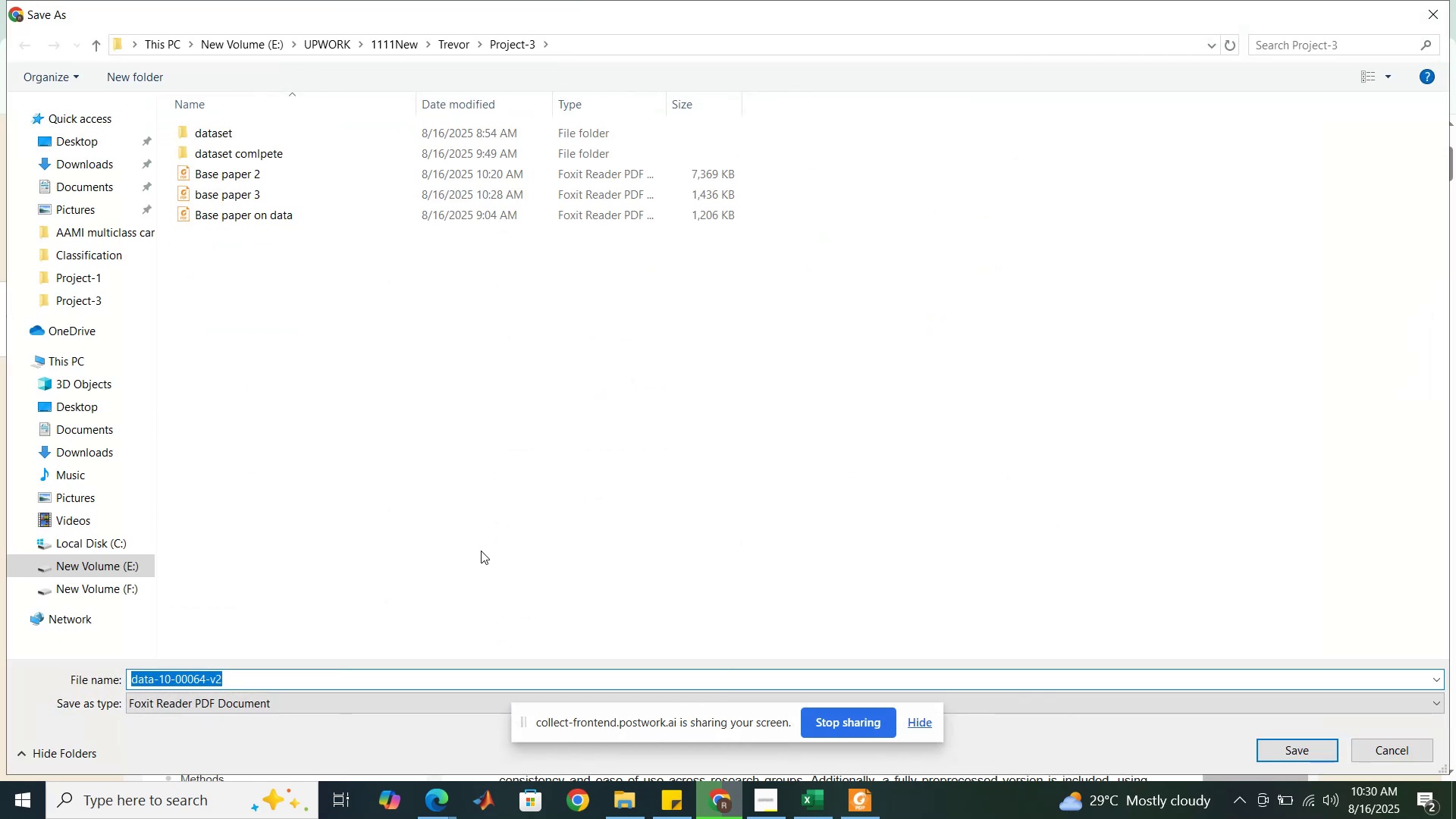 
wait(6.4)
 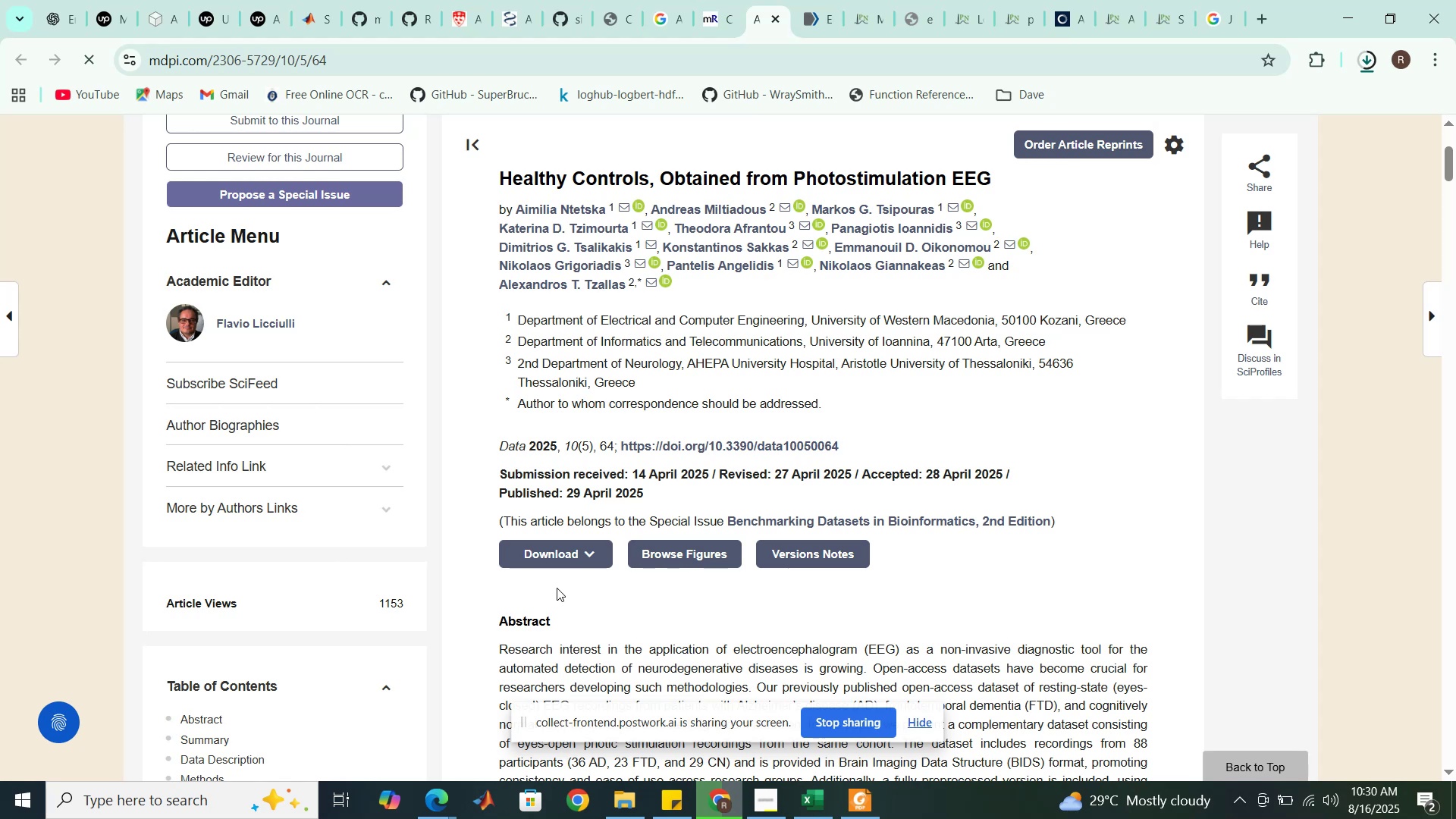 
left_click([303, 217])
 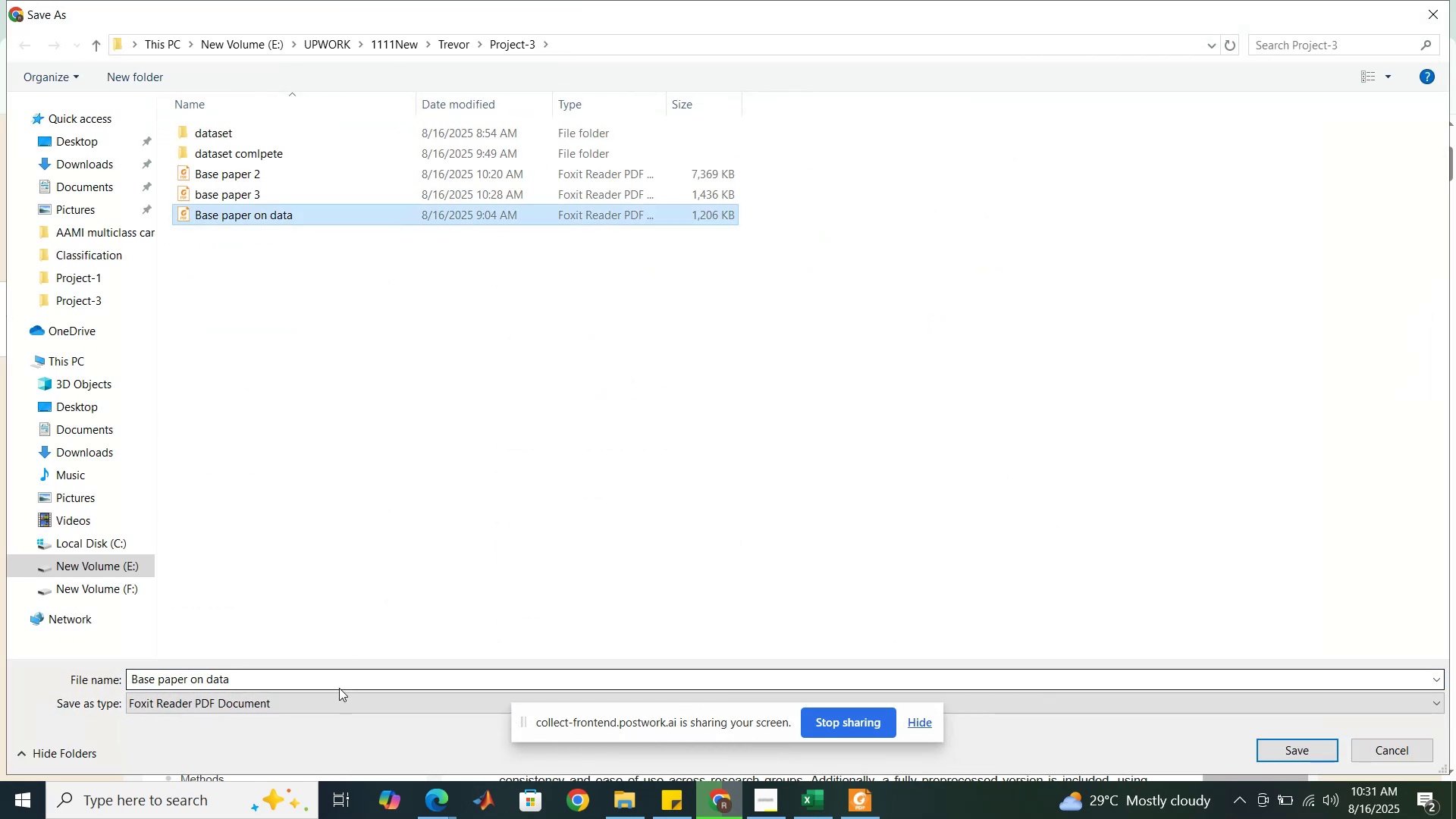 
left_click([344, 681])
 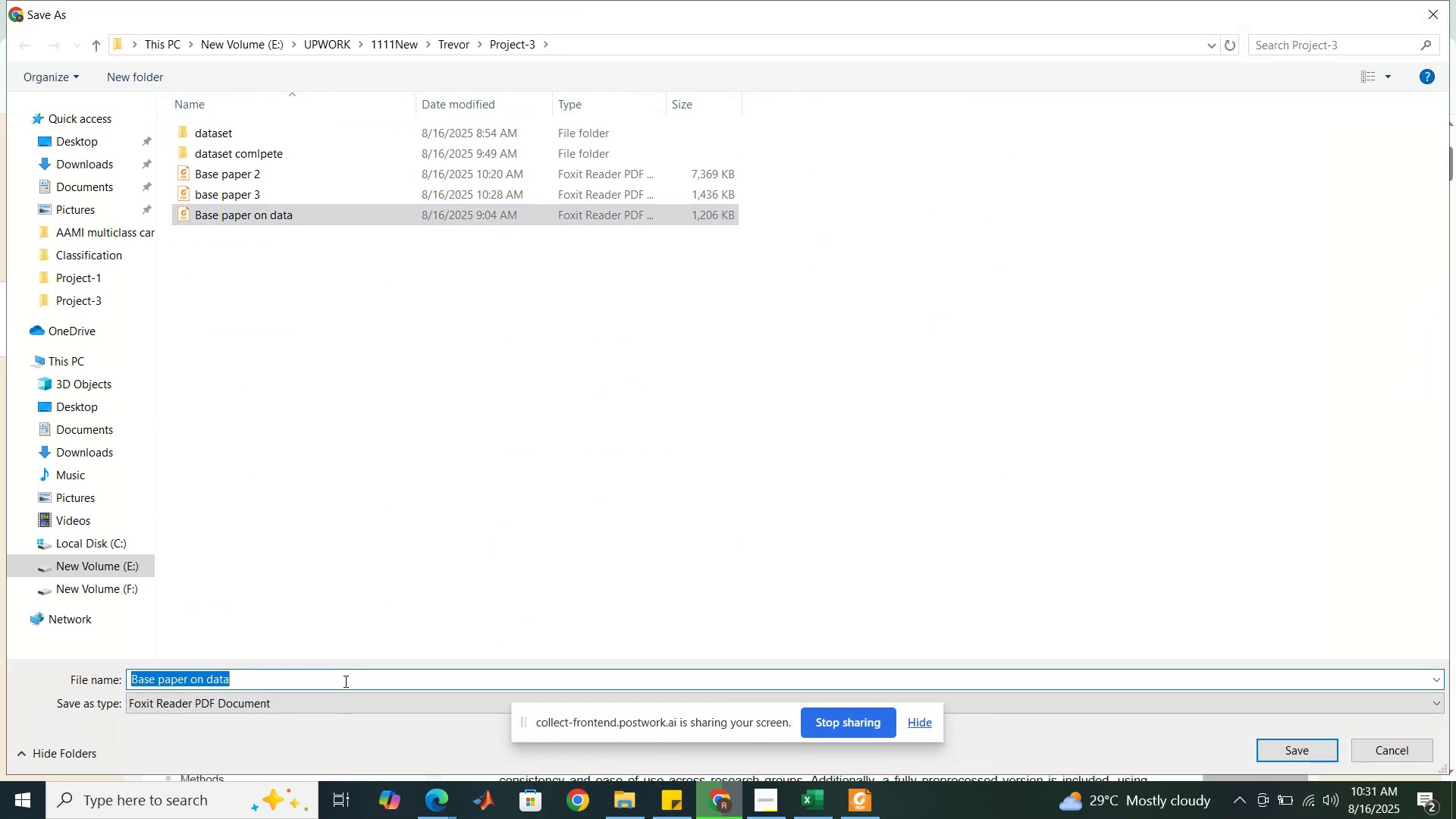 
left_click([344, 681])
 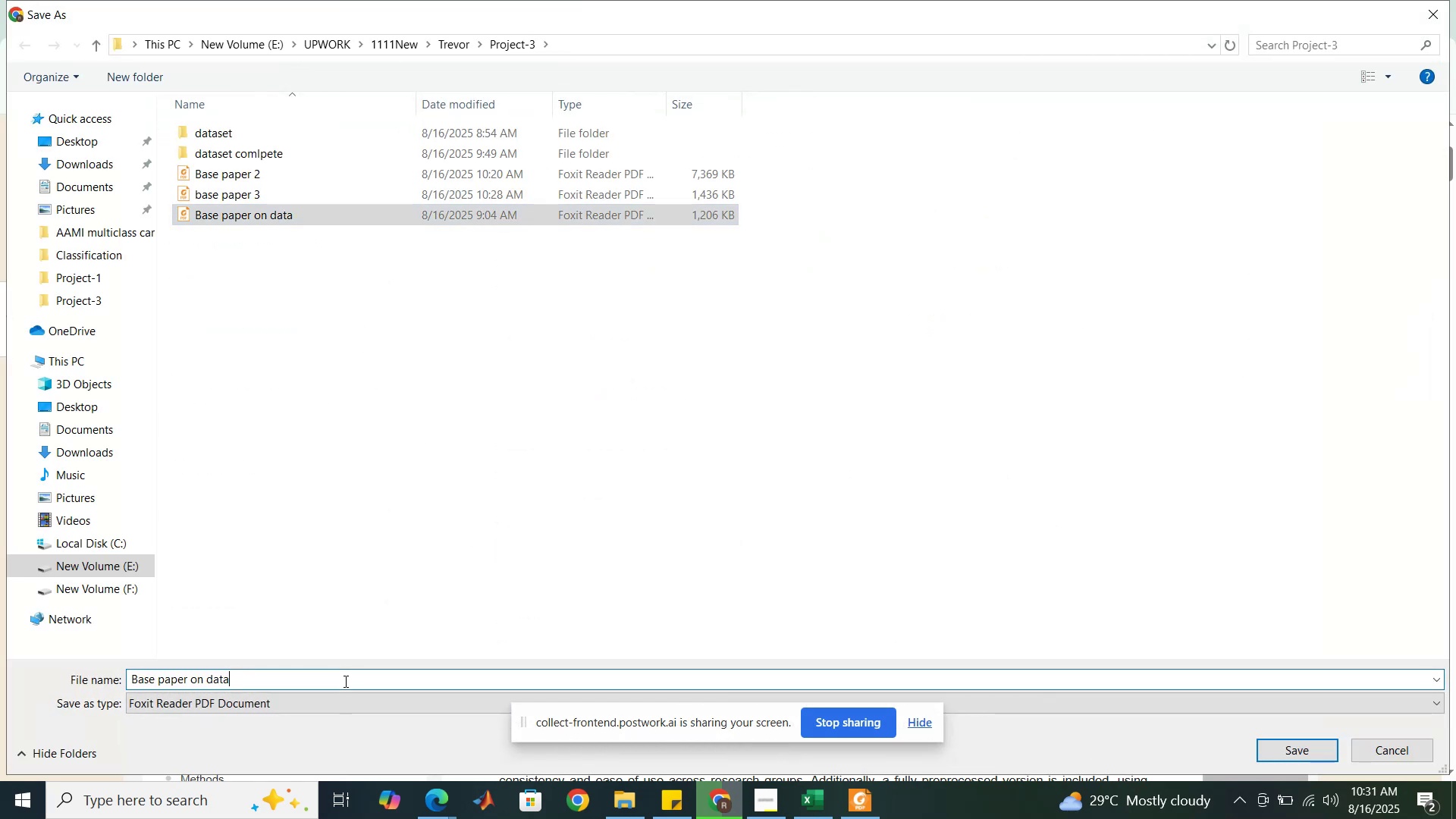 
key(Space)
 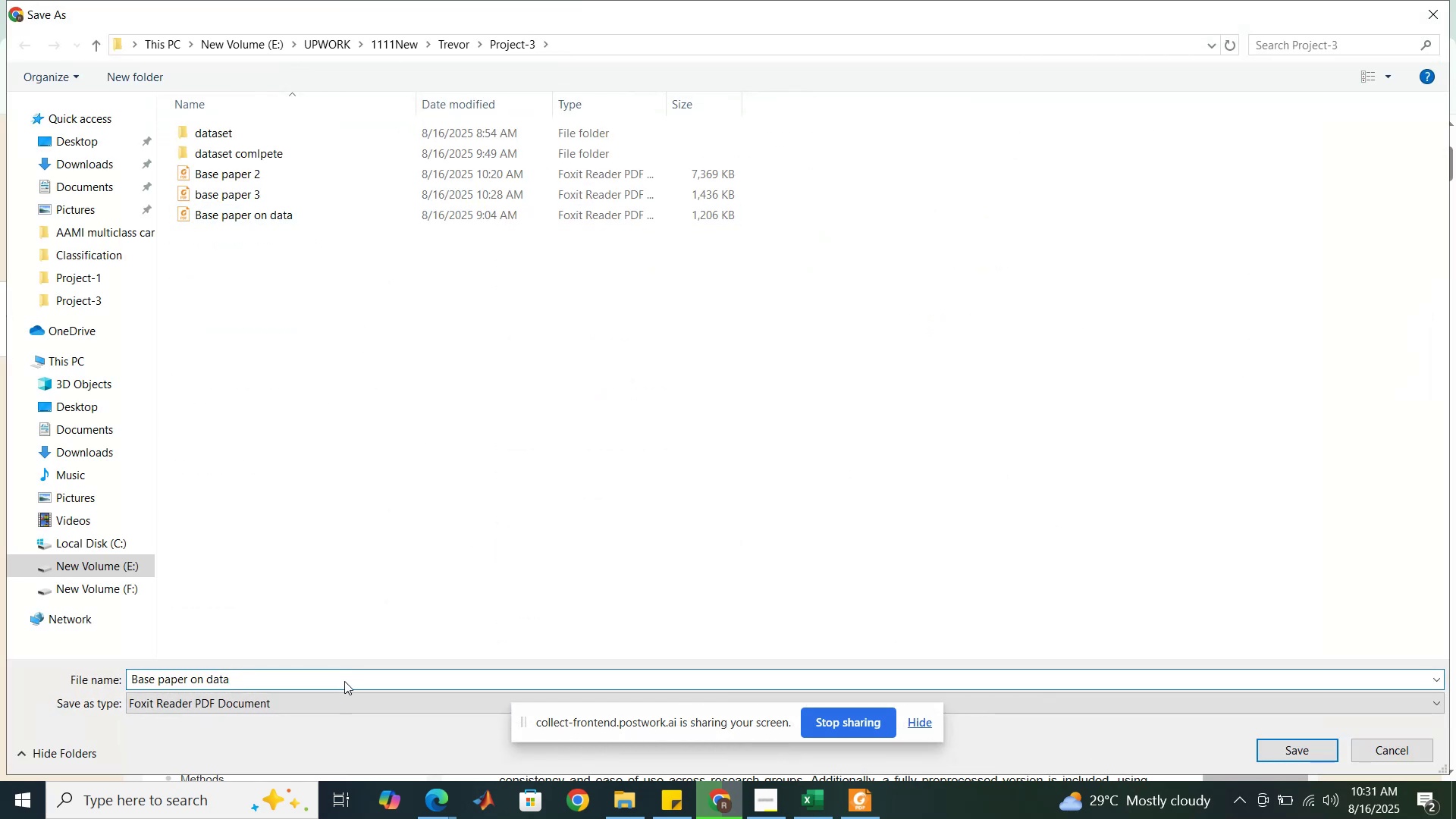 
key(2)
 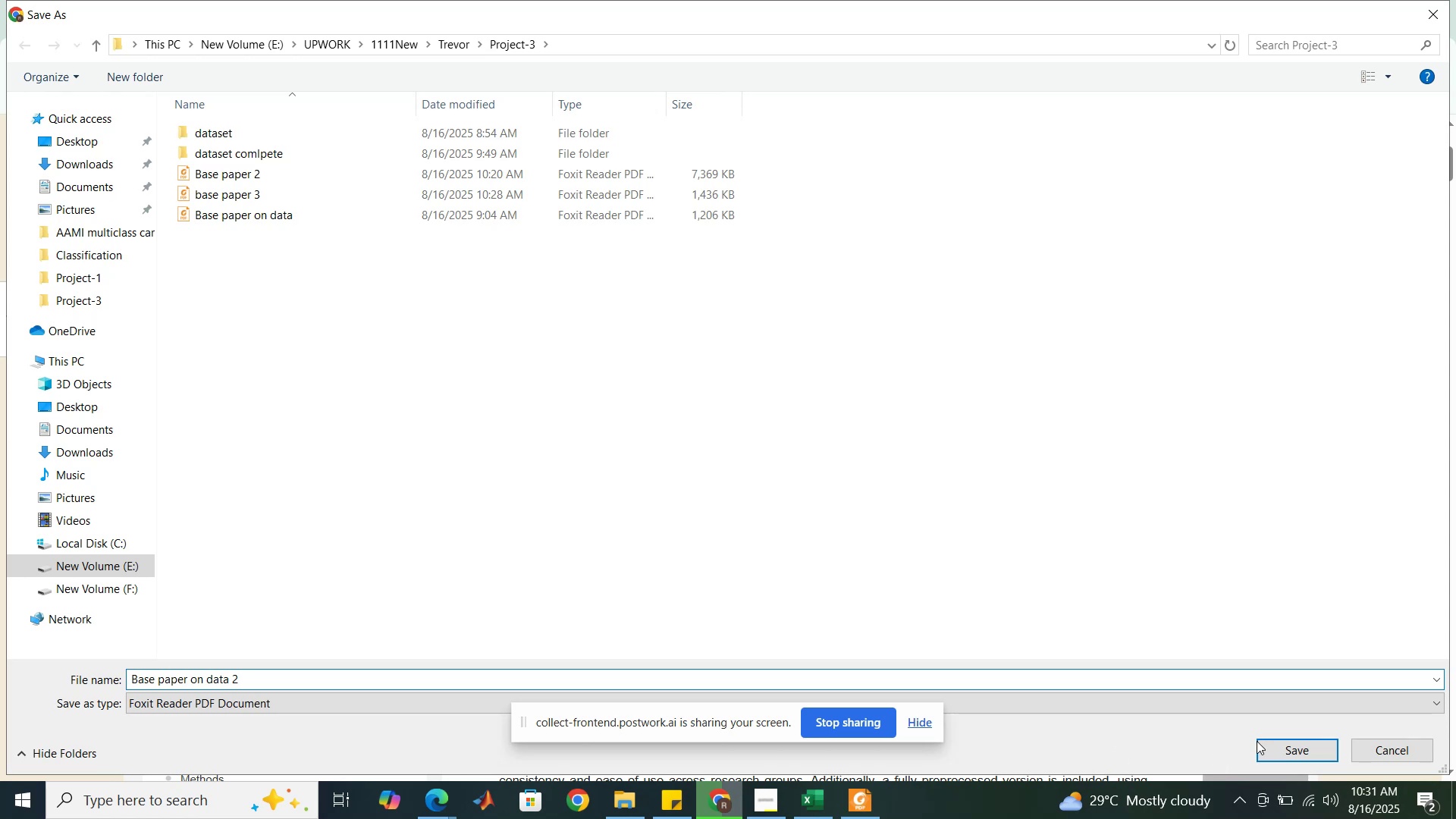 
left_click([1288, 754])
 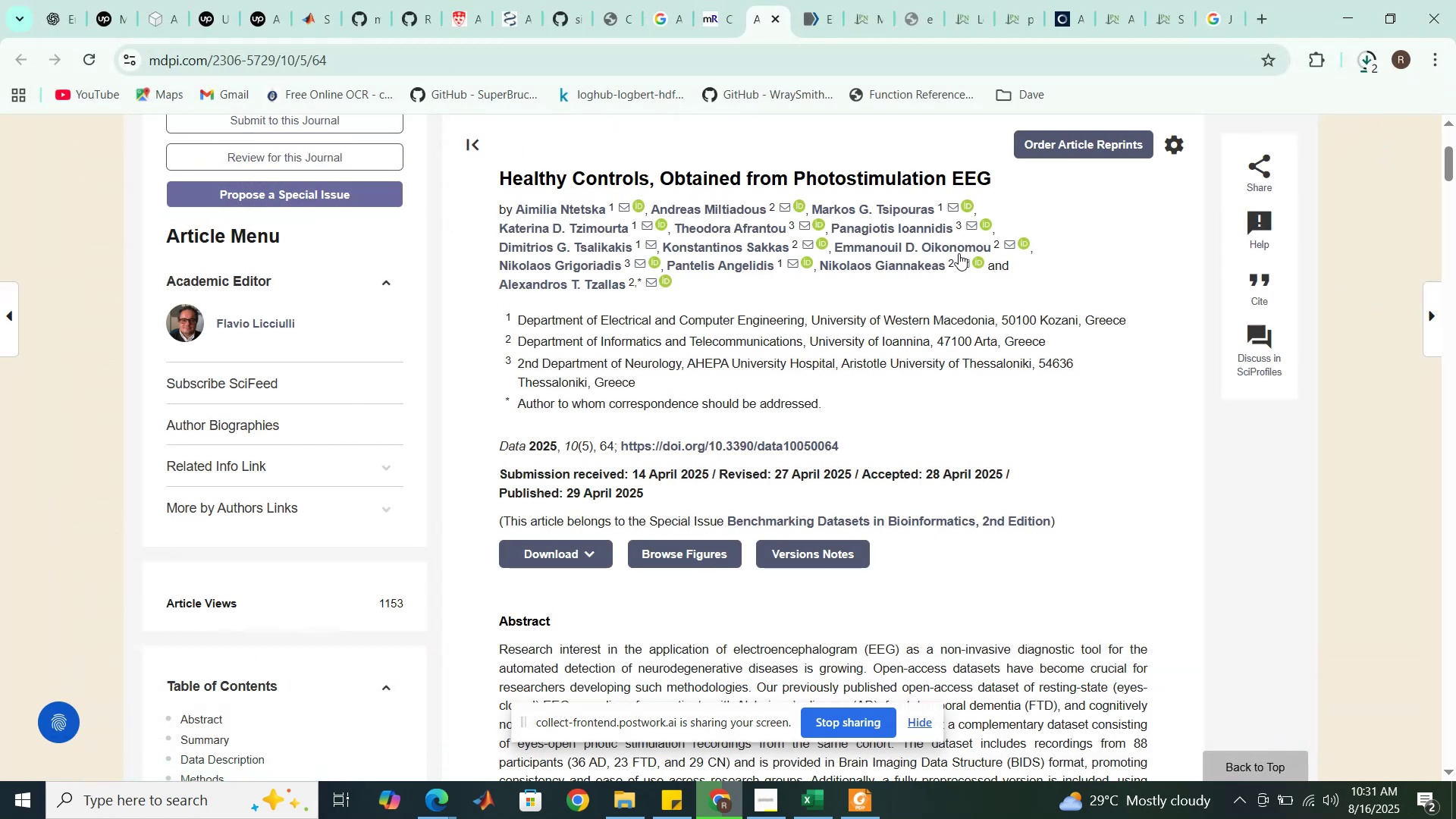 
left_click([776, 19])
 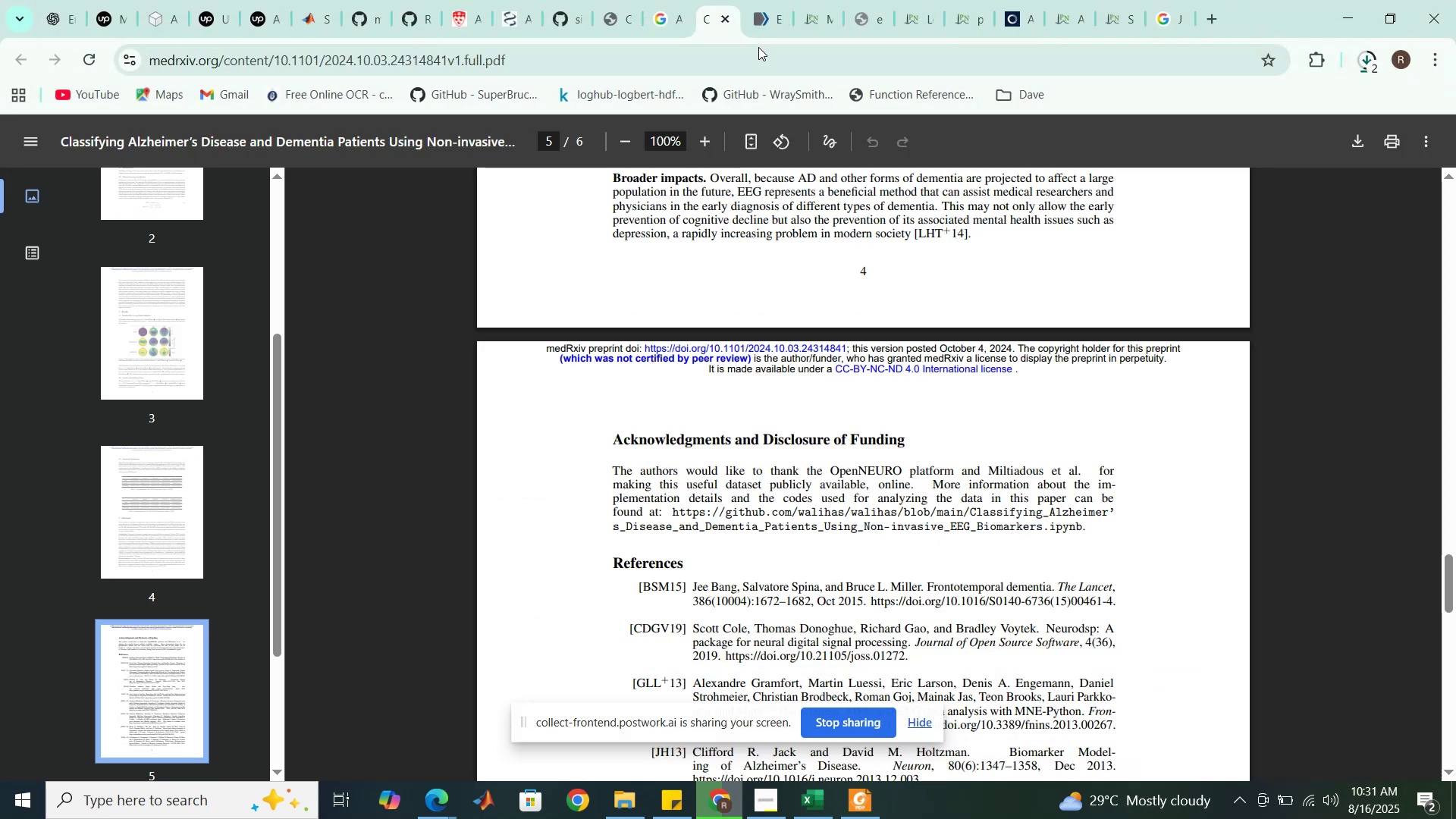 
scroll: coordinate [789, 367], scroll_direction: up, amount: 31.0
 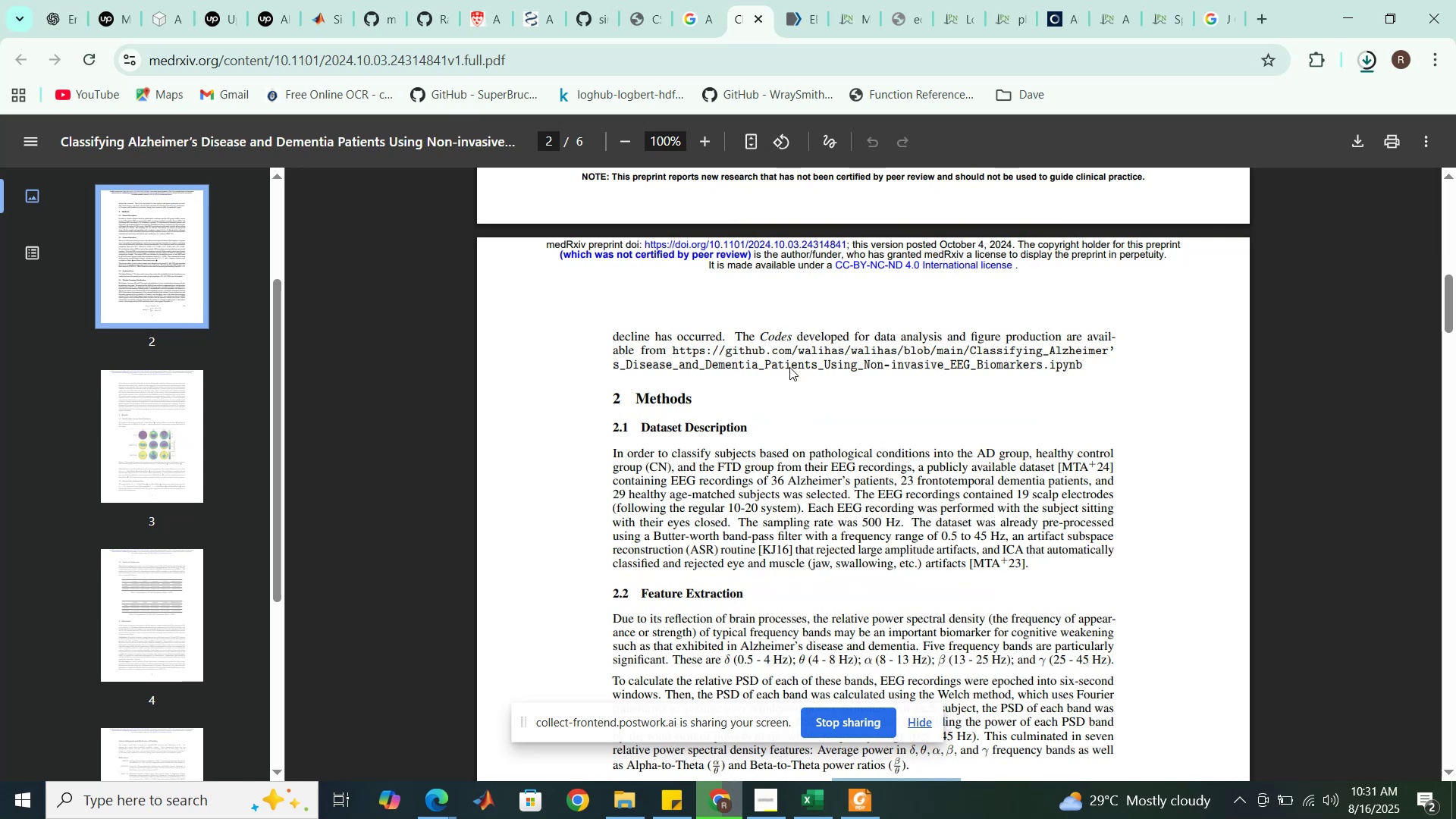 
scroll: coordinate [789, 367], scroll_direction: down, amount: 2.0
 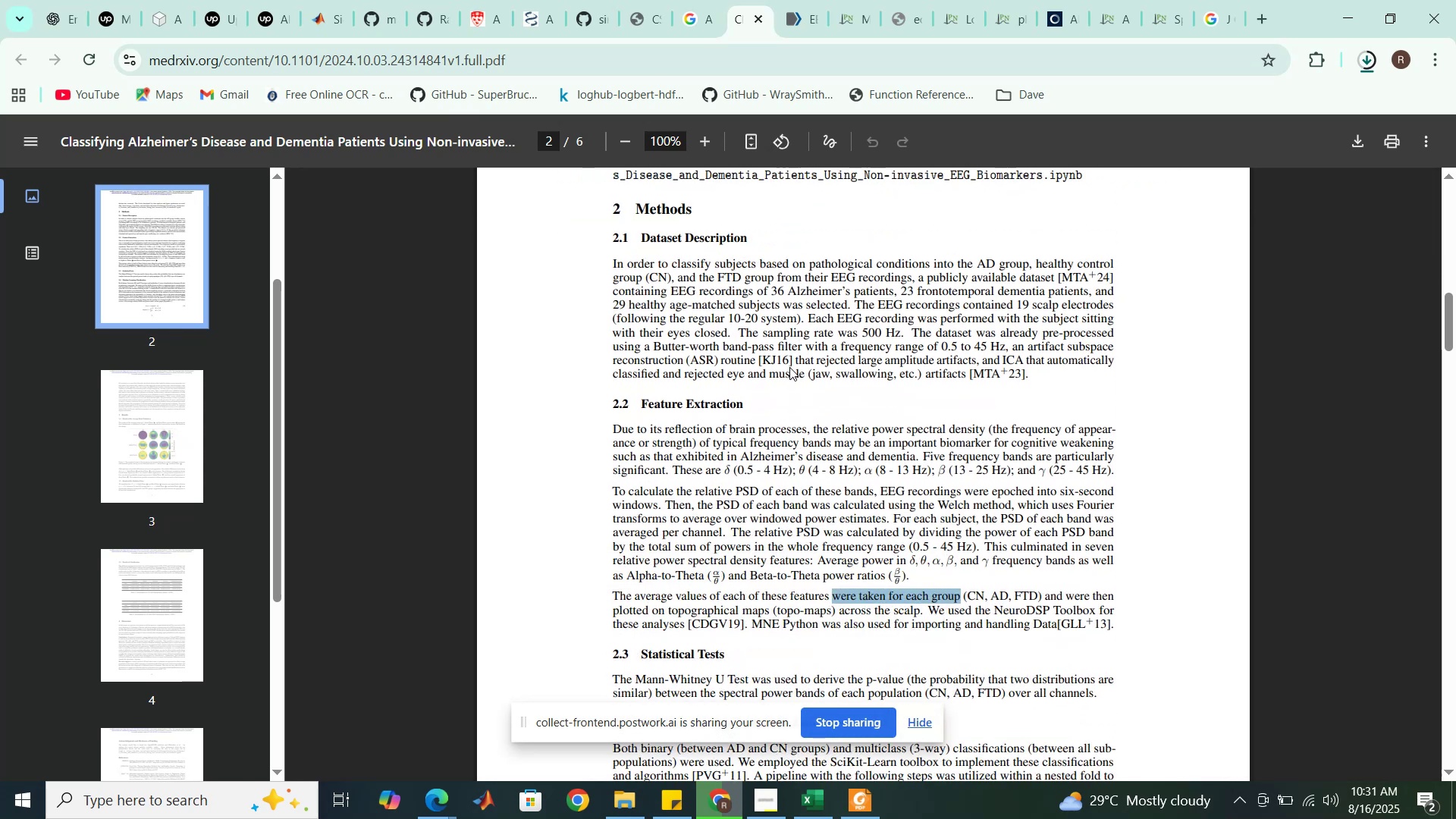 
wait(6.37)
 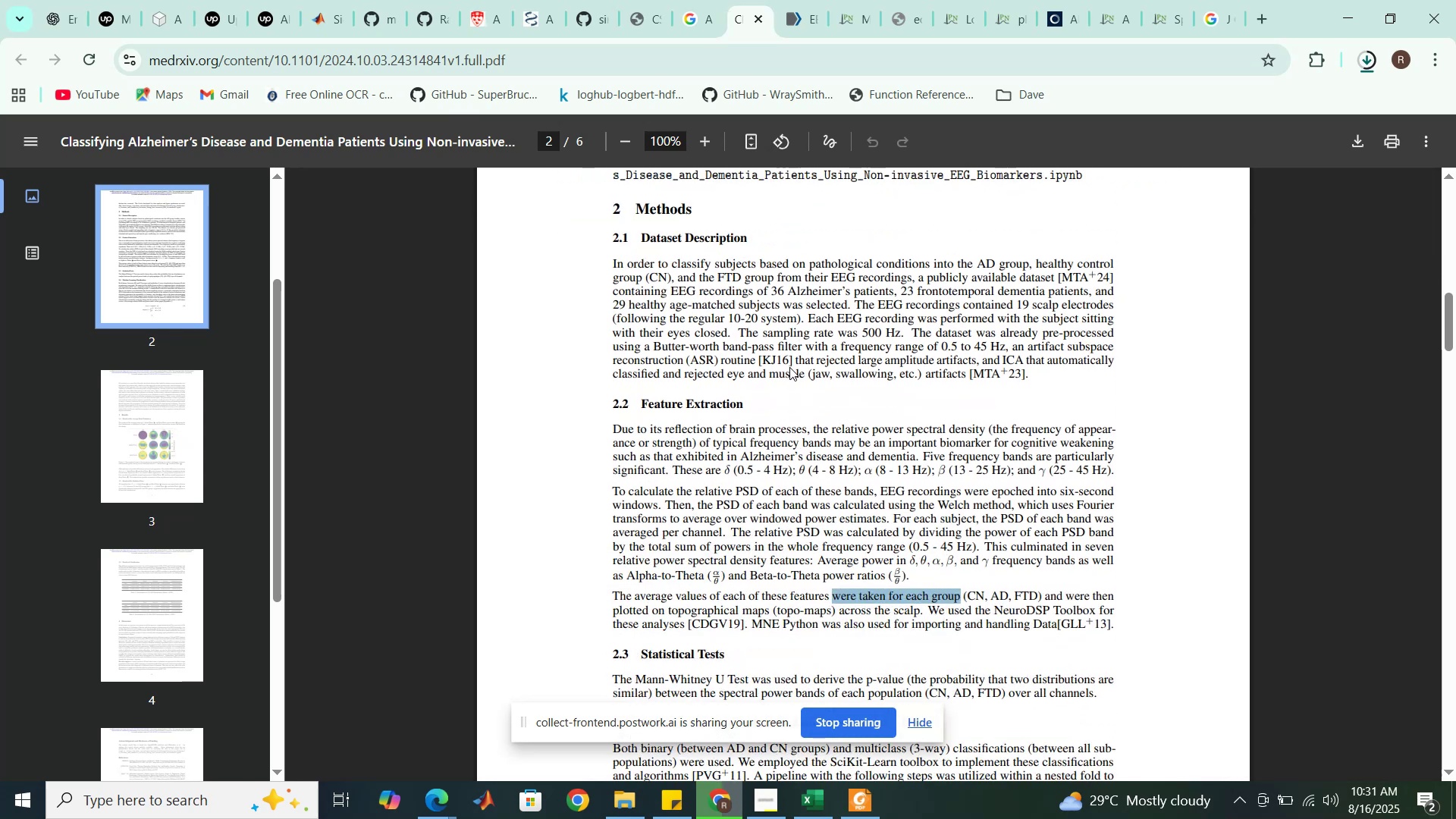 
hold_key(key=ControlLeft, duration=0.72)
scroll: coordinate [1089, 540], scroll_direction: up, amount: 1.0
 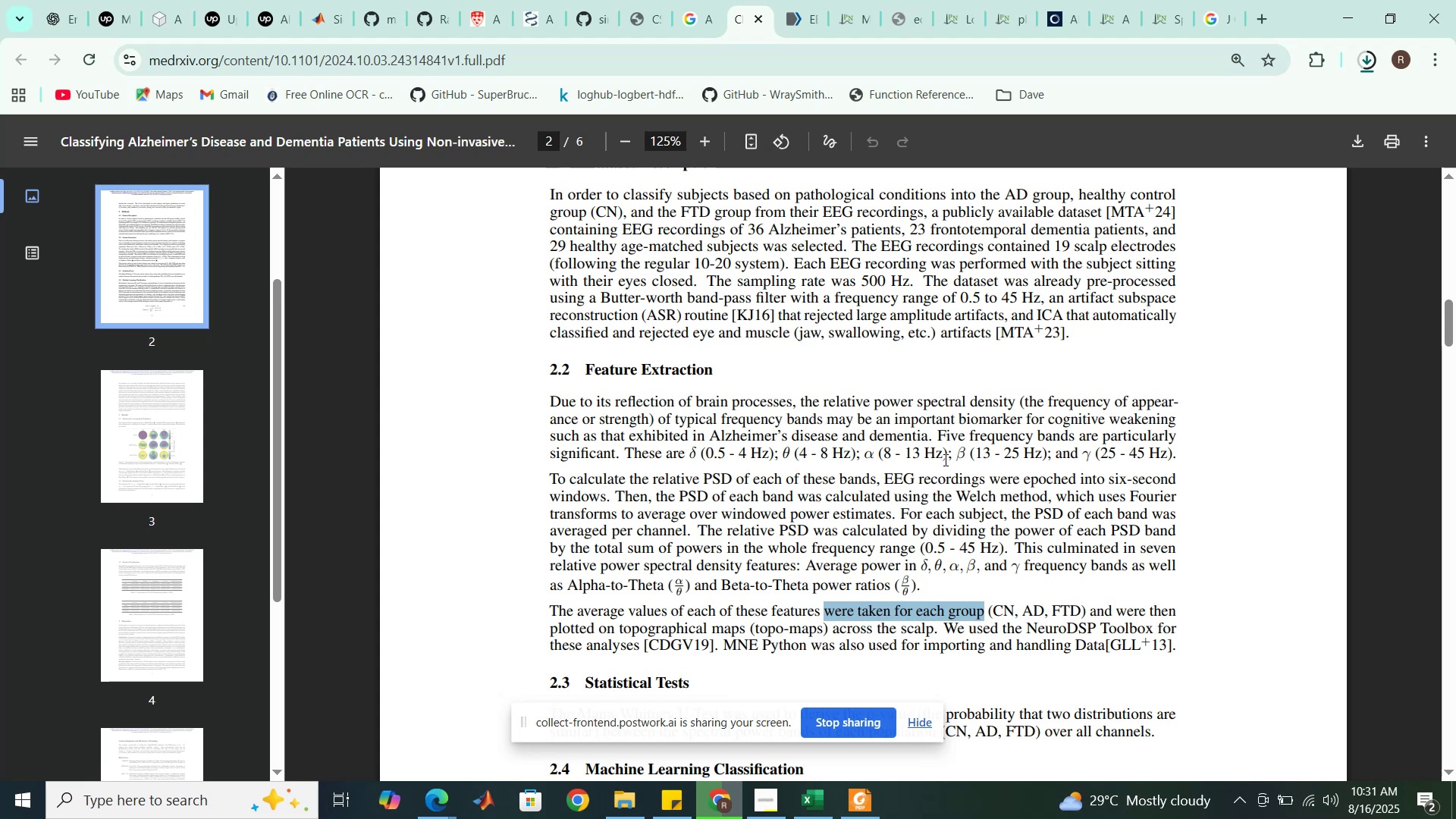 
wait(8.73)
 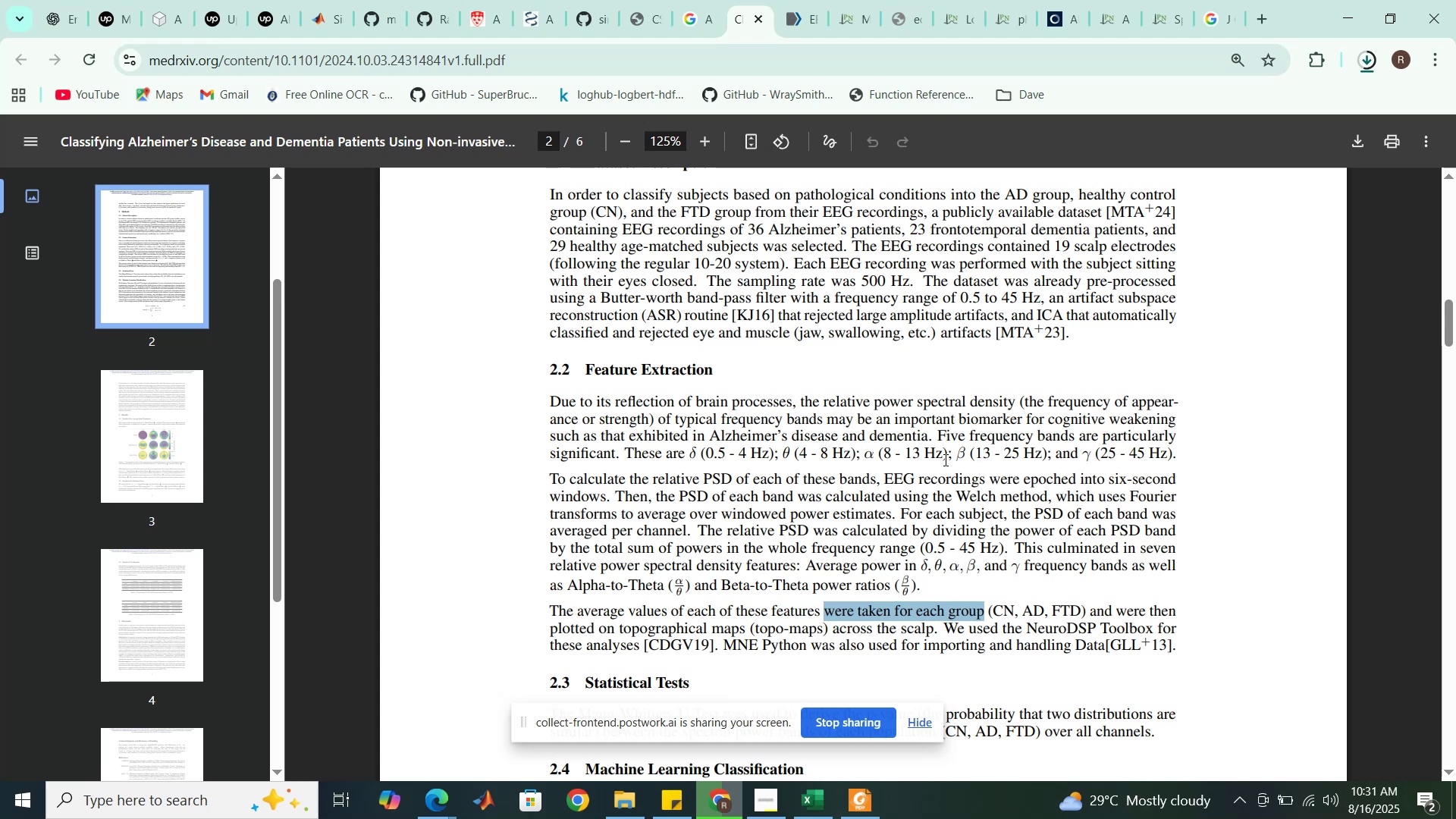 
scroll: coordinate [850, 516], scroll_direction: down, amount: 5.0
 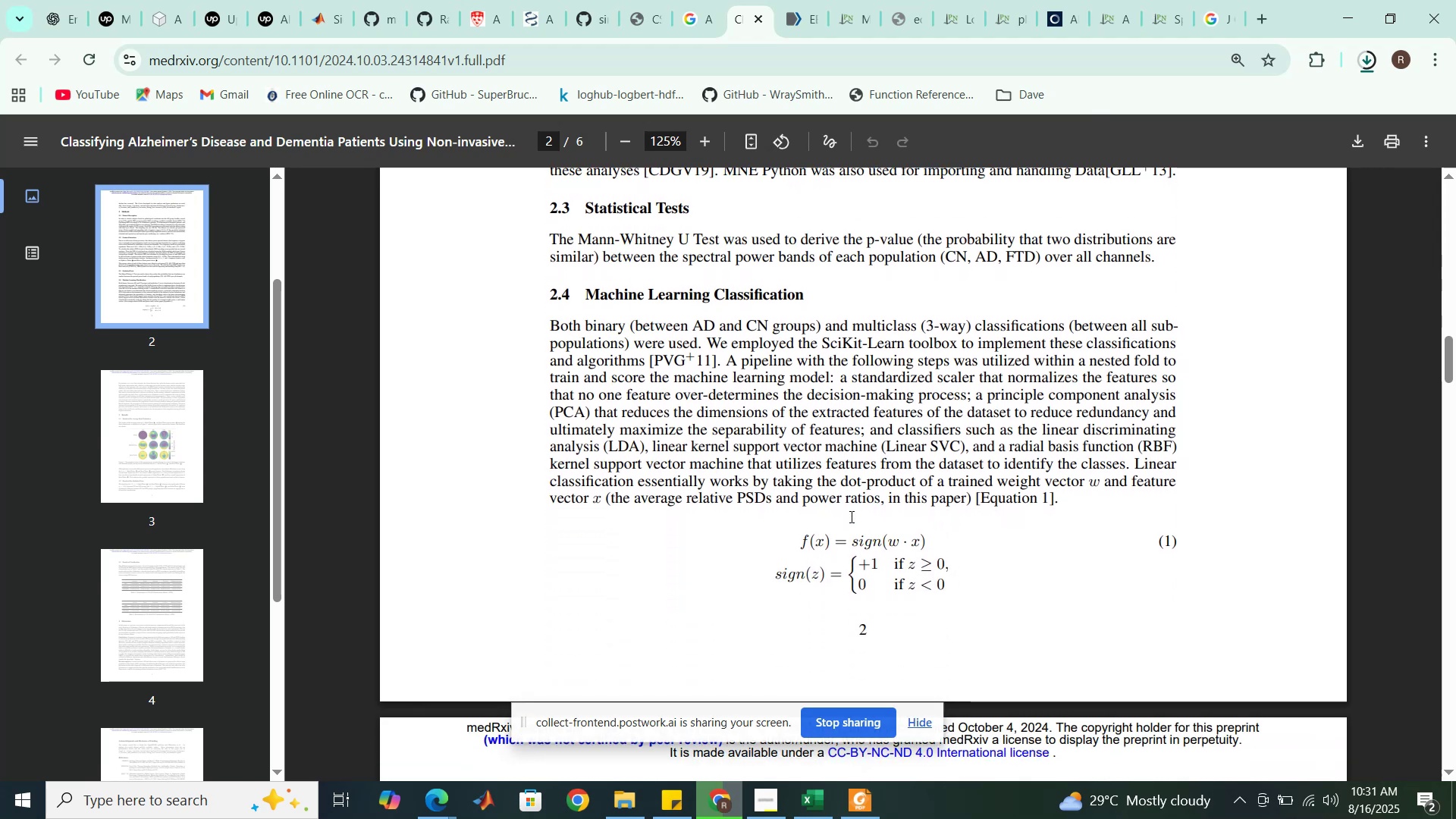 
scroll: coordinate [850, 516], scroll_direction: up, amount: 7.0
 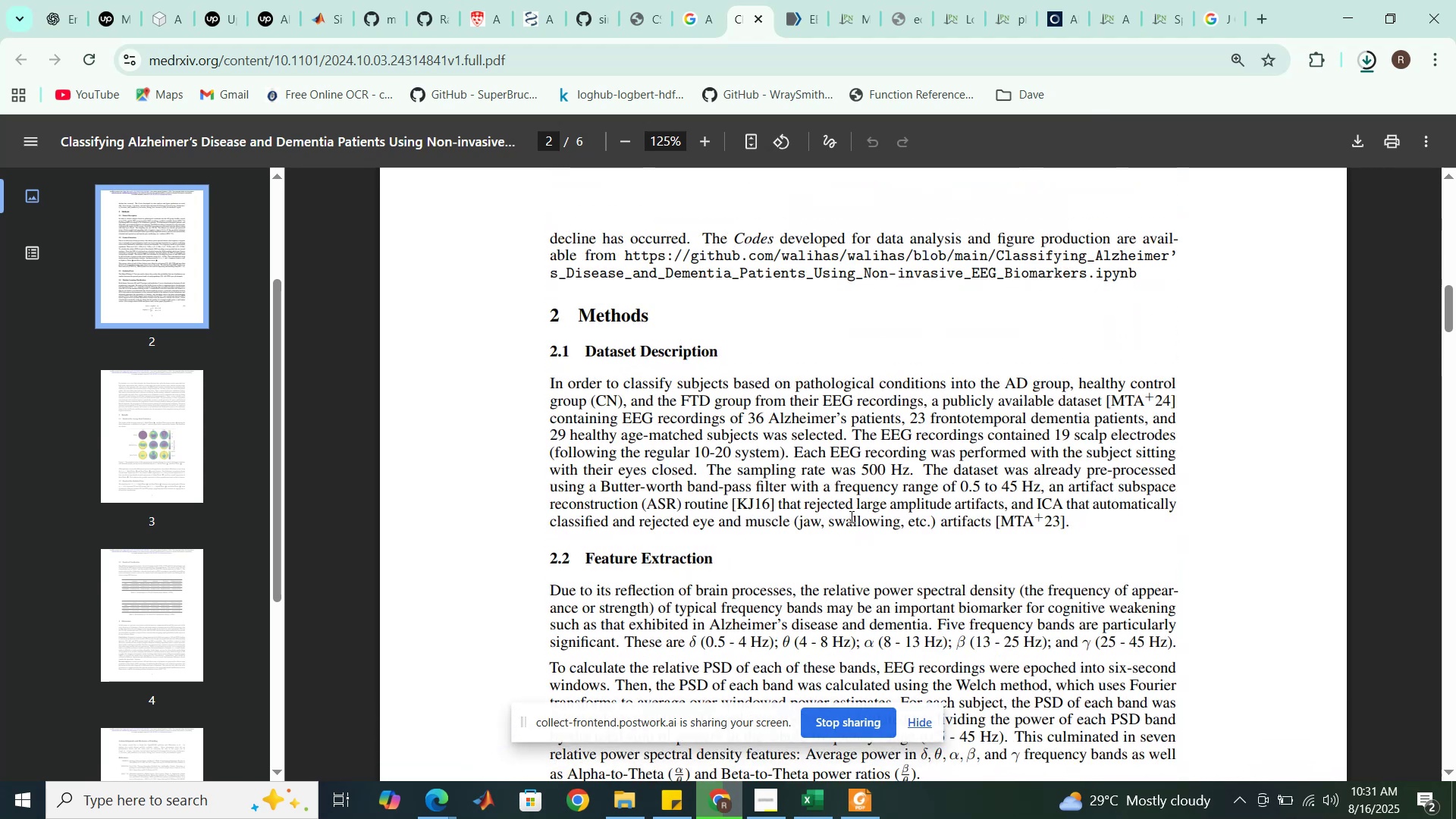 
wait(9.05)
 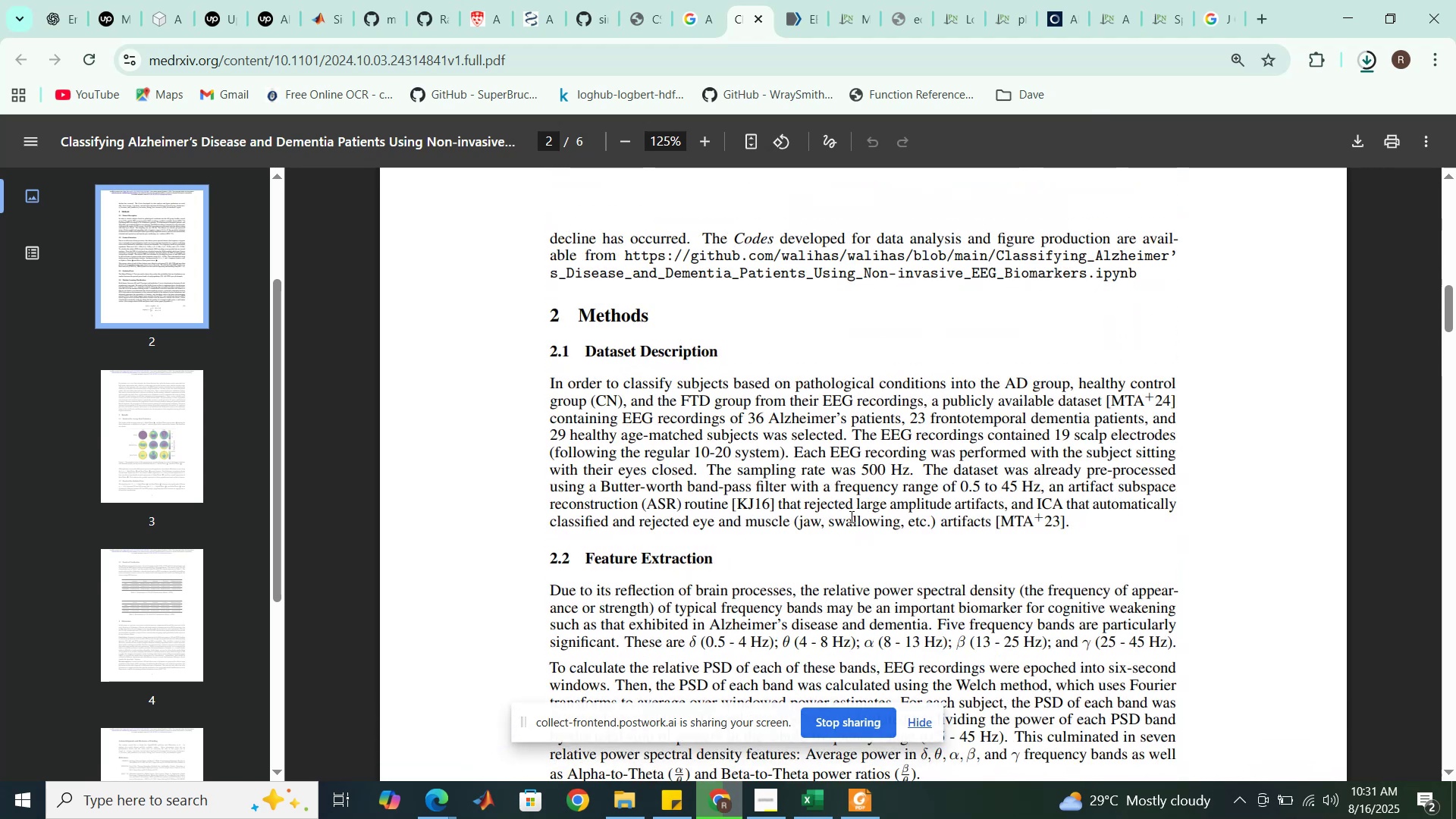 
scroll: coordinate [850, 516], scroll_direction: down, amount: 1.0
 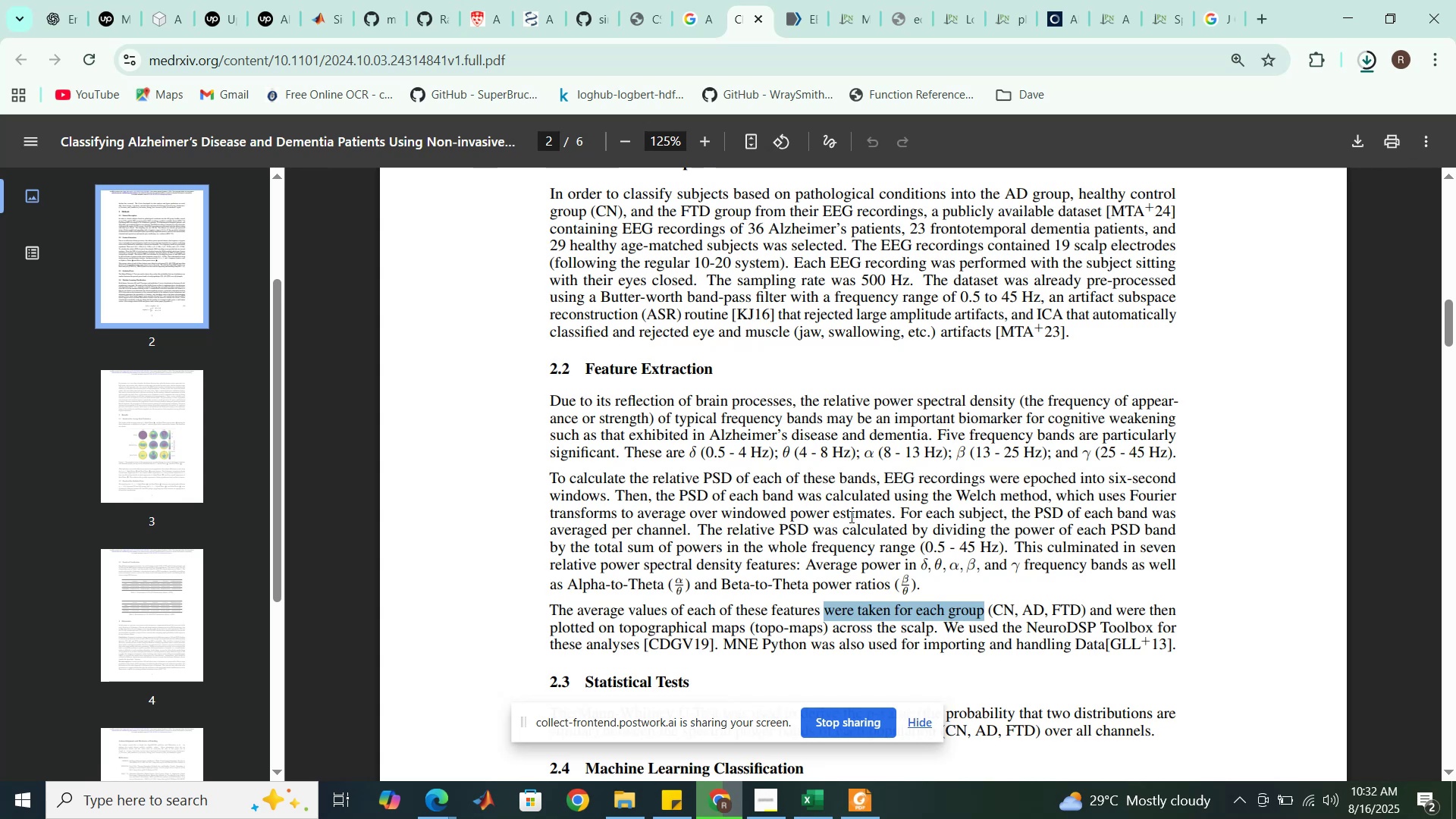 
wait(16.12)
 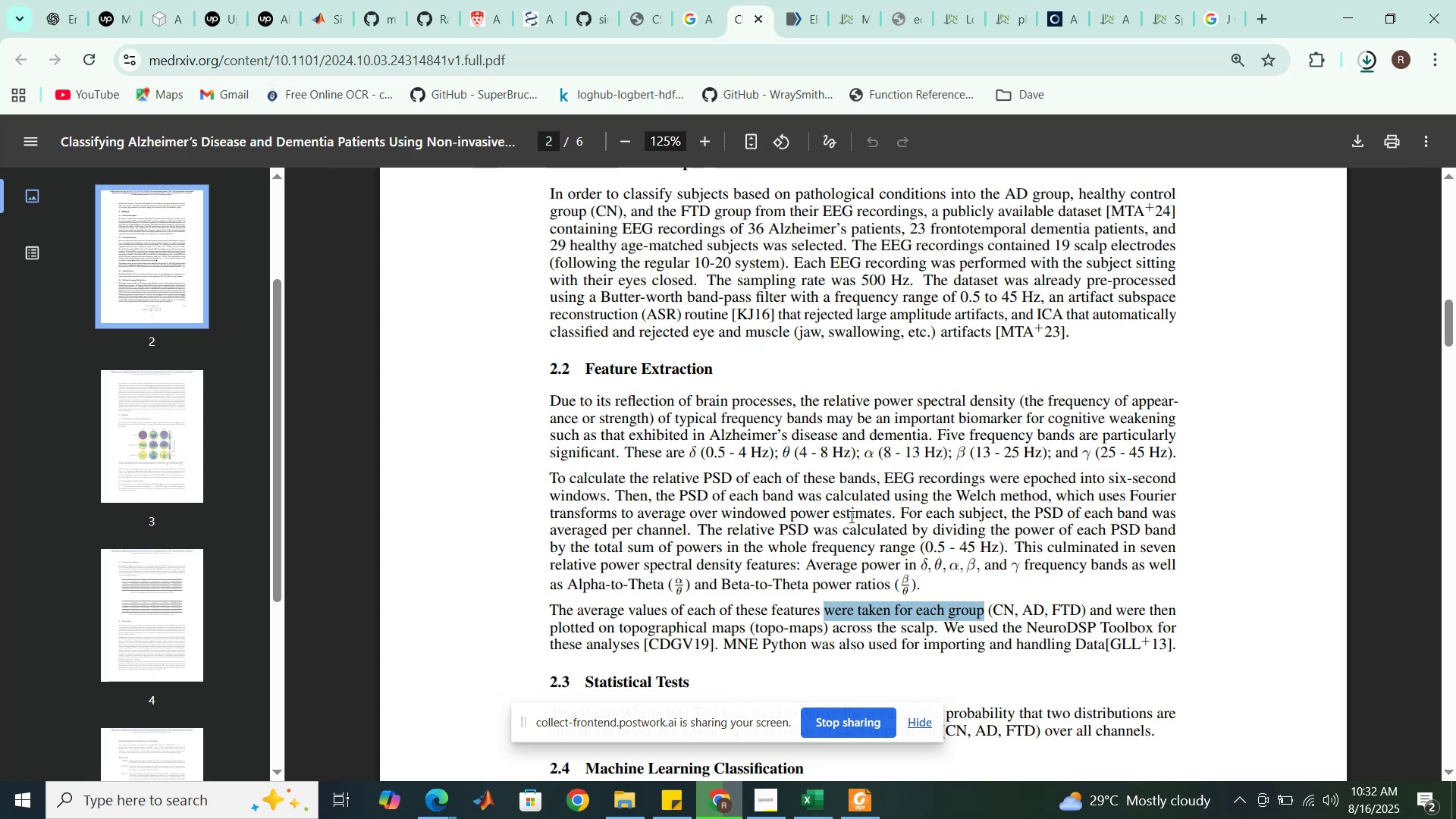 
scroll: coordinate [850, 516], scroll_direction: down, amount: 10.0
 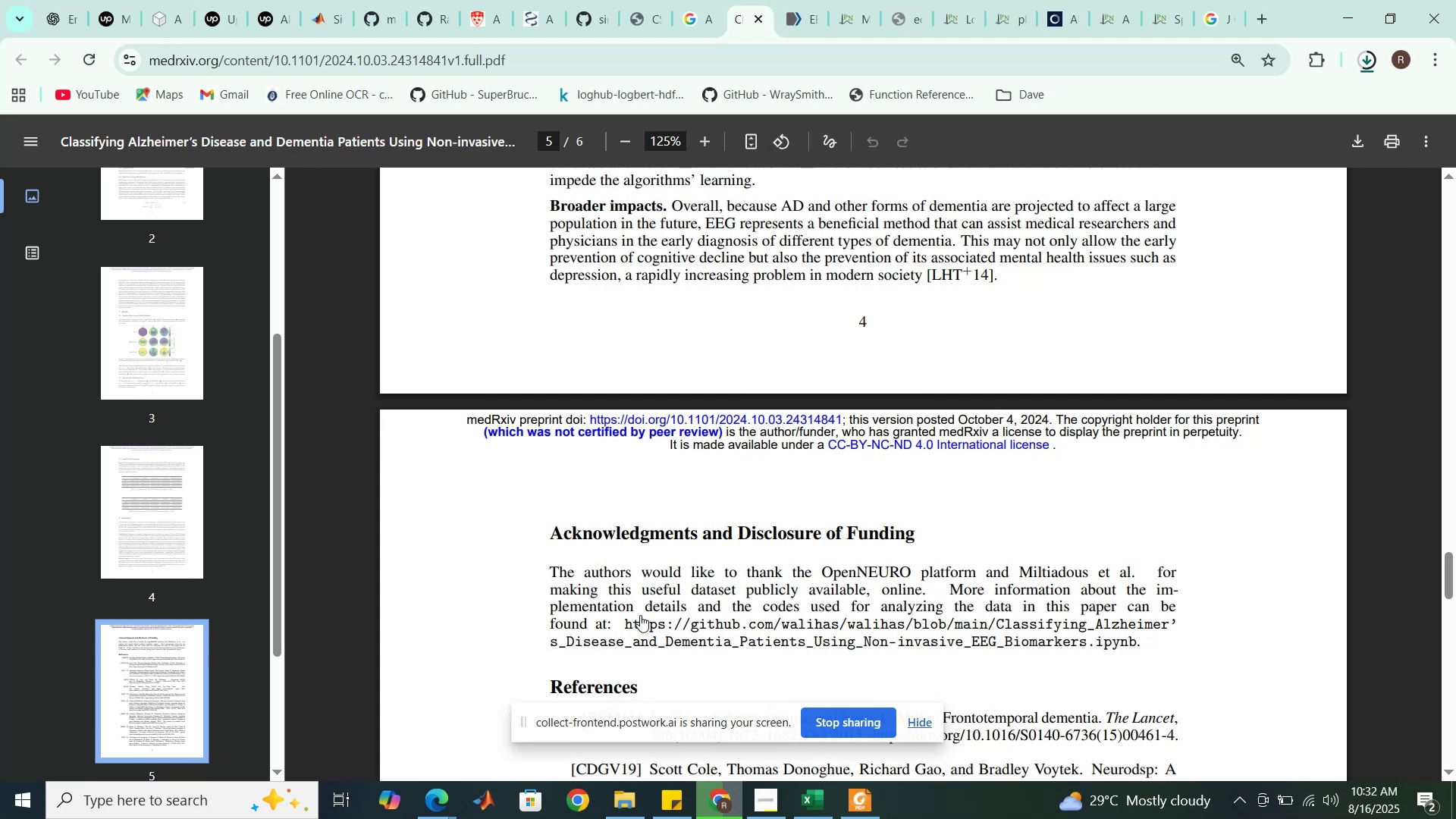 
wait(6.84)
 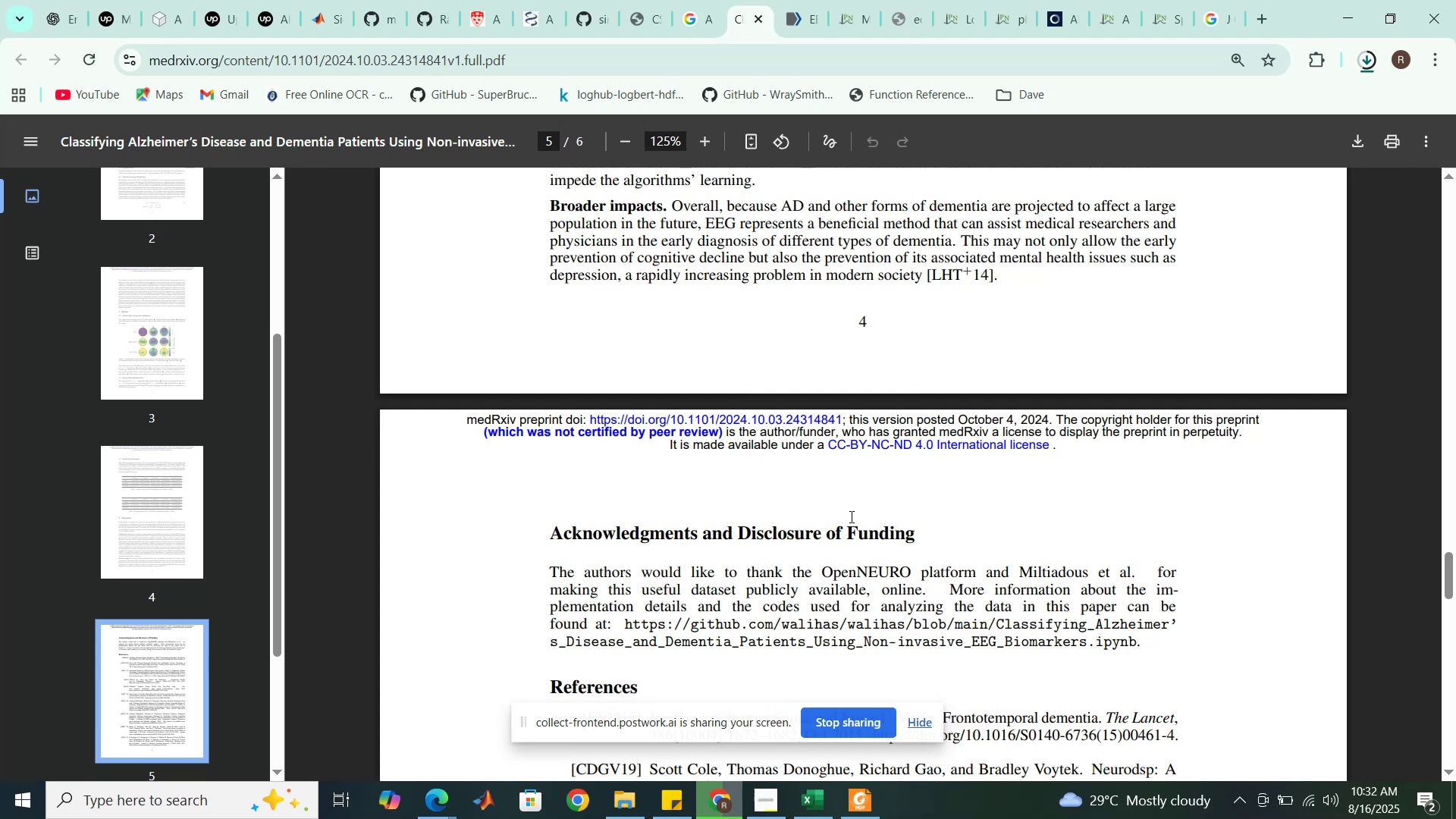 
left_click([632, 627])
 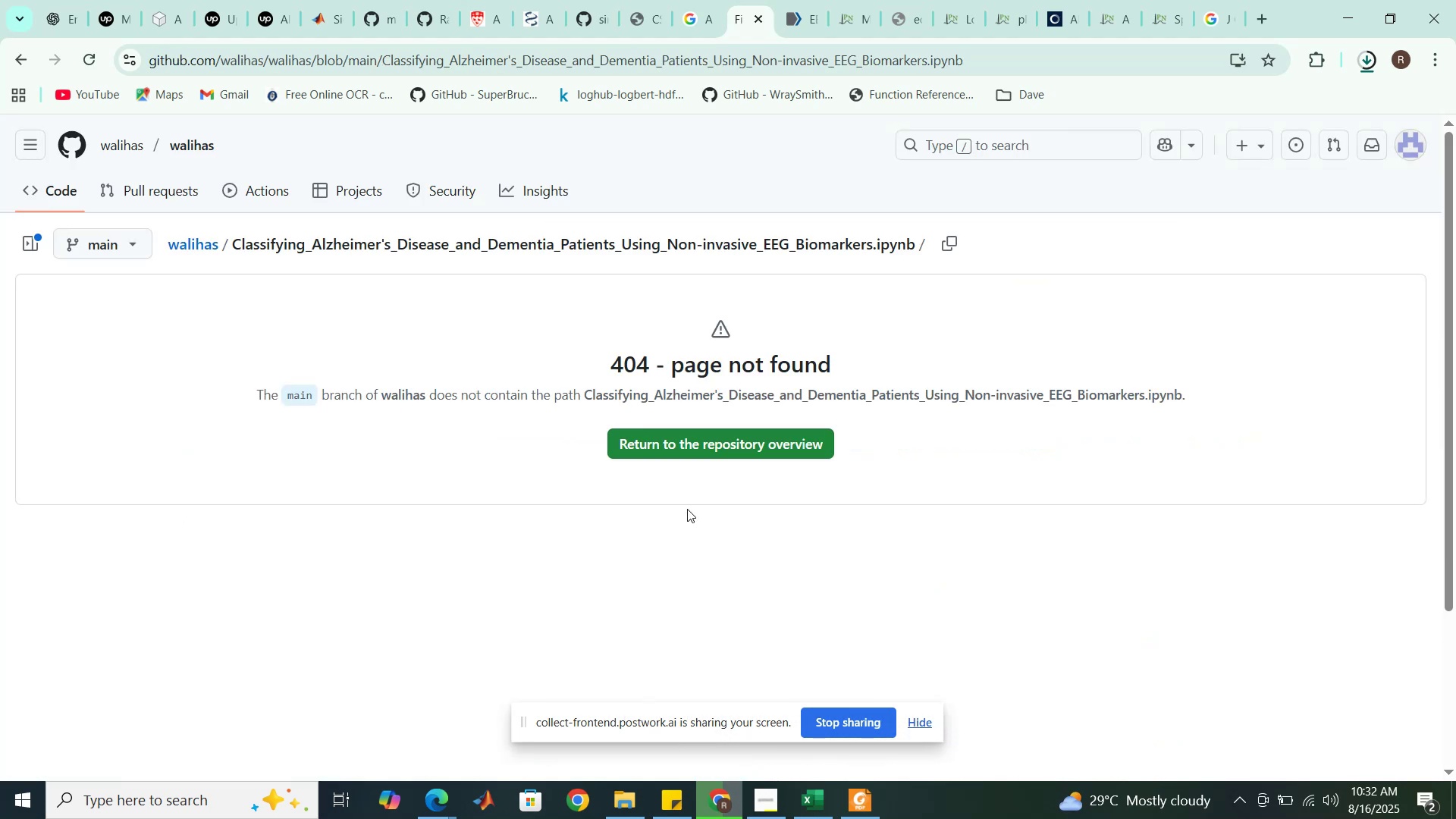 
wait(8.04)
 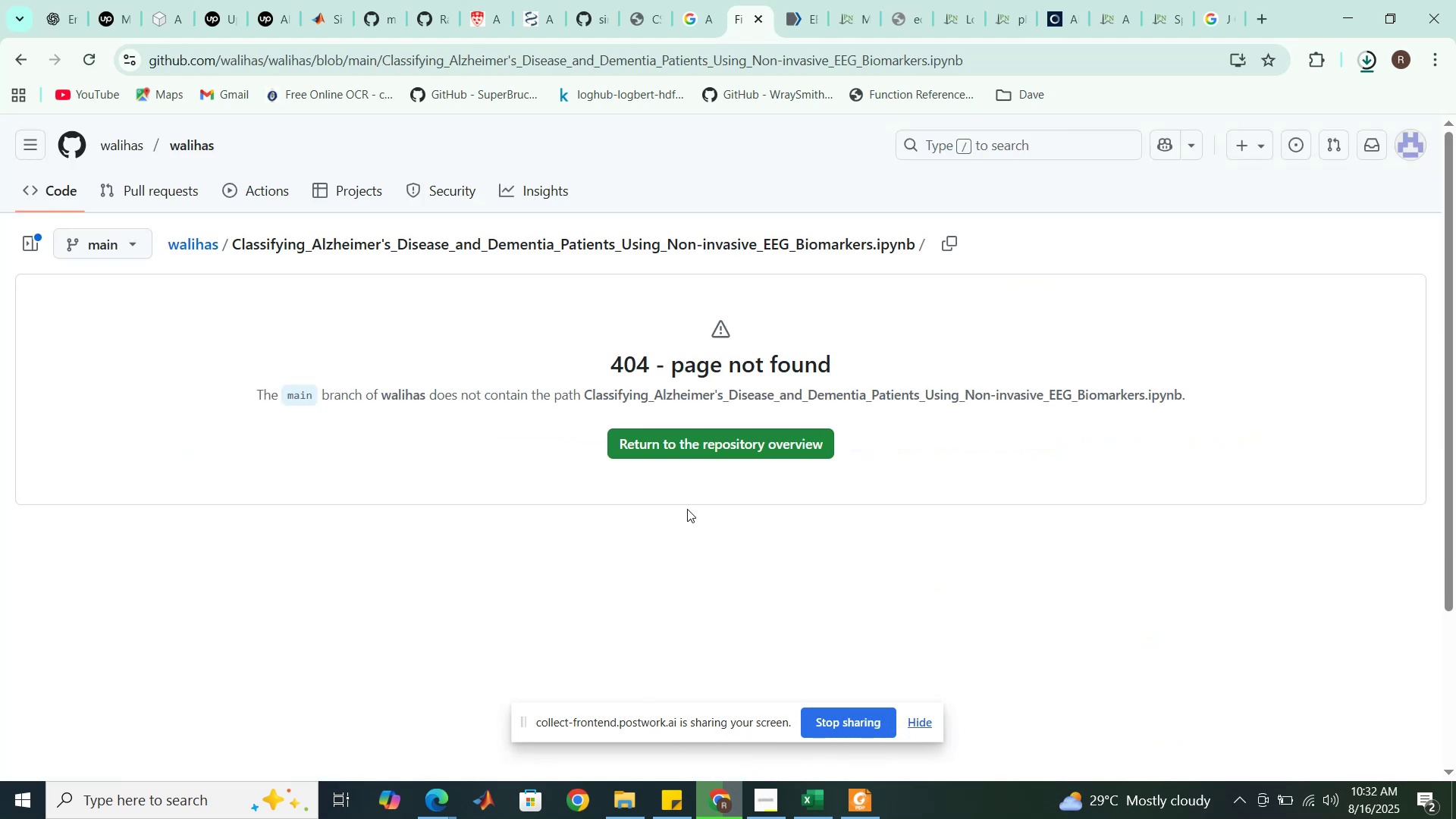 
left_click([193, 249])
 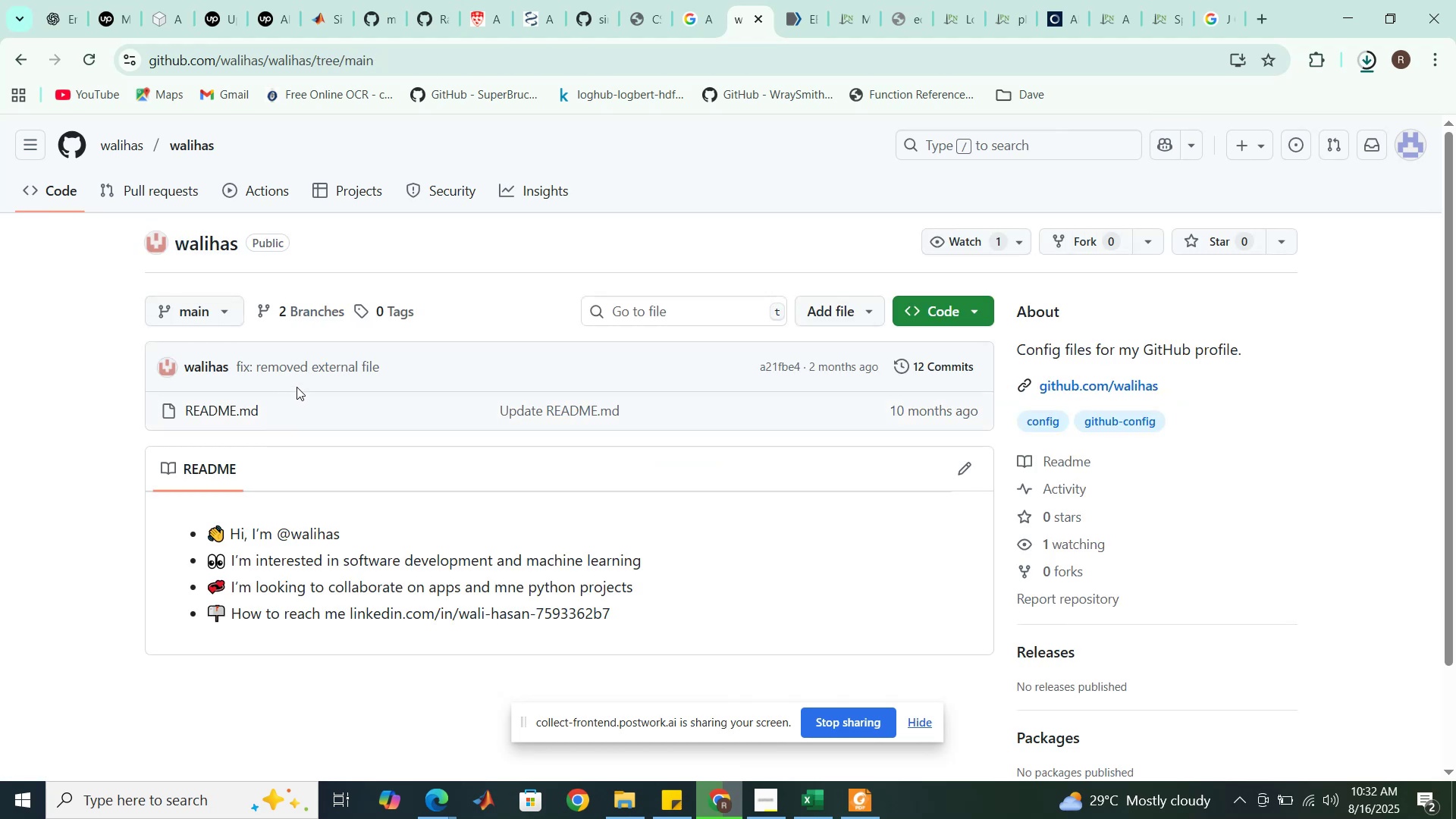 
wait(6.59)
 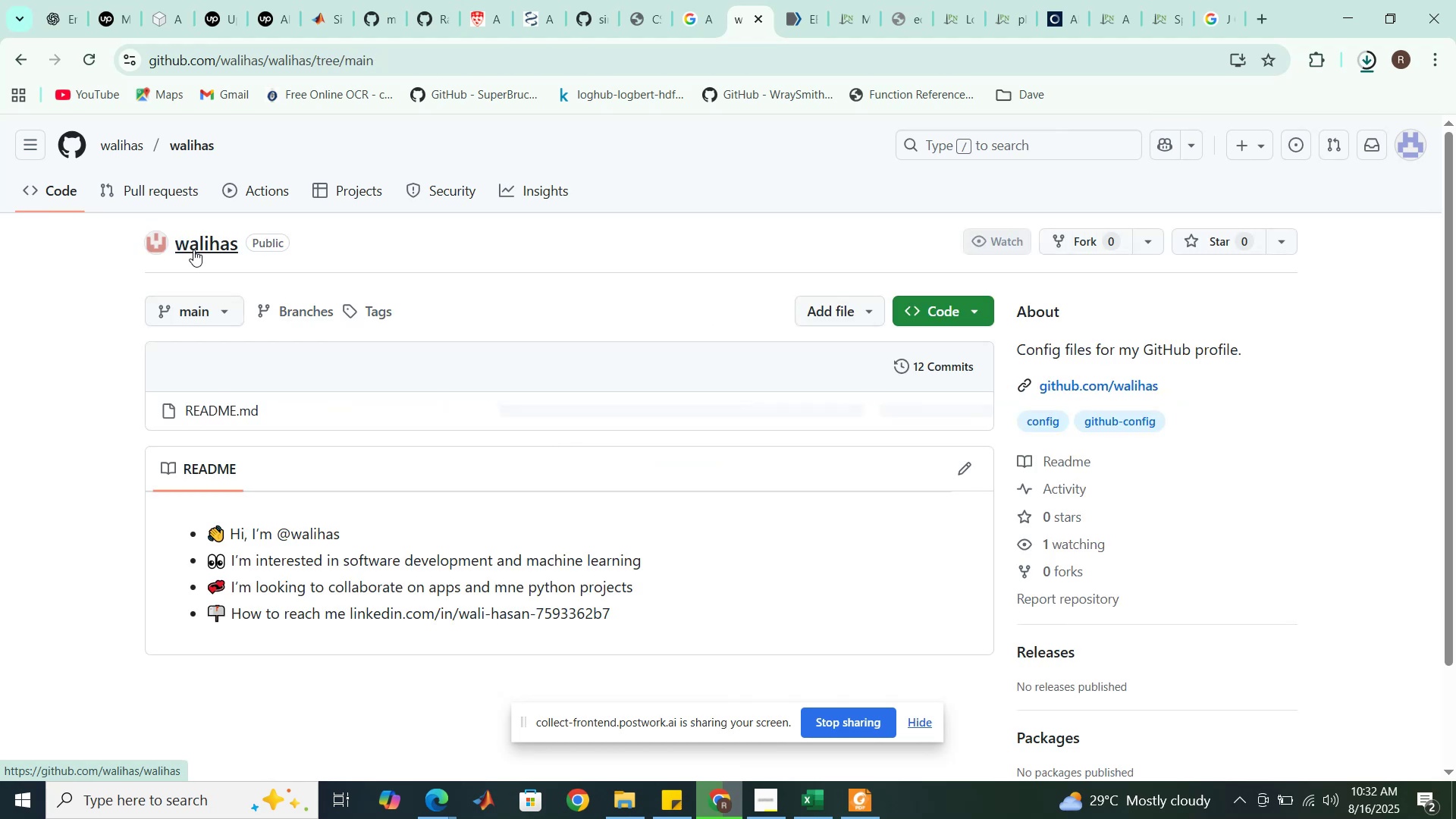 
left_click([226, 312])
 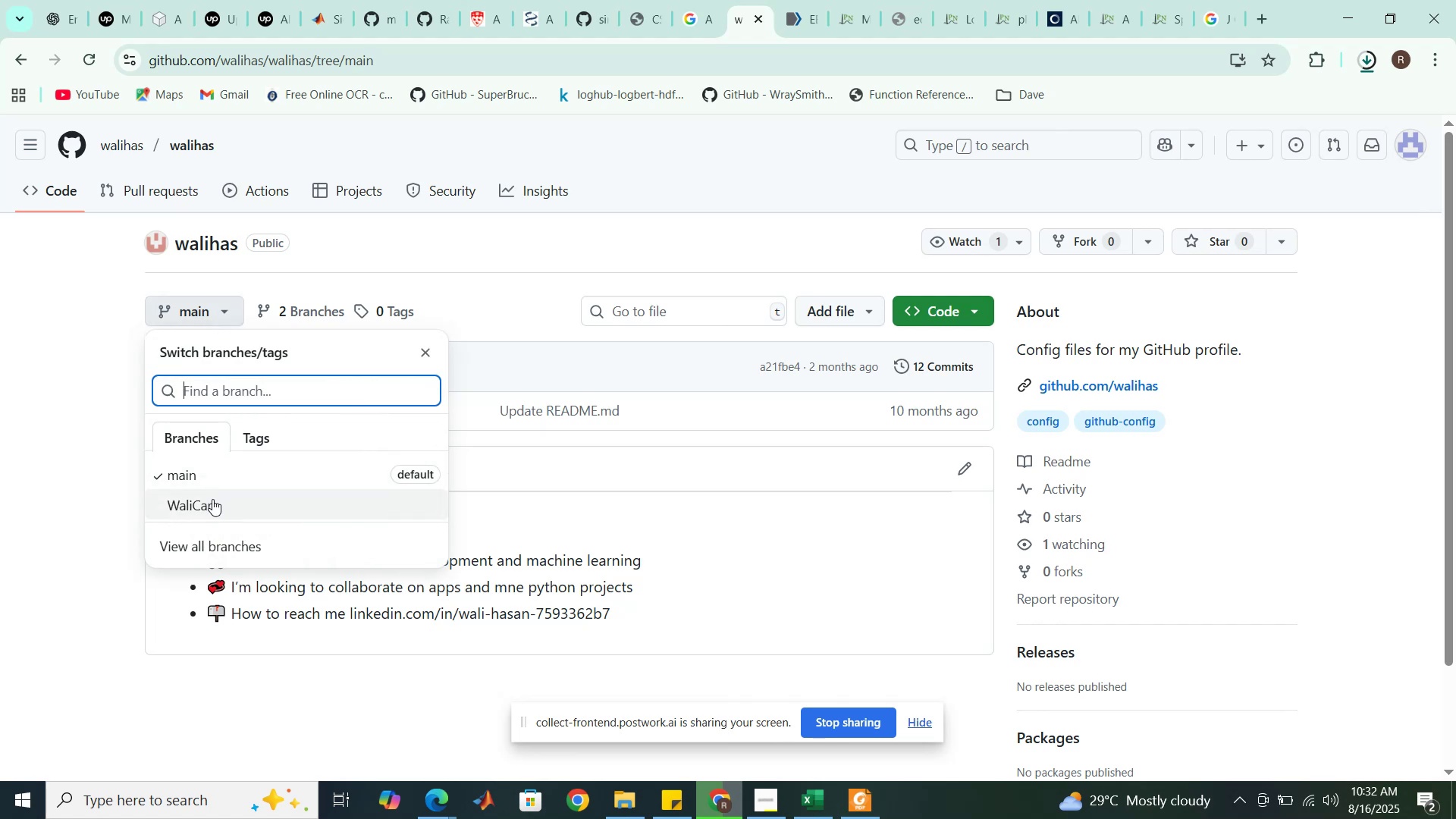 
left_click([212, 504])
 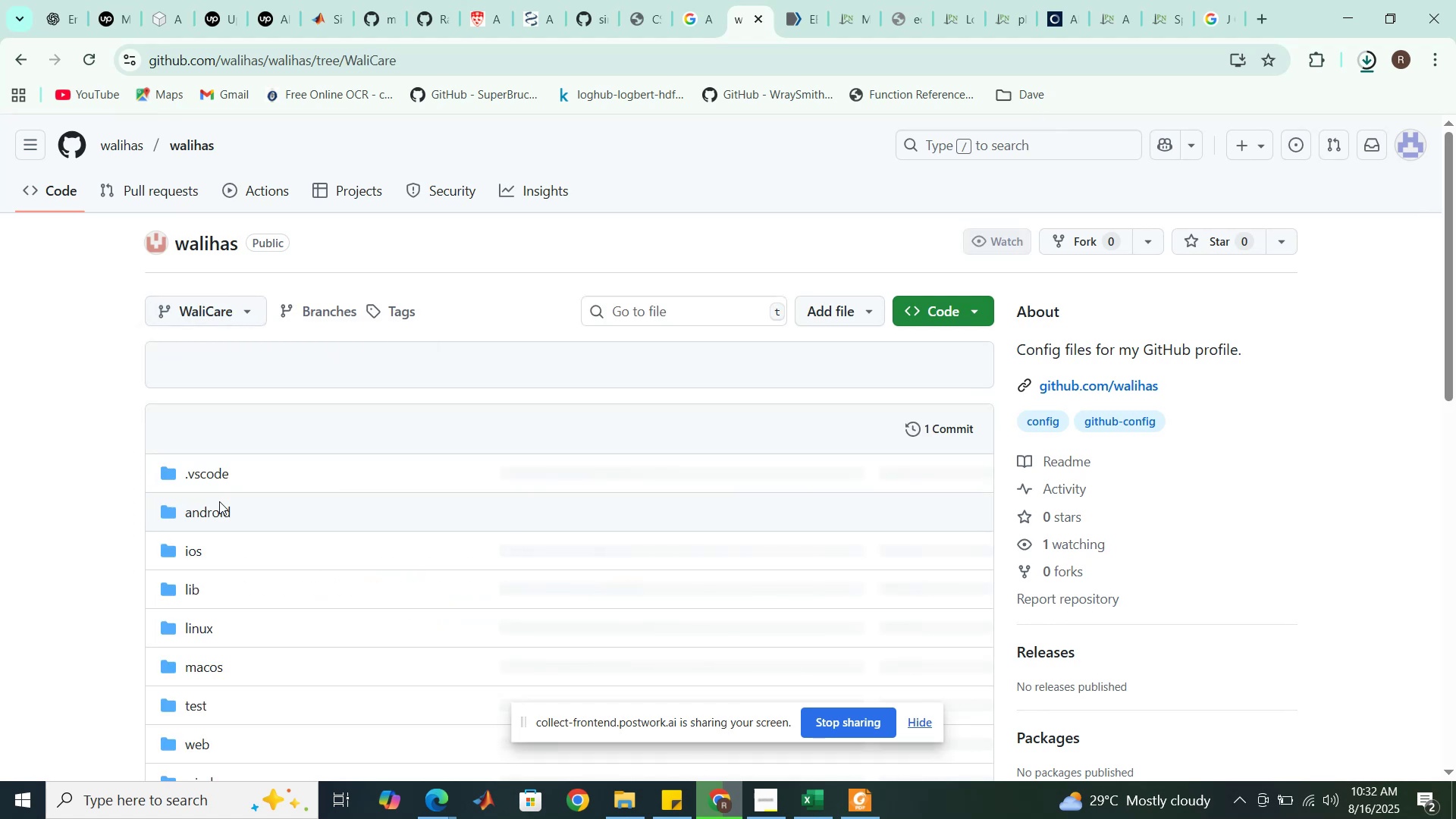 
scroll: coordinate [311, 482], scroll_direction: down, amount: 9.0
 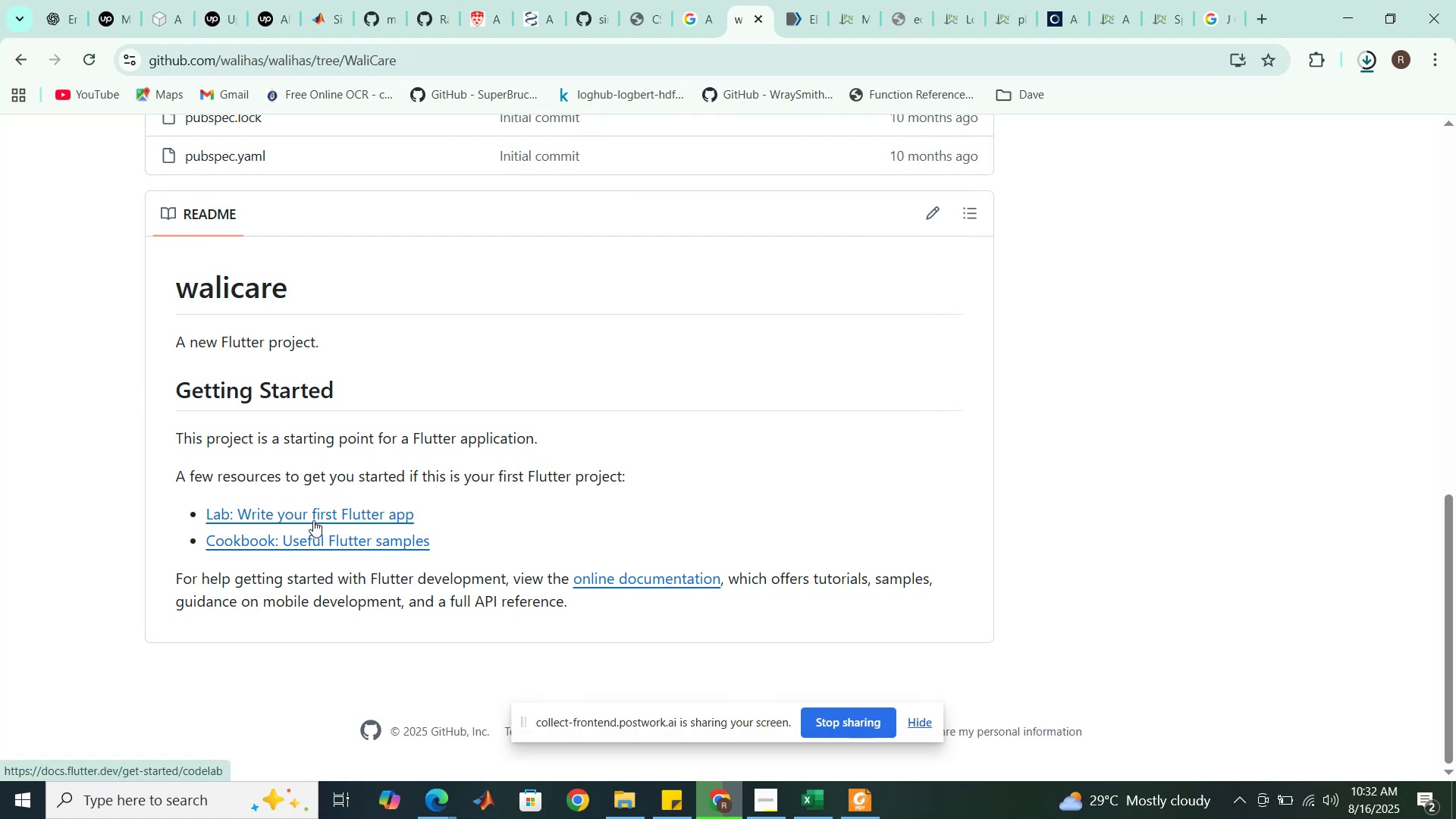 
wait(5.39)
 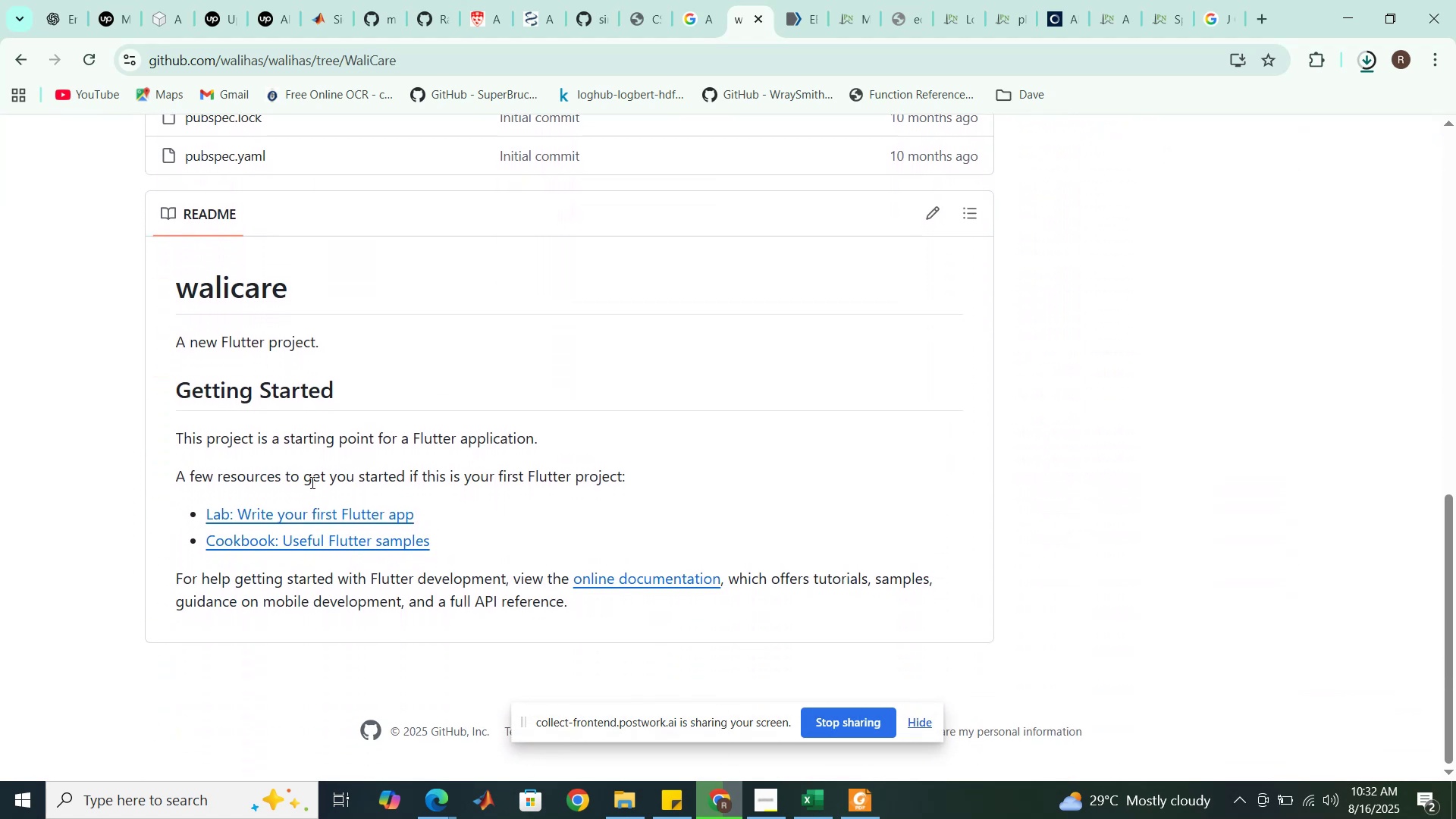 
scroll: coordinate [413, 542], scroll_direction: up, amount: 11.0
 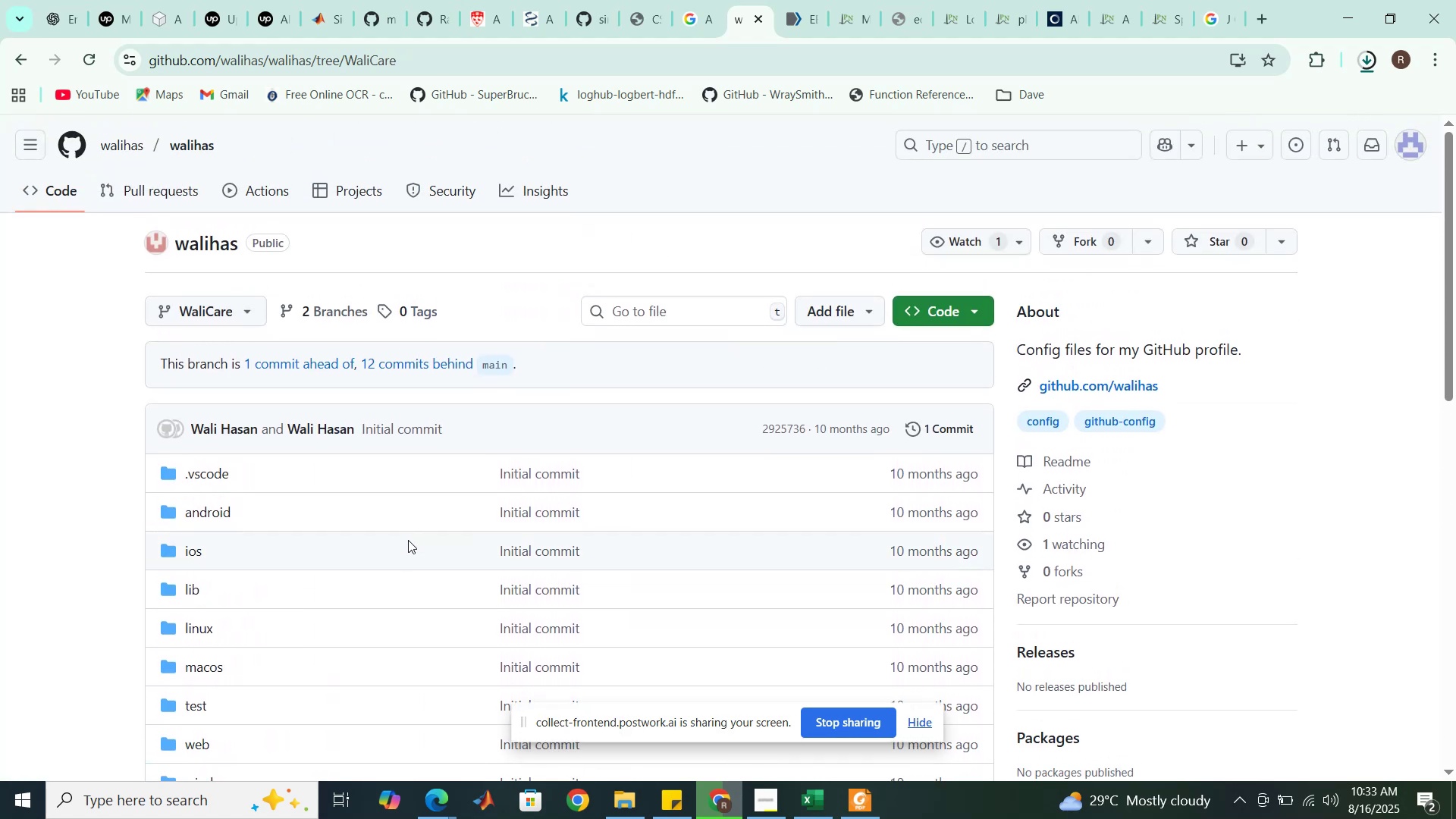 
wait(8.81)
 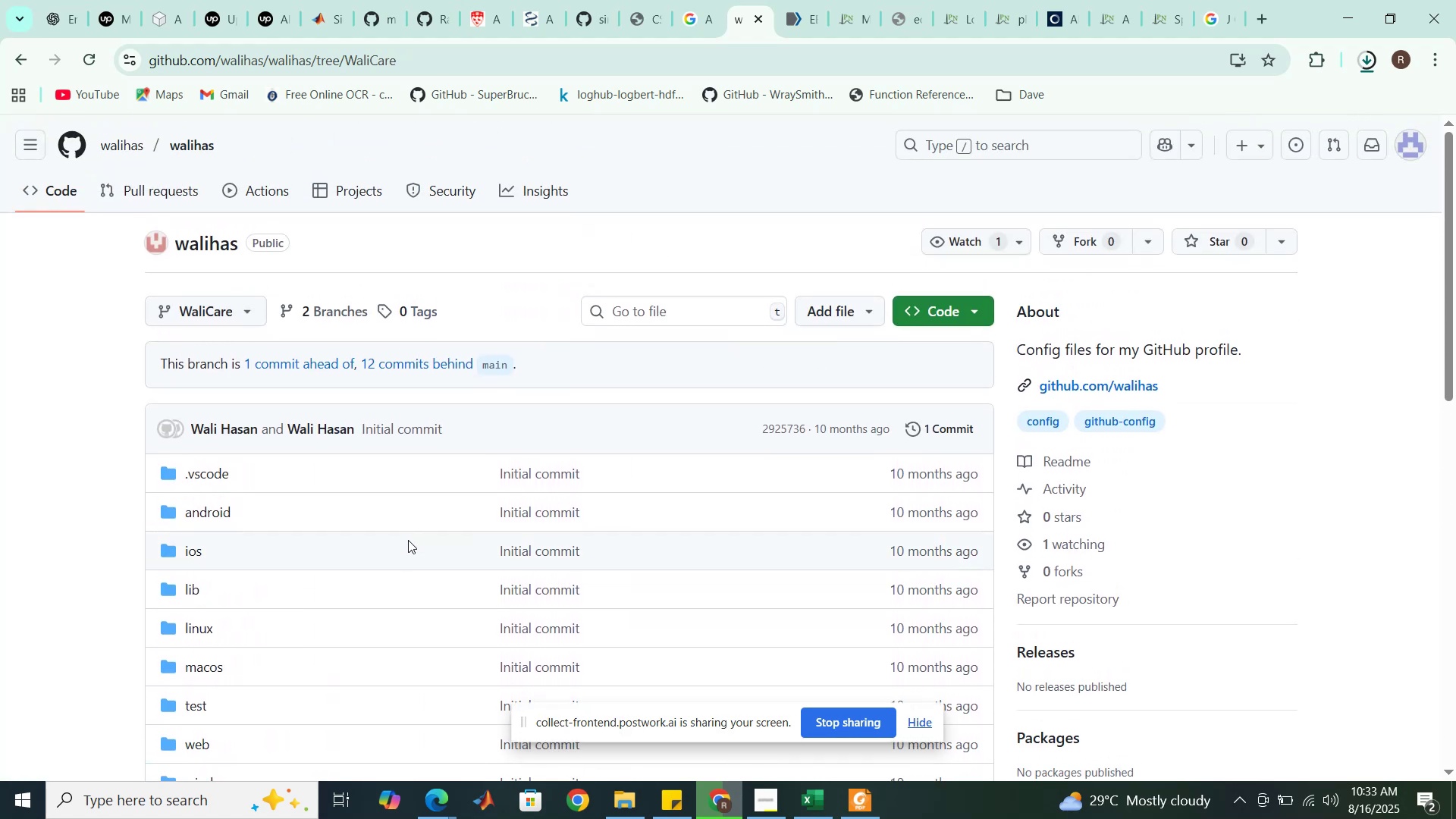 
scroll: coordinate [560, 415], scroll_direction: up, amount: 1.0
 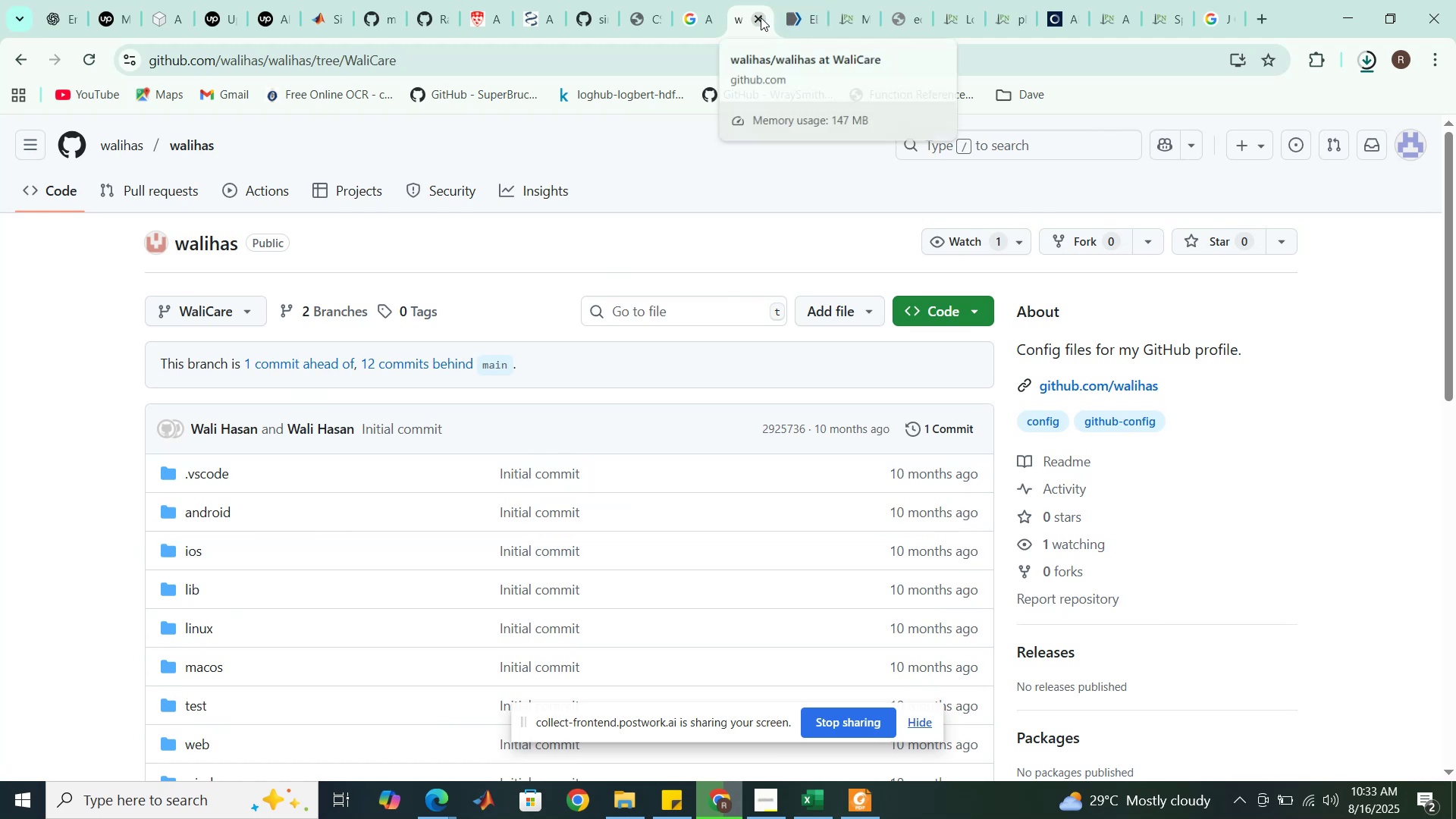 
left_click([761, 17])
 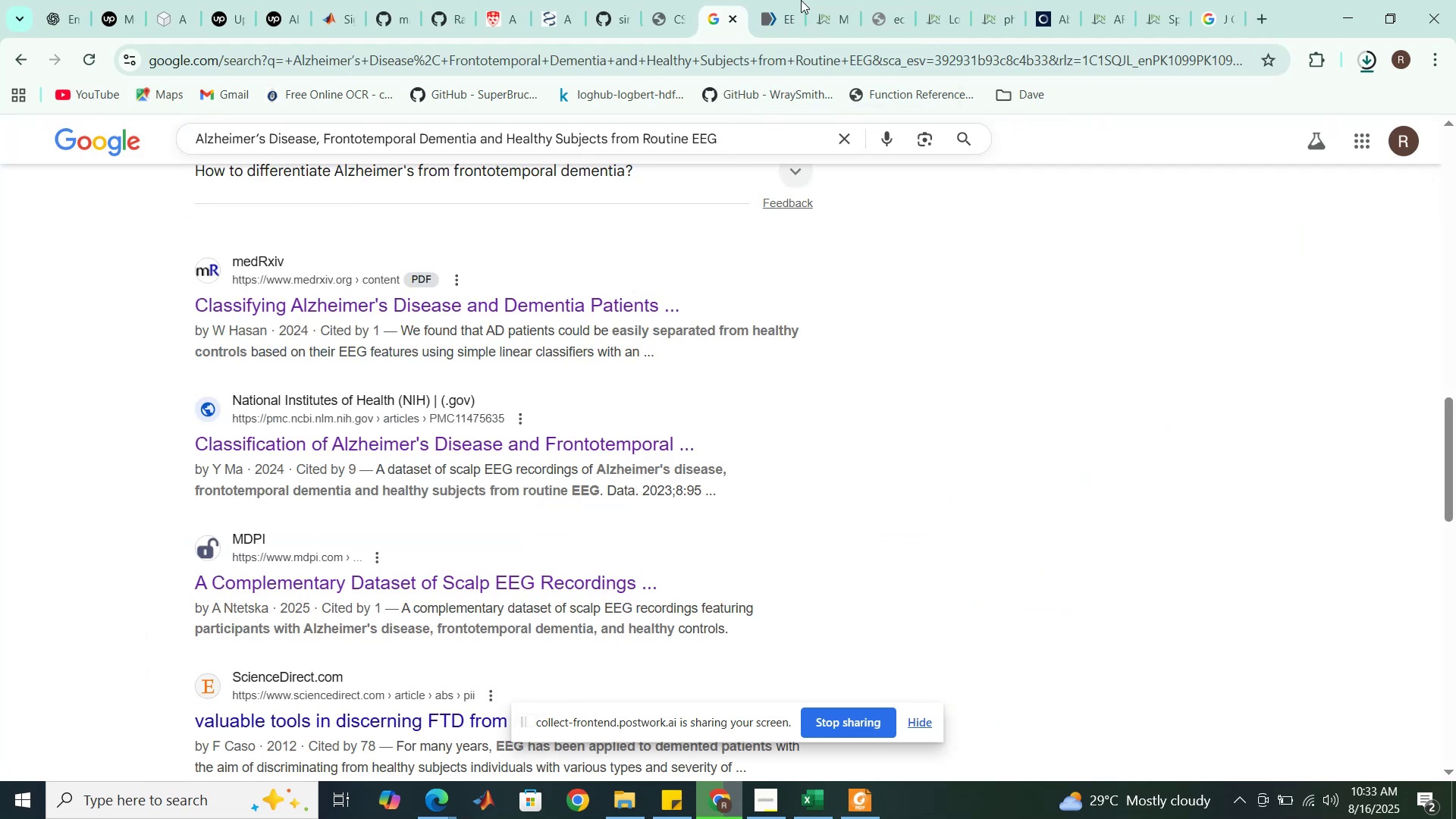 
left_click([786, 0])
 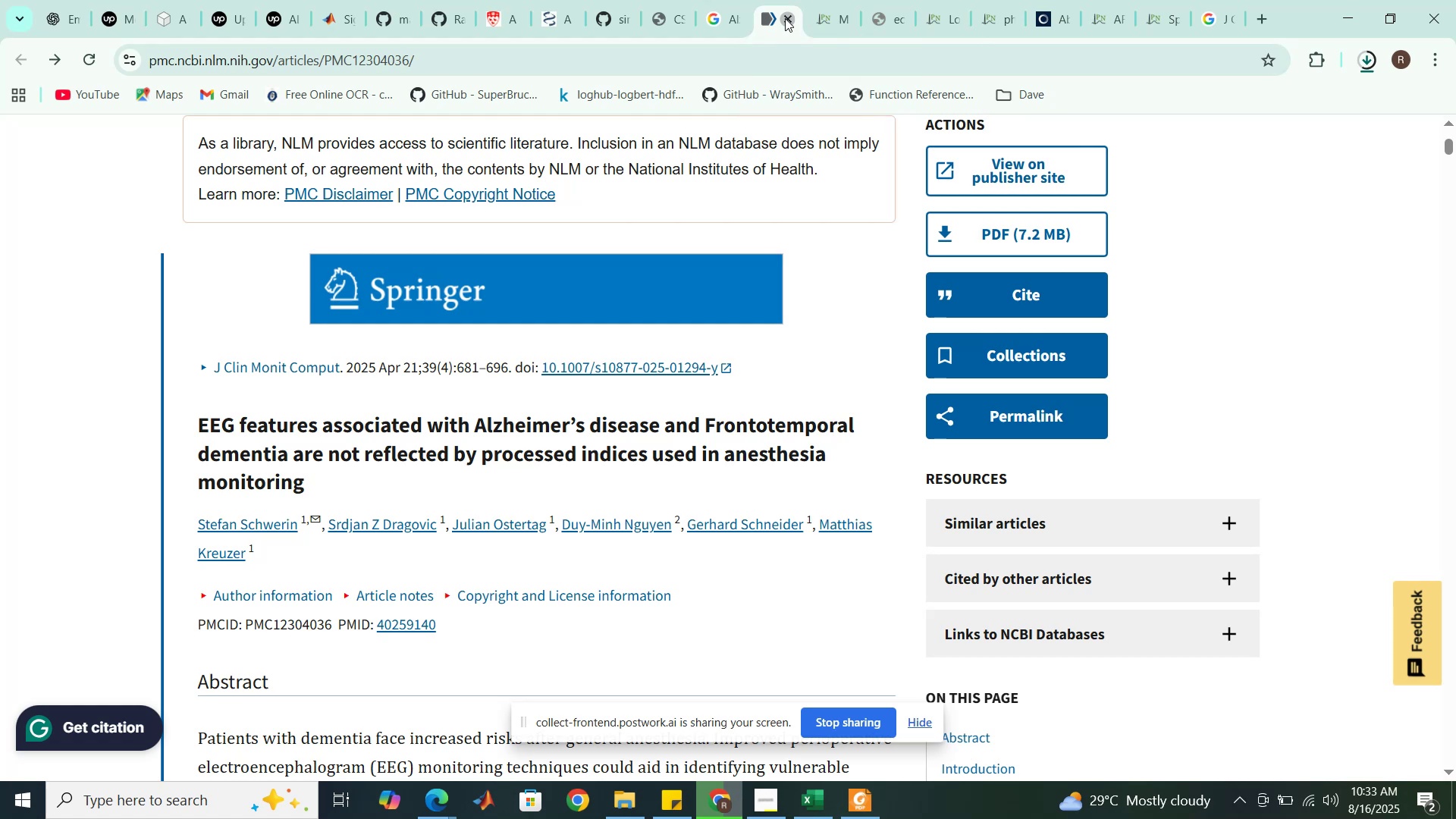 
wait(5.04)
 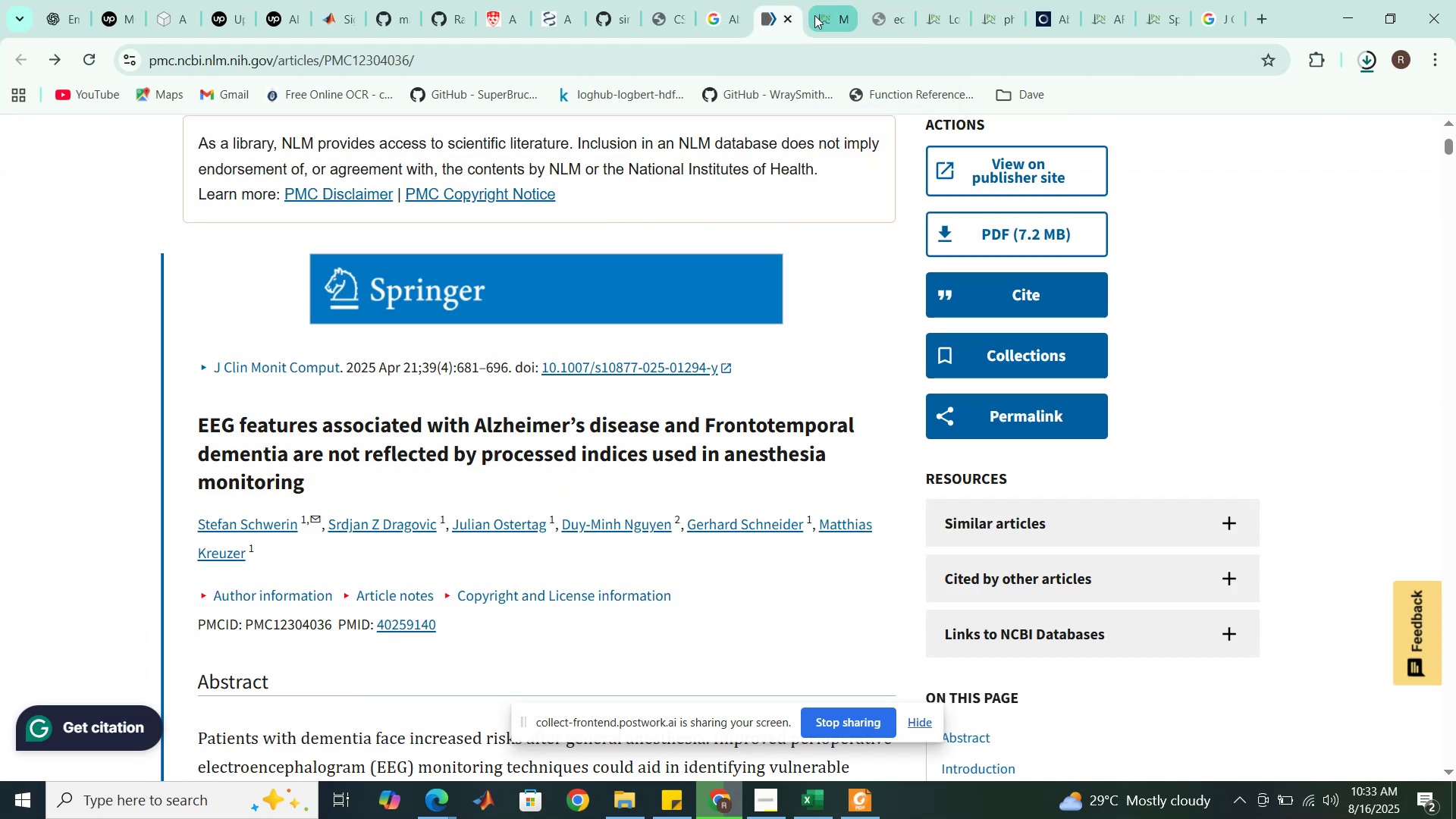 
left_click([785, 18])
 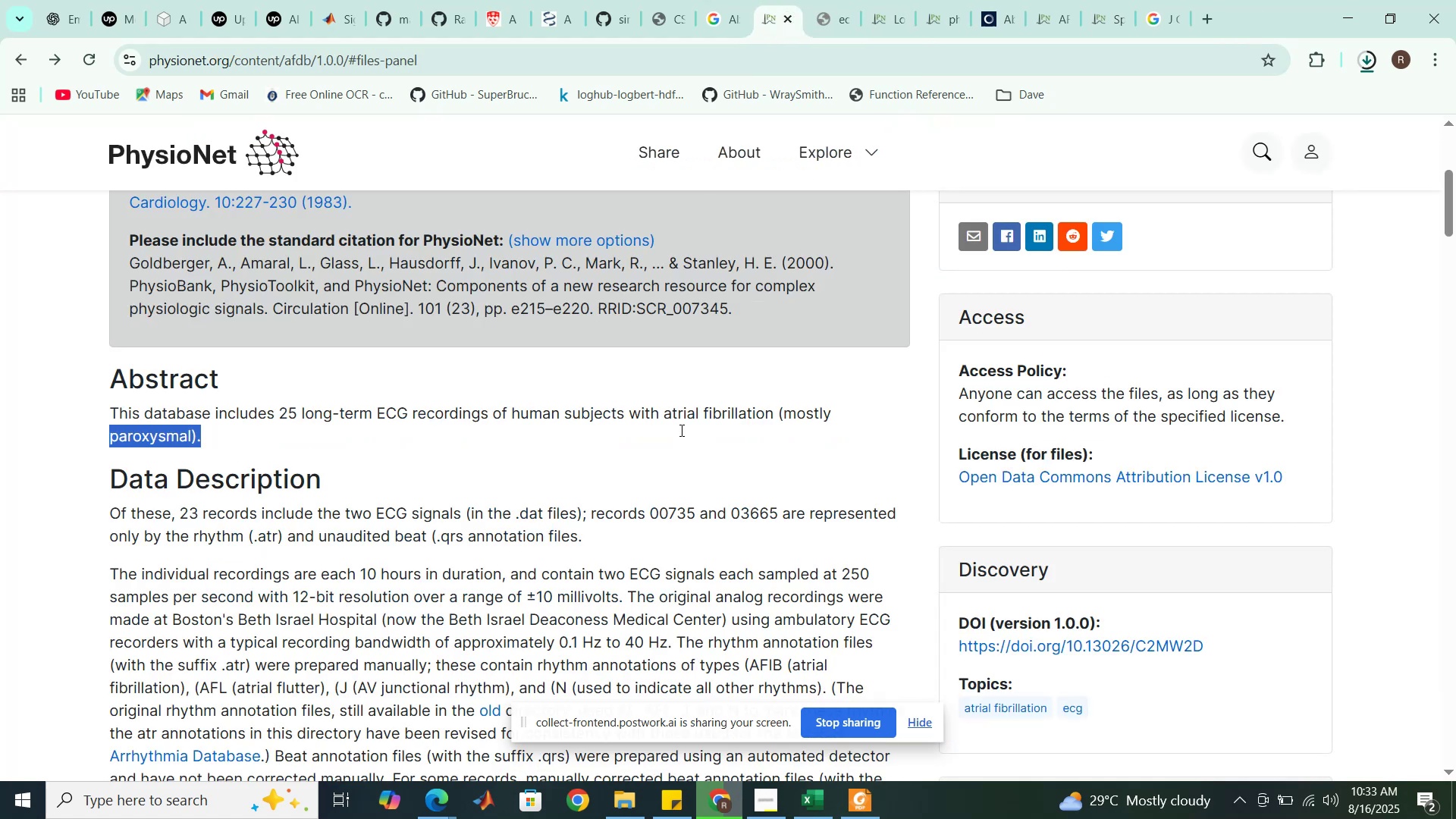 
scroll: coordinate [671, 479], scroll_direction: up, amount: 12.0
 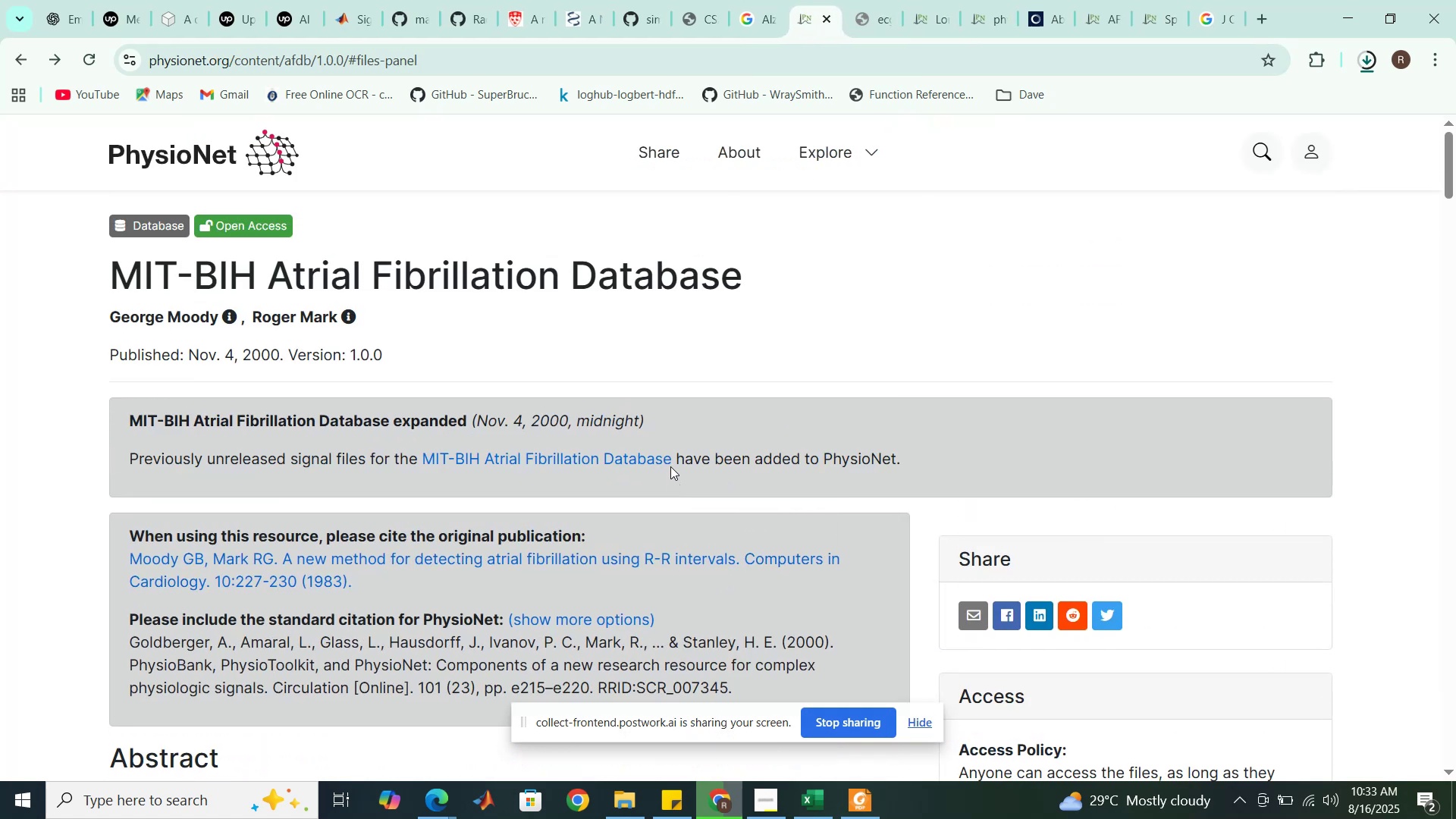 
scroll: coordinate [670, 464], scroll_direction: down, amount: 4.0
 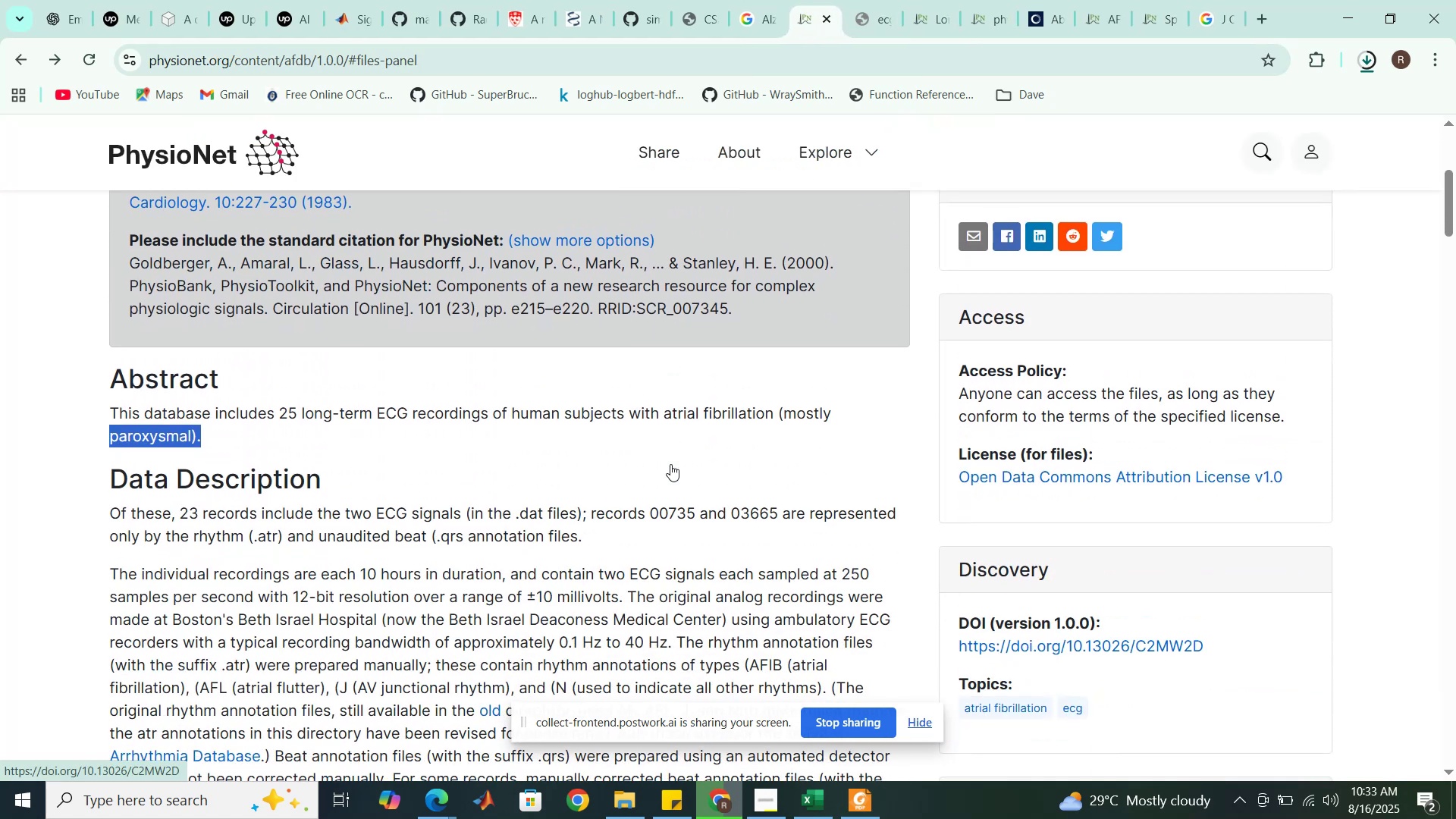 
scroll: coordinate [670, 464], scroll_direction: up, amount: 8.0
 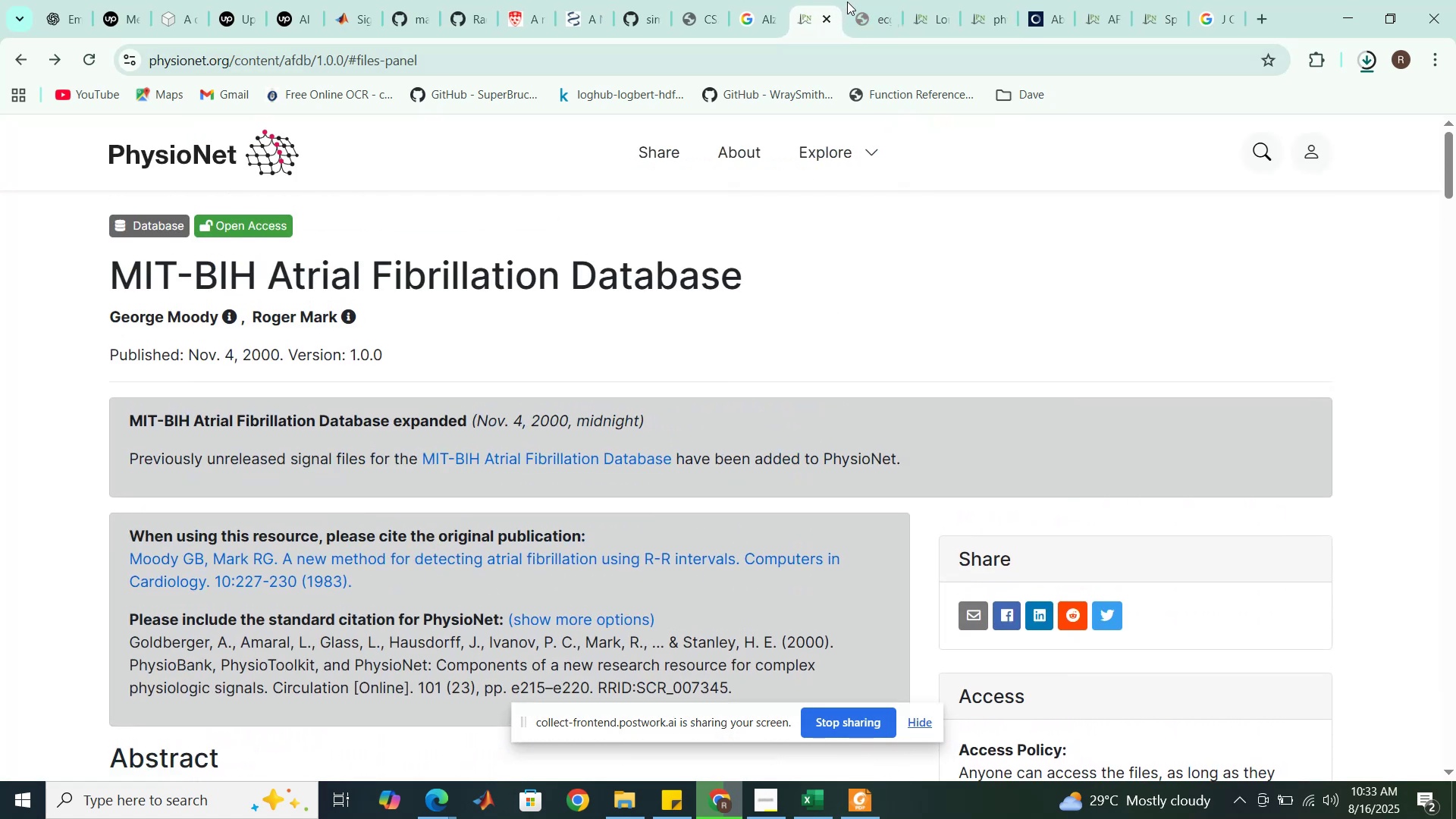 
left_click([859, 0])
 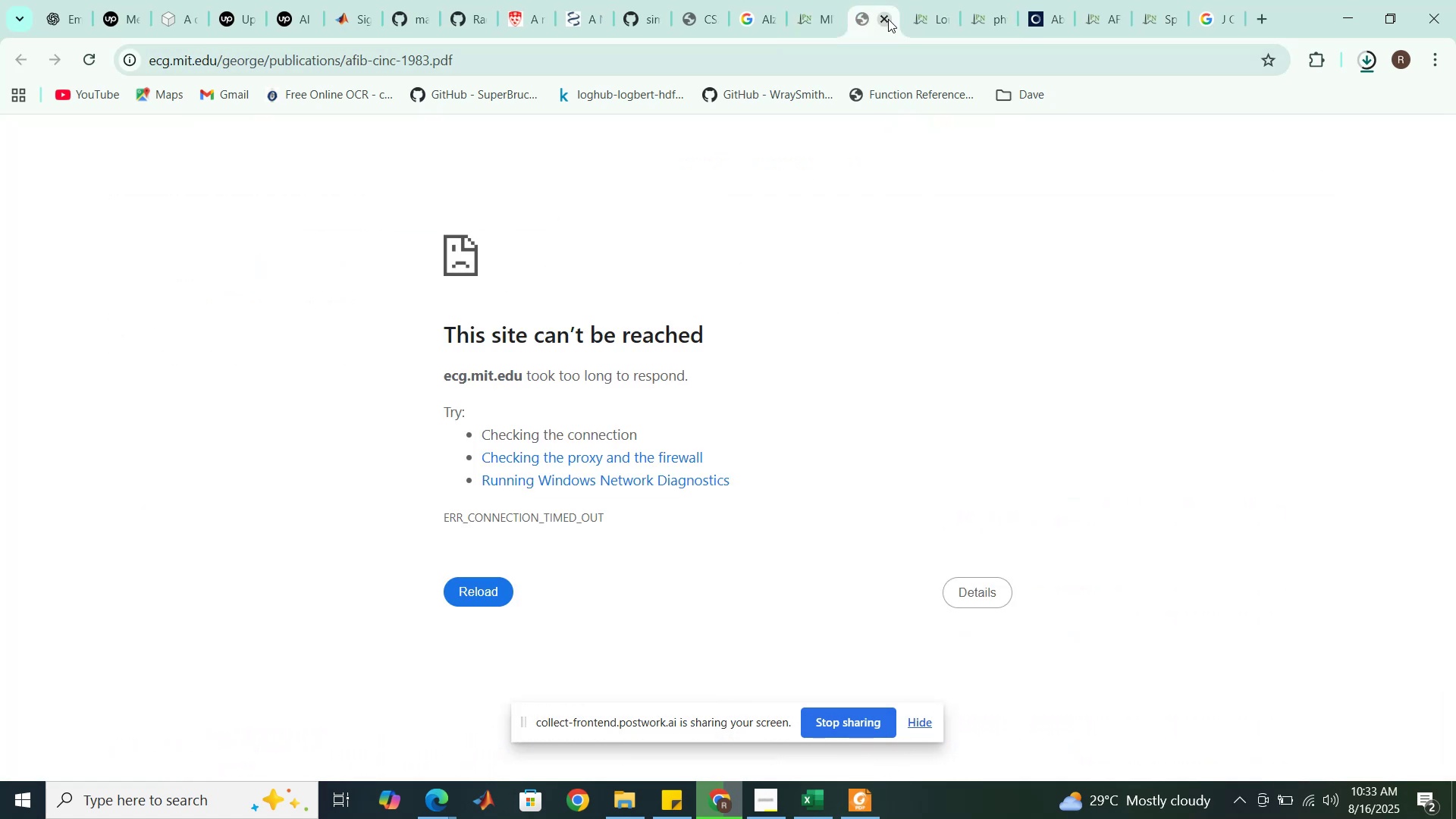 
left_click([888, 19])
 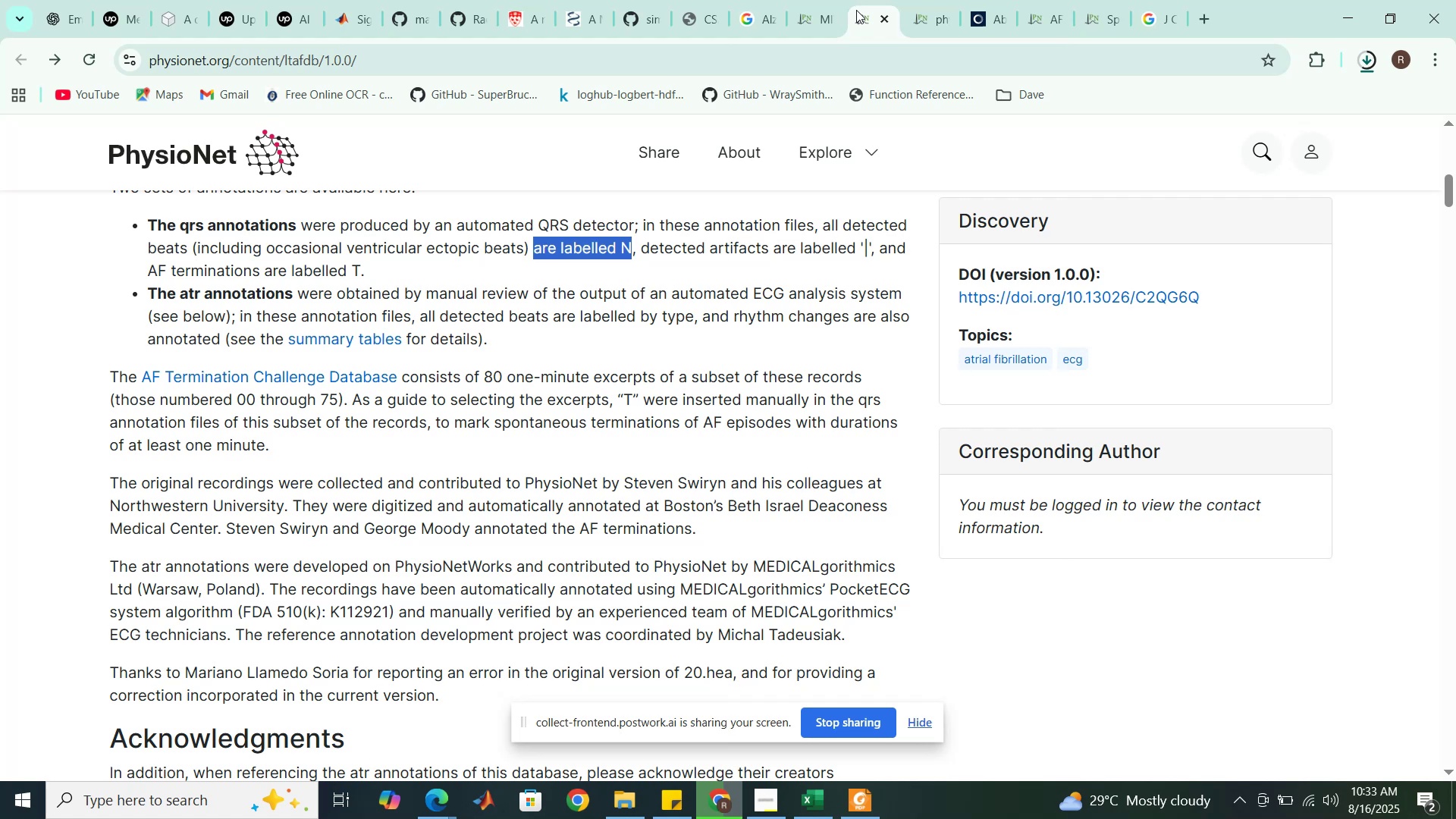 
scroll: coordinate [673, 497], scroll_direction: up, amount: 5.0
 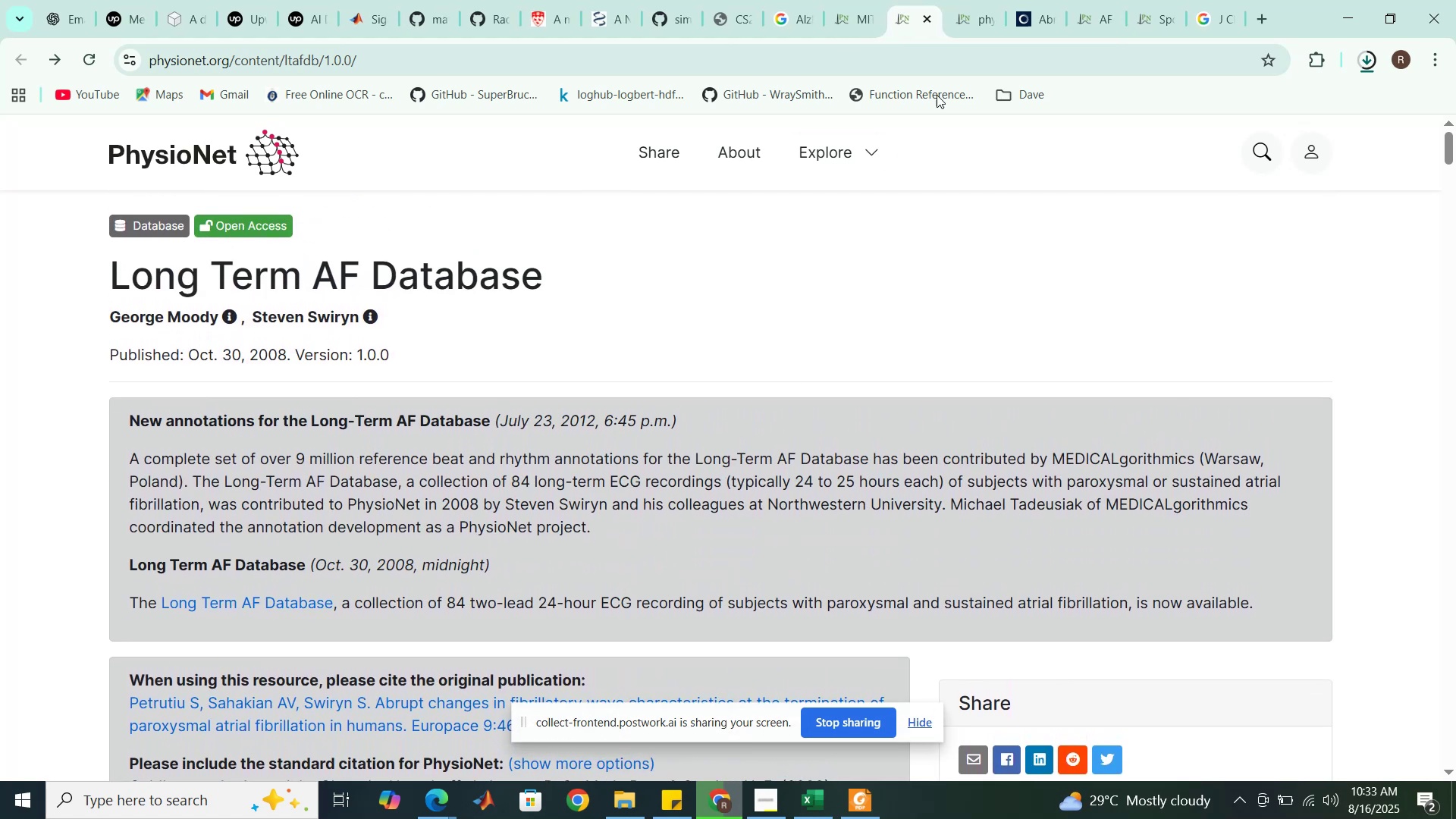 
left_click([971, 0])
 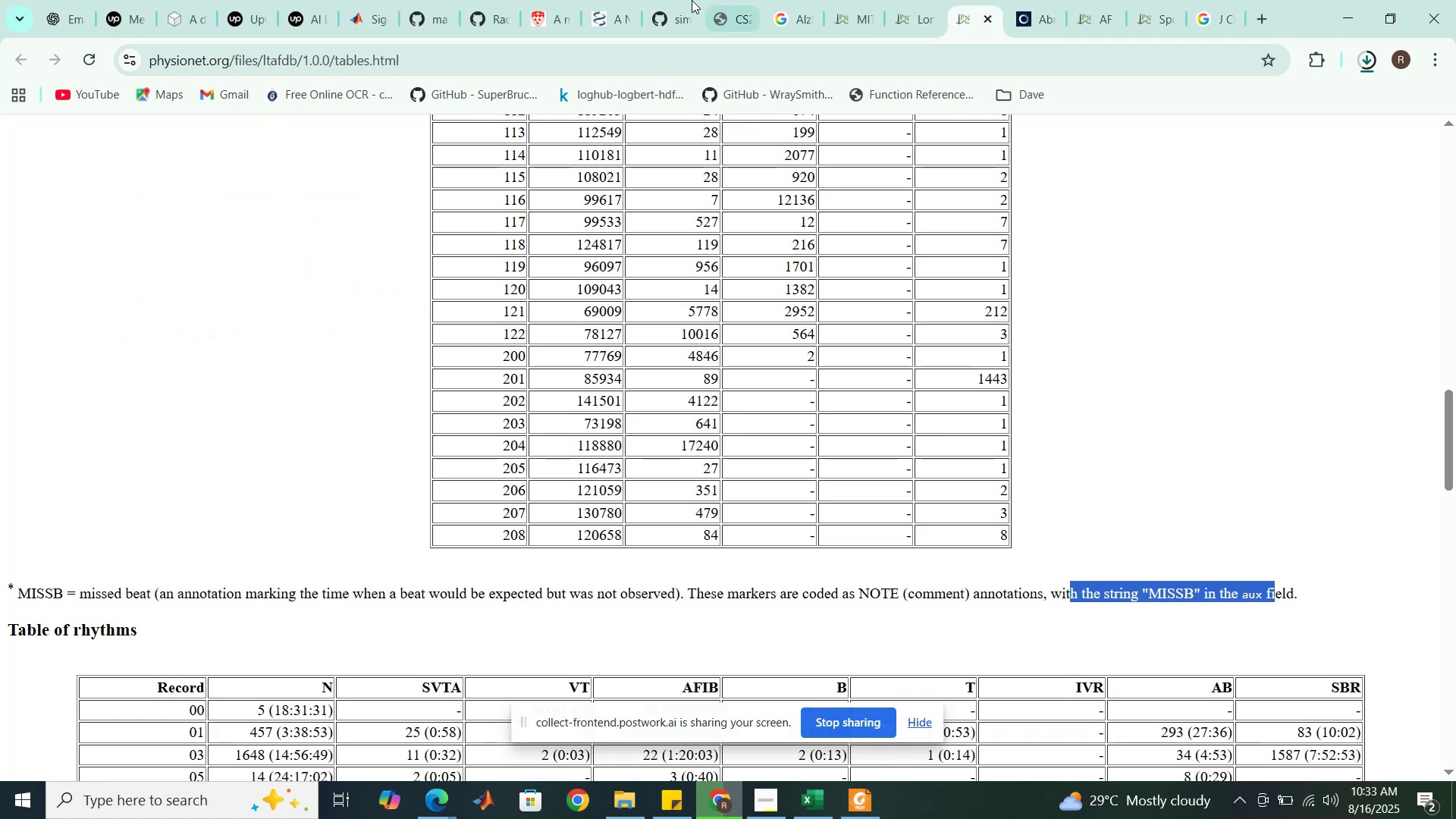 
left_click([651, 0])
 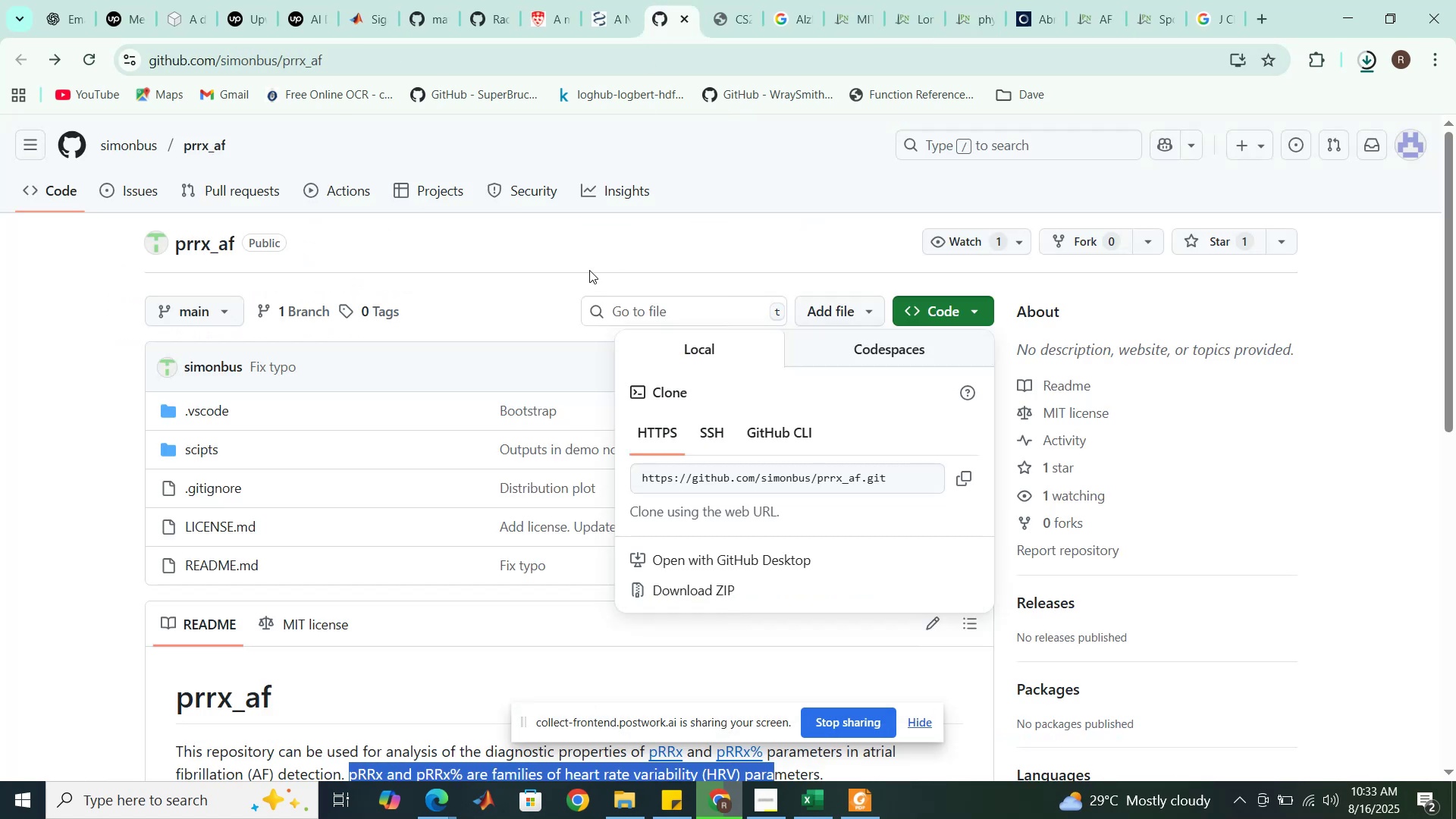 
left_click([526, 287])
 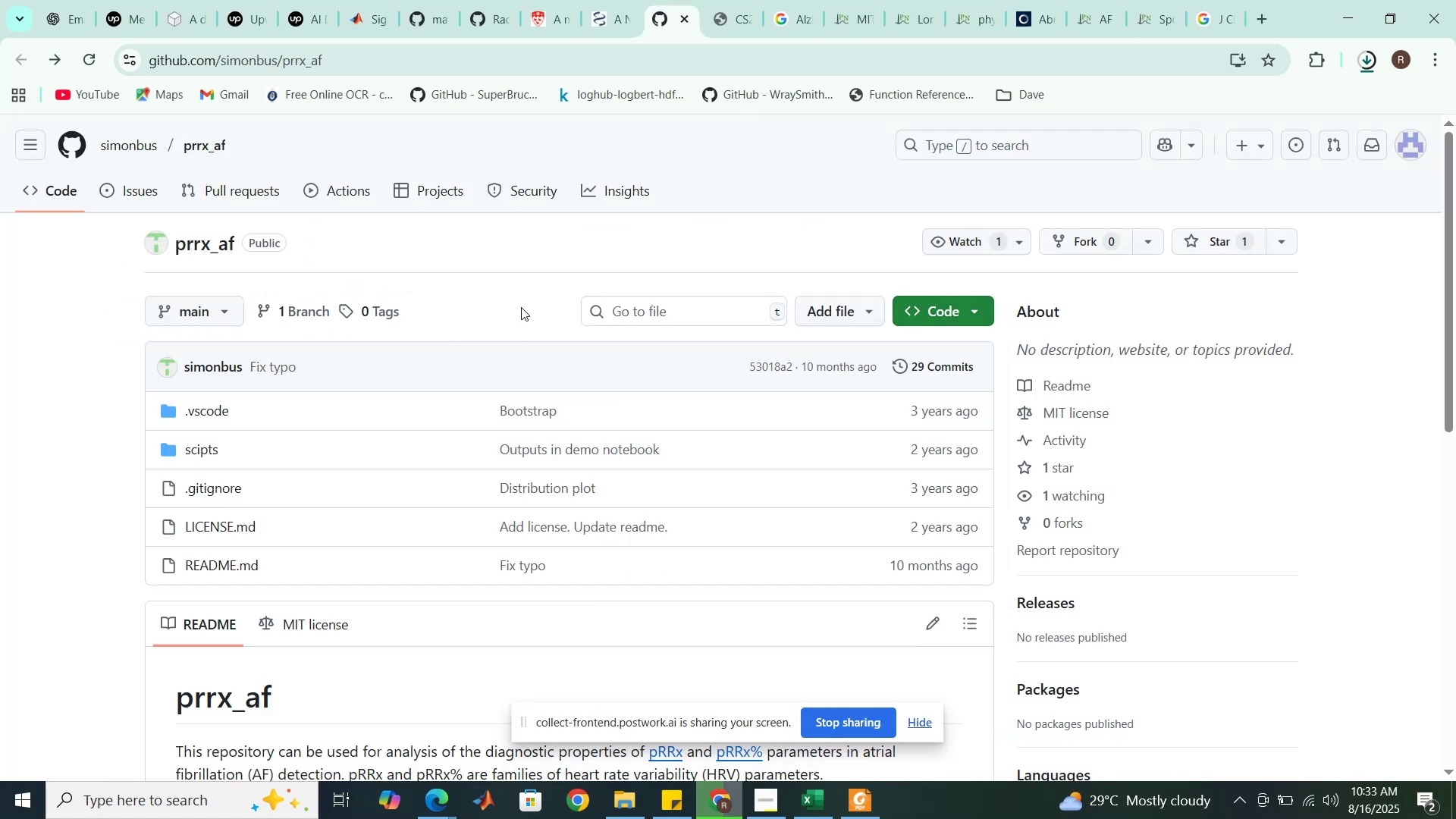 
scroll: coordinate [507, 324], scroll_direction: down, amount: 2.0
 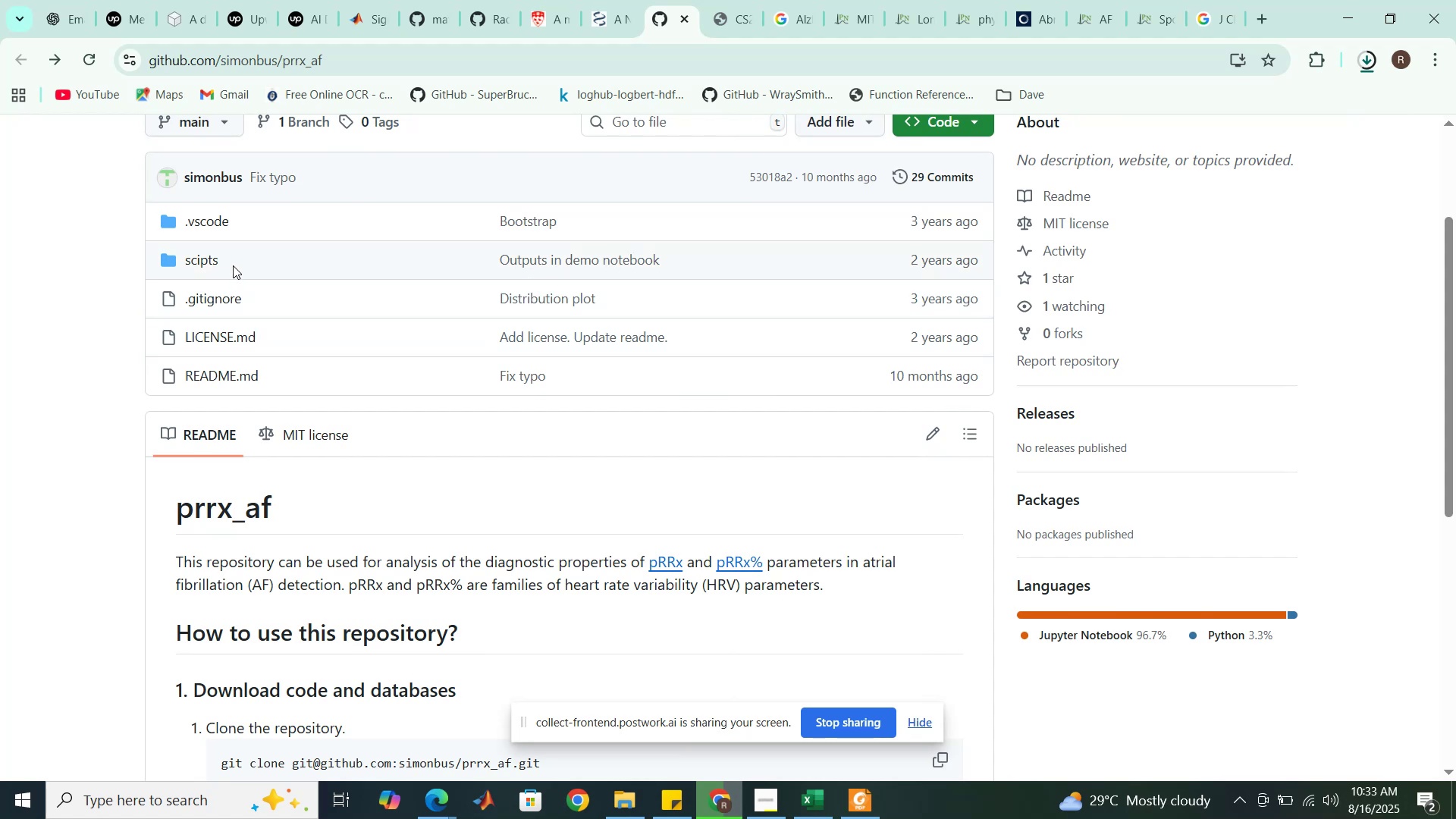 
left_click([203, 258])
 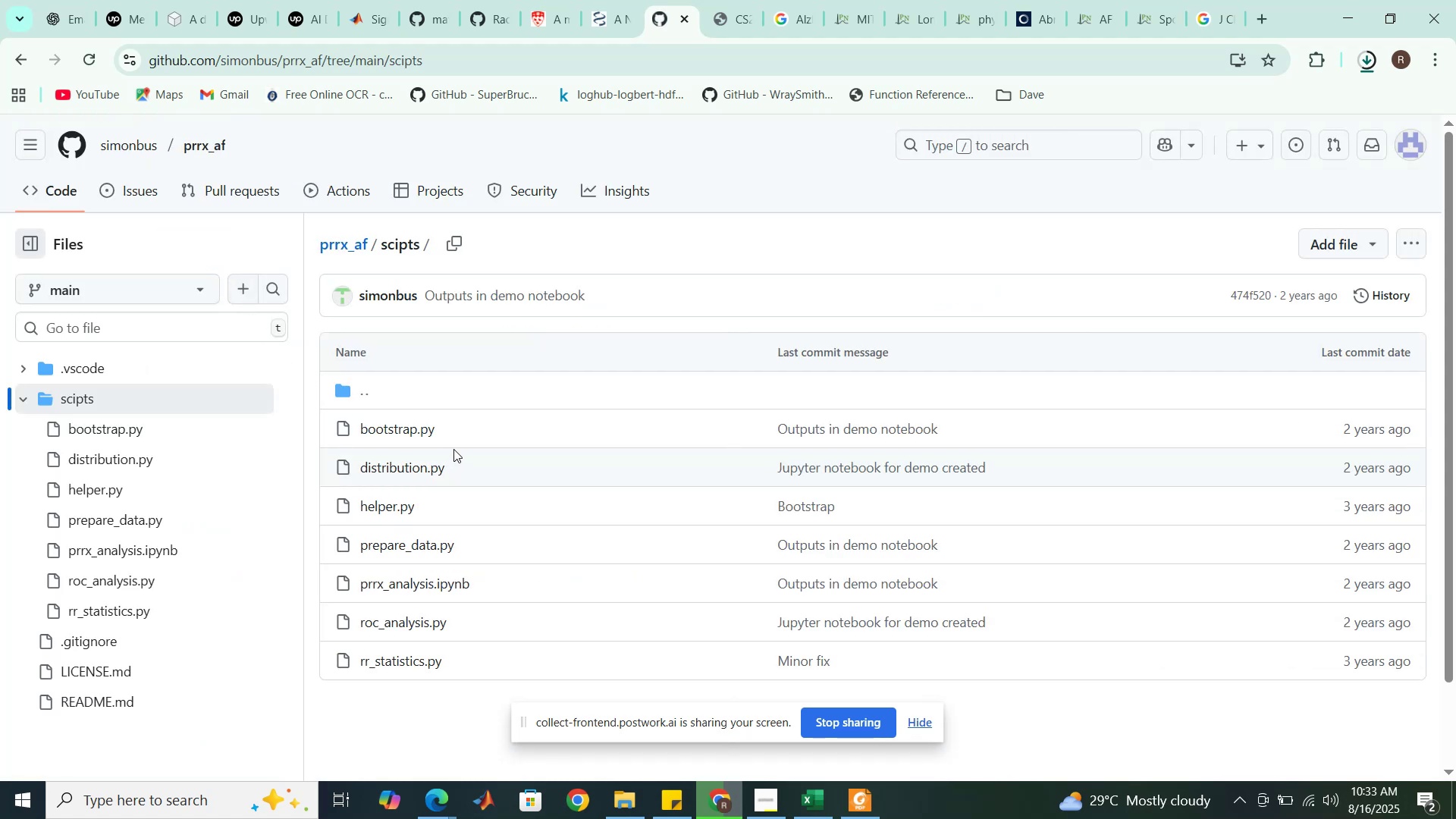 
wait(5.1)
 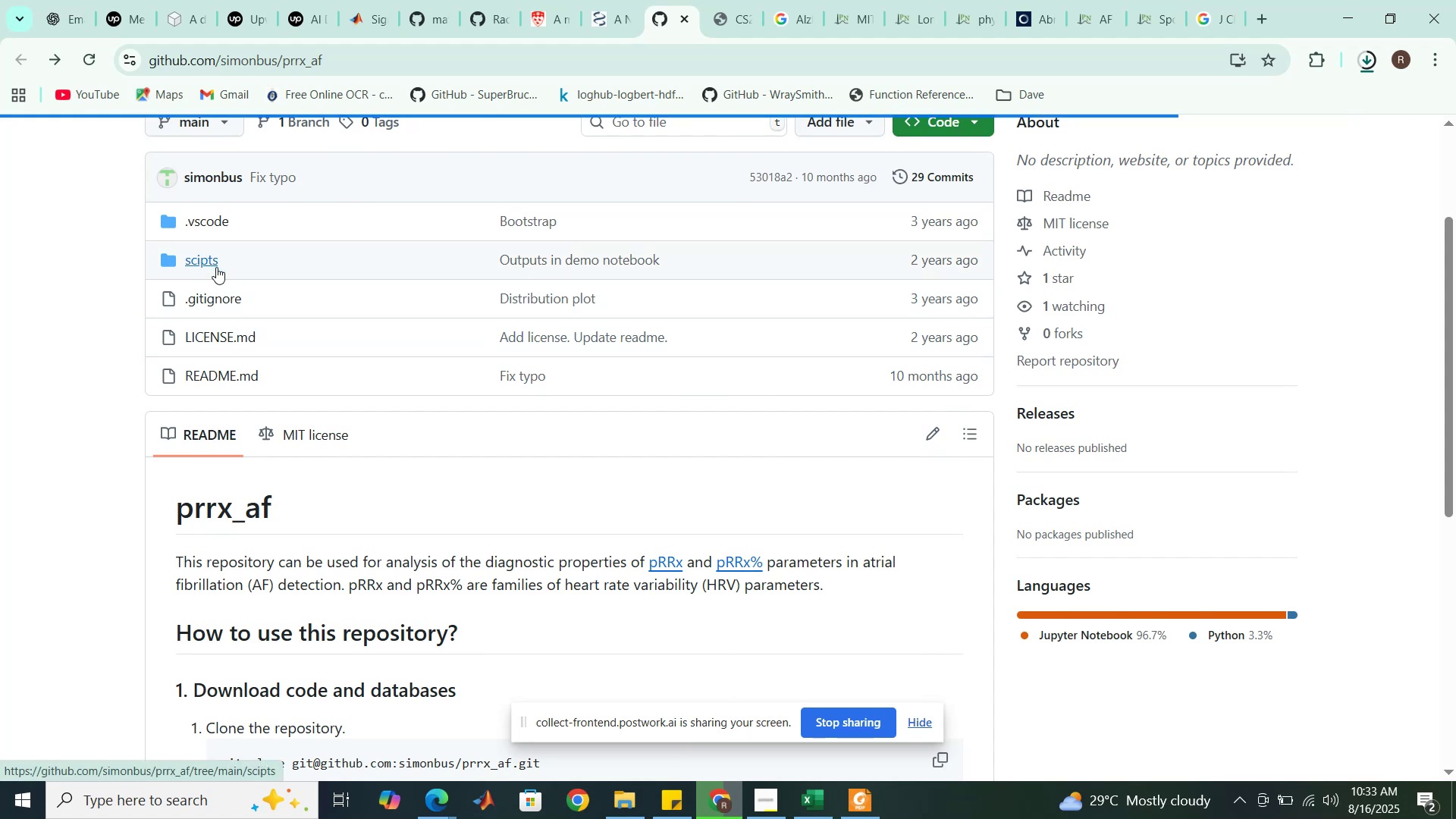 
scroll: coordinate [451, 451], scroll_direction: down, amount: 1.0
 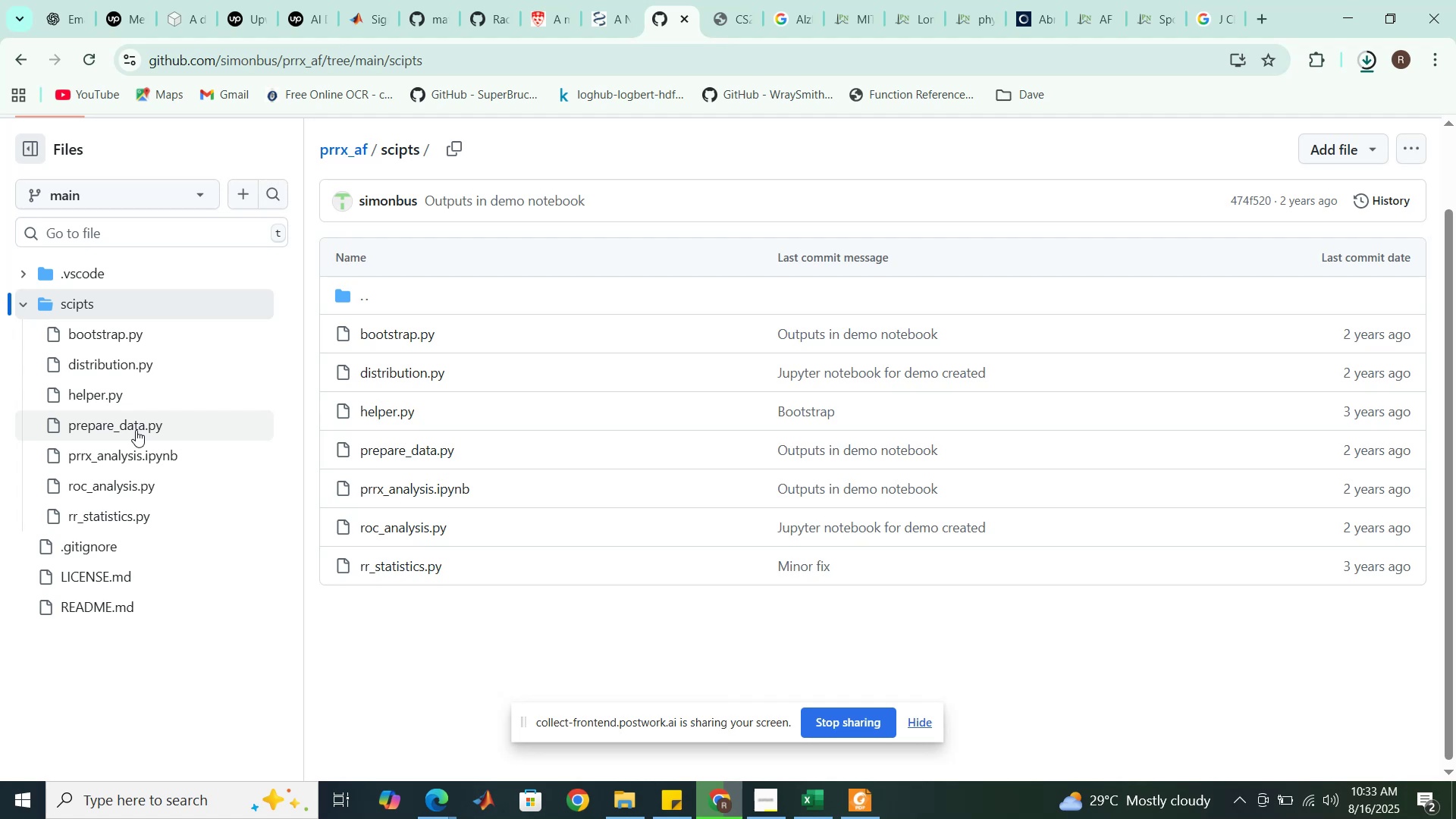 
wait(5.06)
 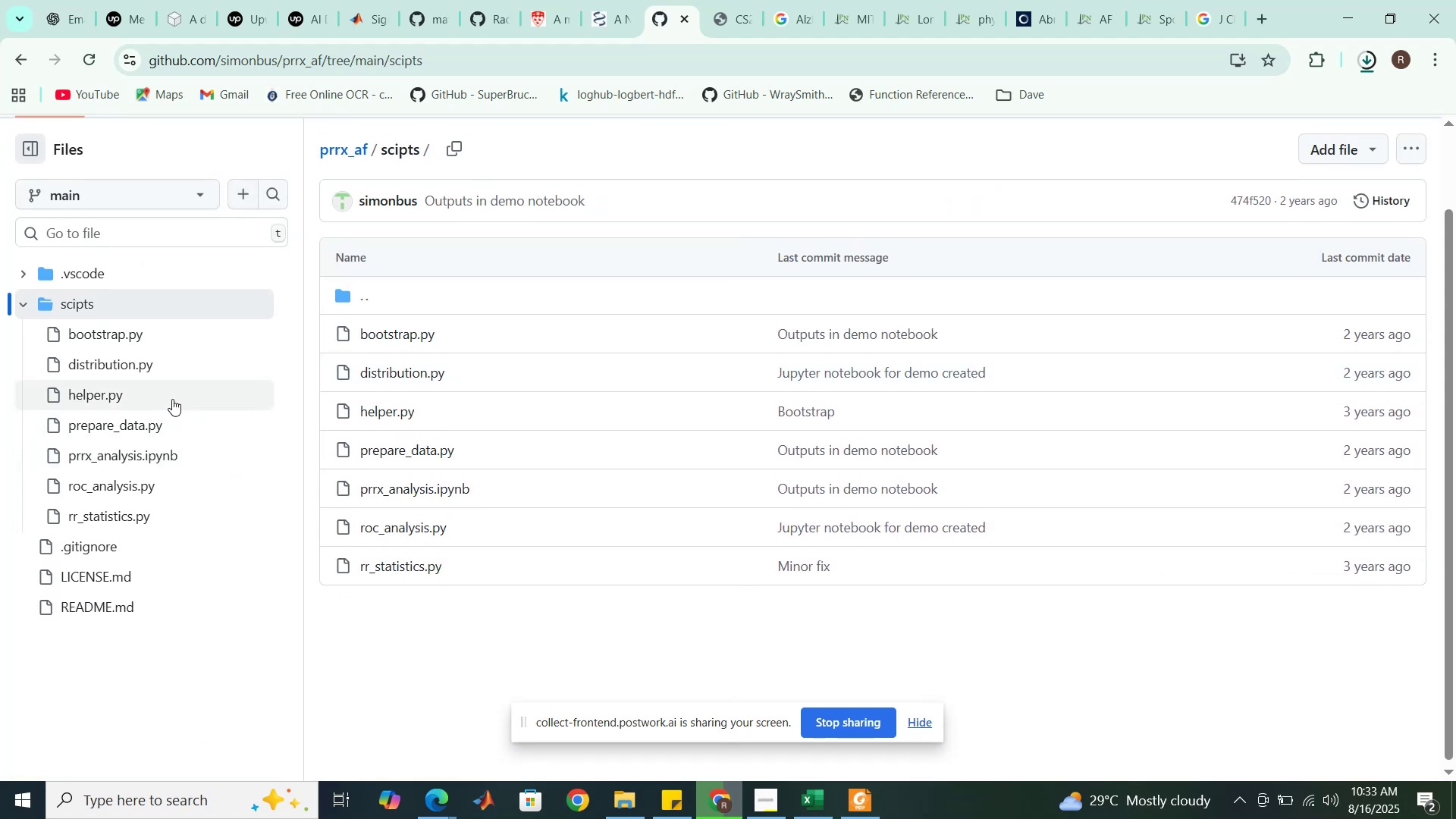 
left_click([135, 429])
 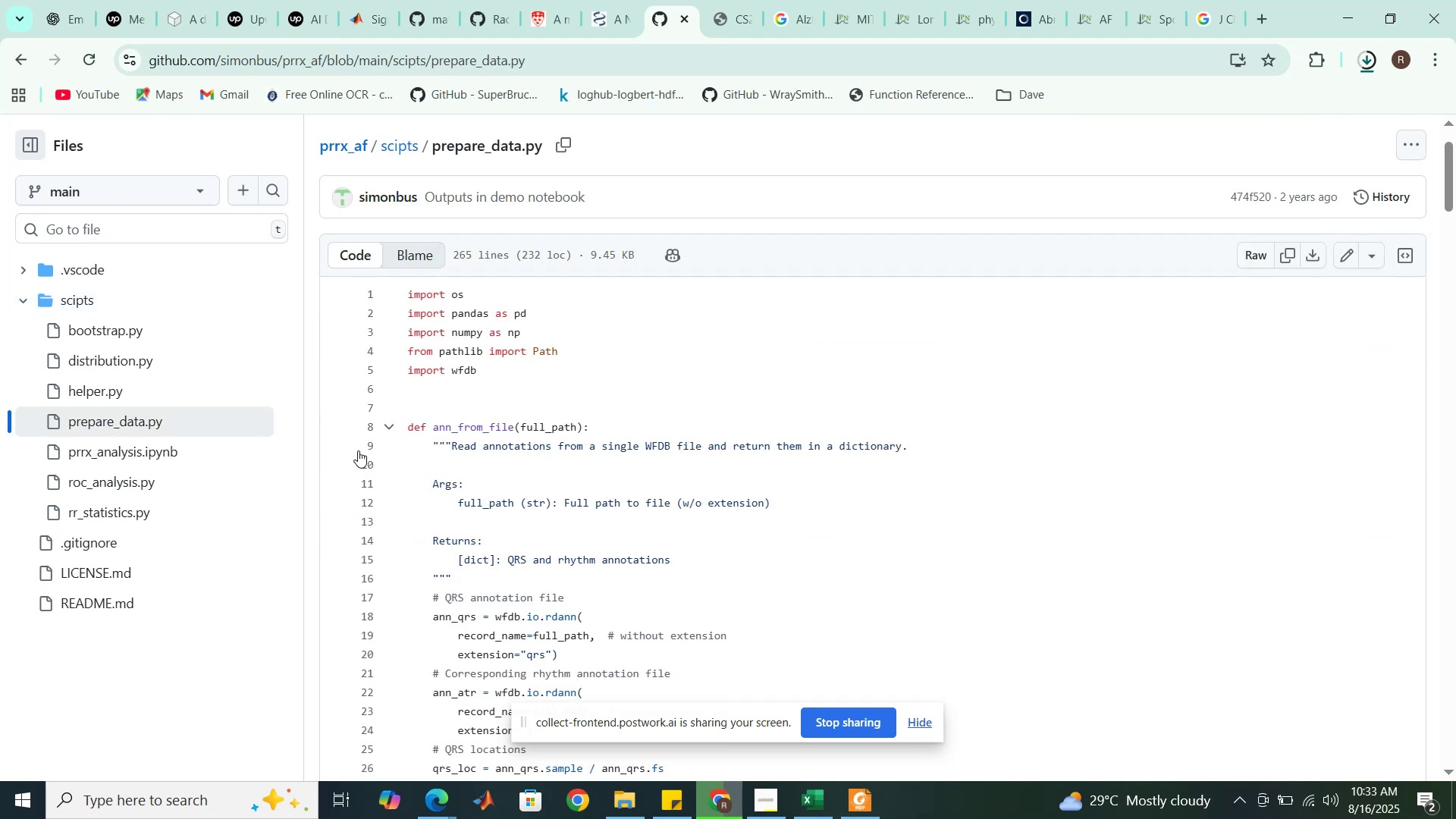 
scroll: coordinate [508, 448], scroll_direction: down, amount: 1.0
 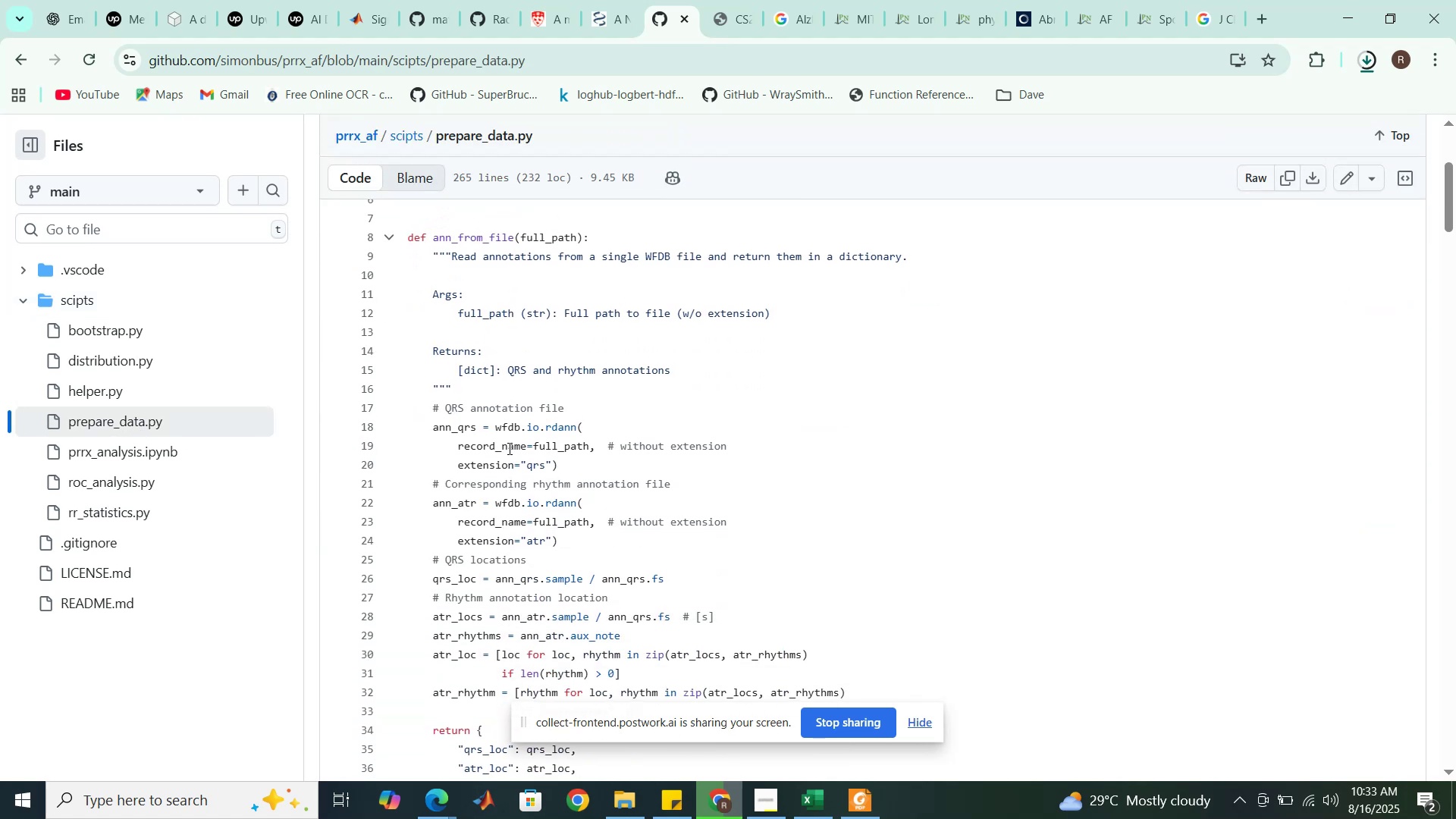 
wait(5.58)
 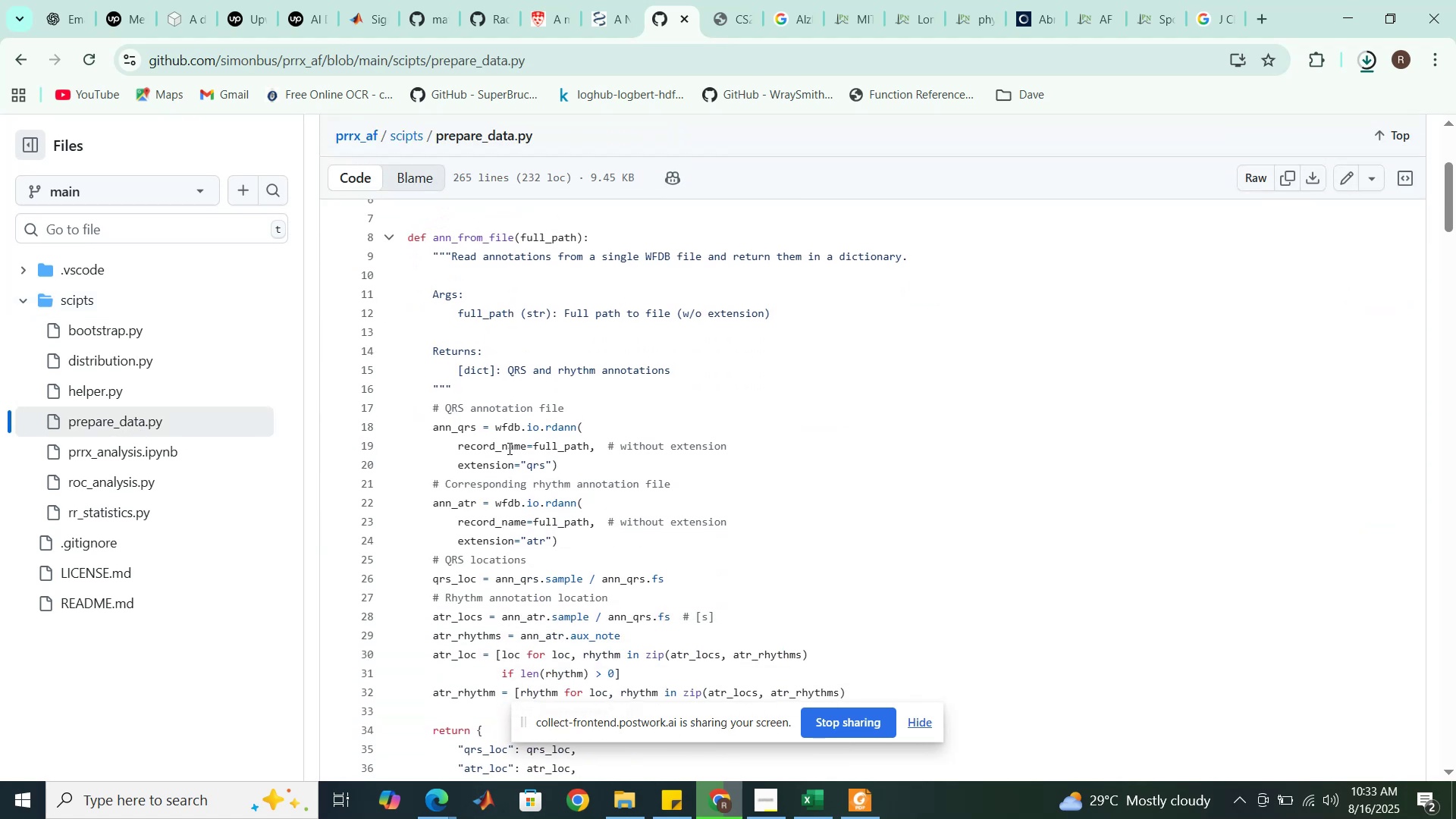 
scroll: coordinate [508, 448], scroll_direction: down, amount: 7.0
 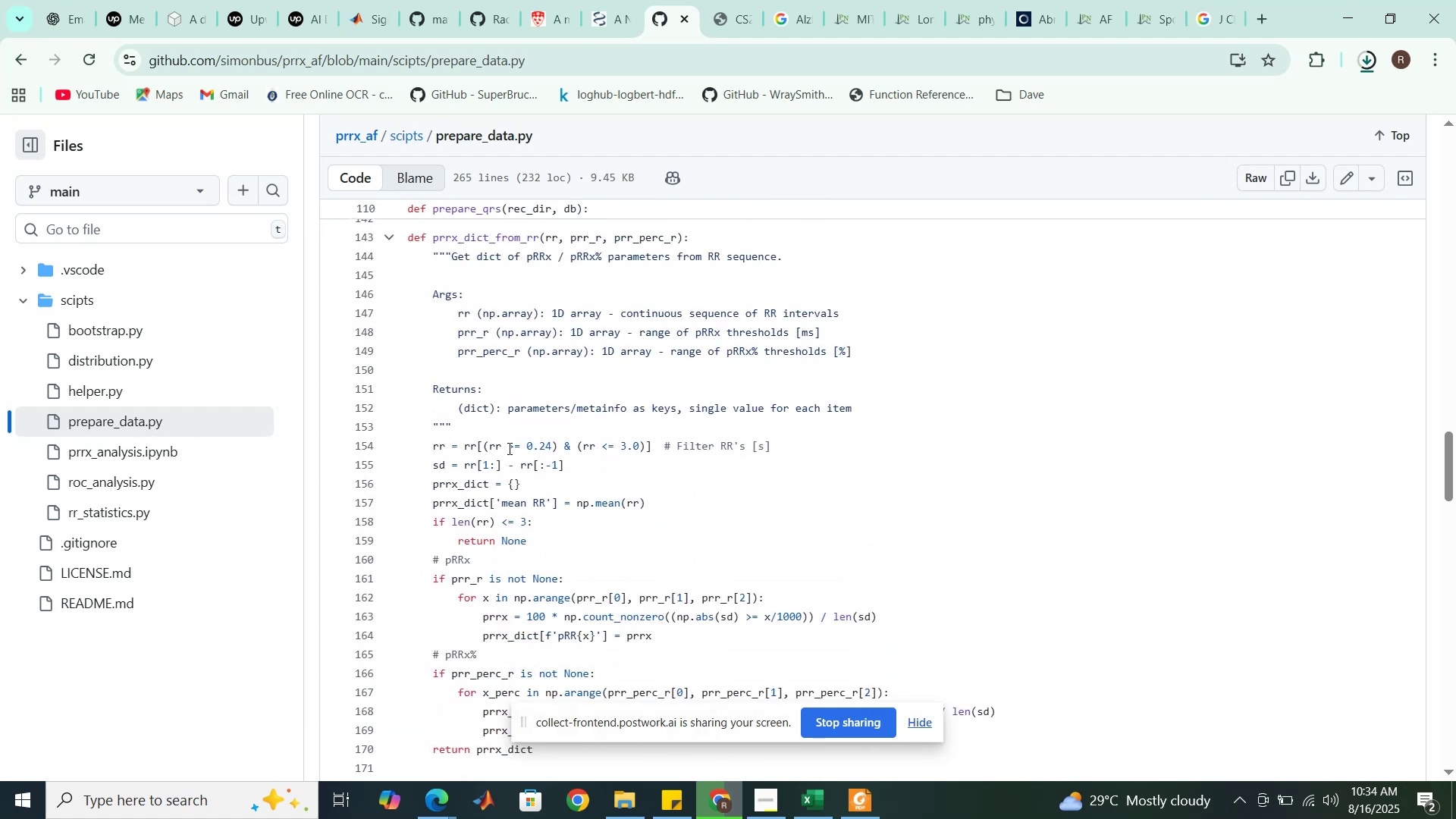 
scroll: coordinate [508, 448], scroll_direction: up, amount: 3.0
 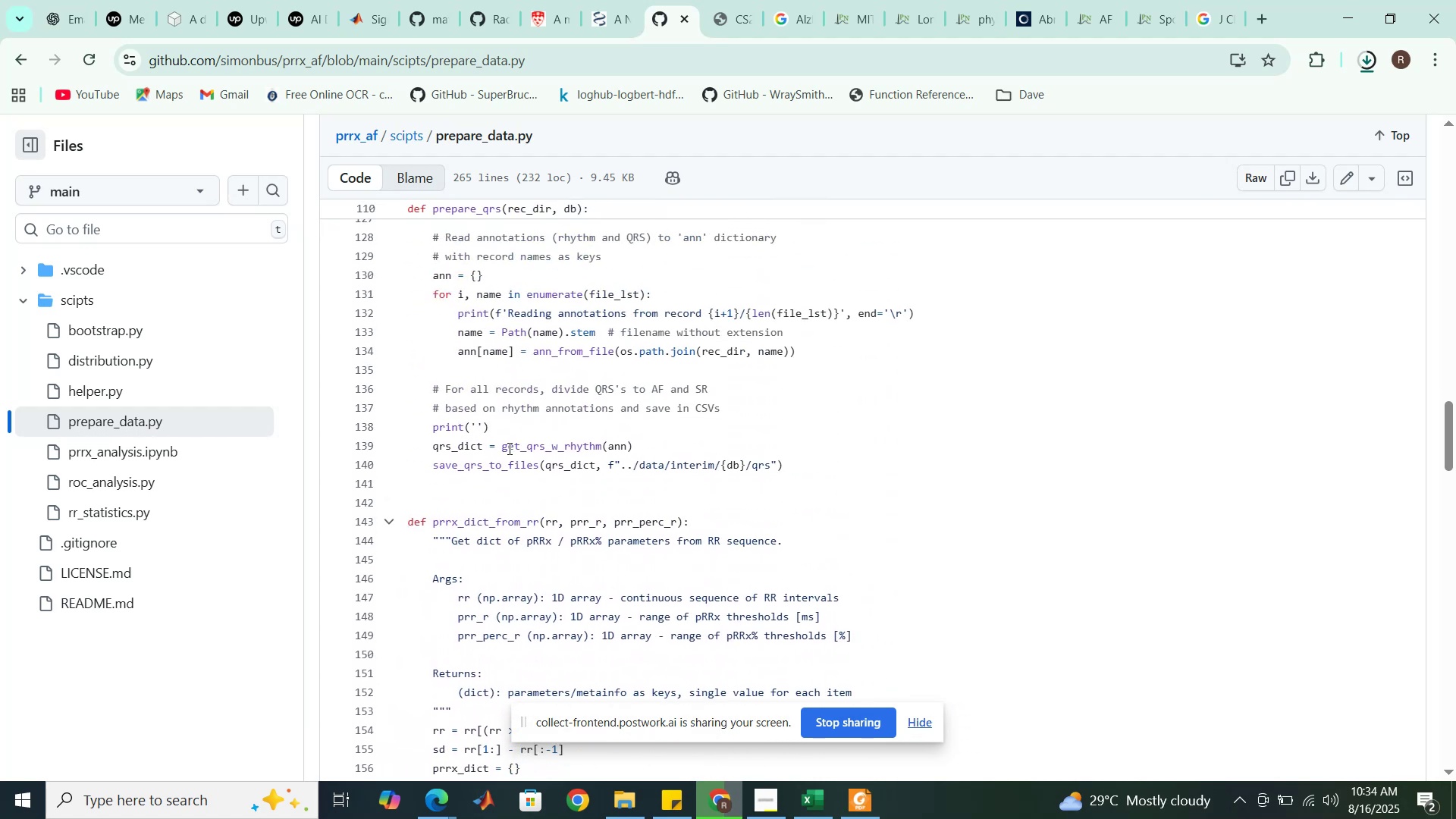 
scroll: coordinate [508, 448], scroll_direction: down, amount: 5.0
 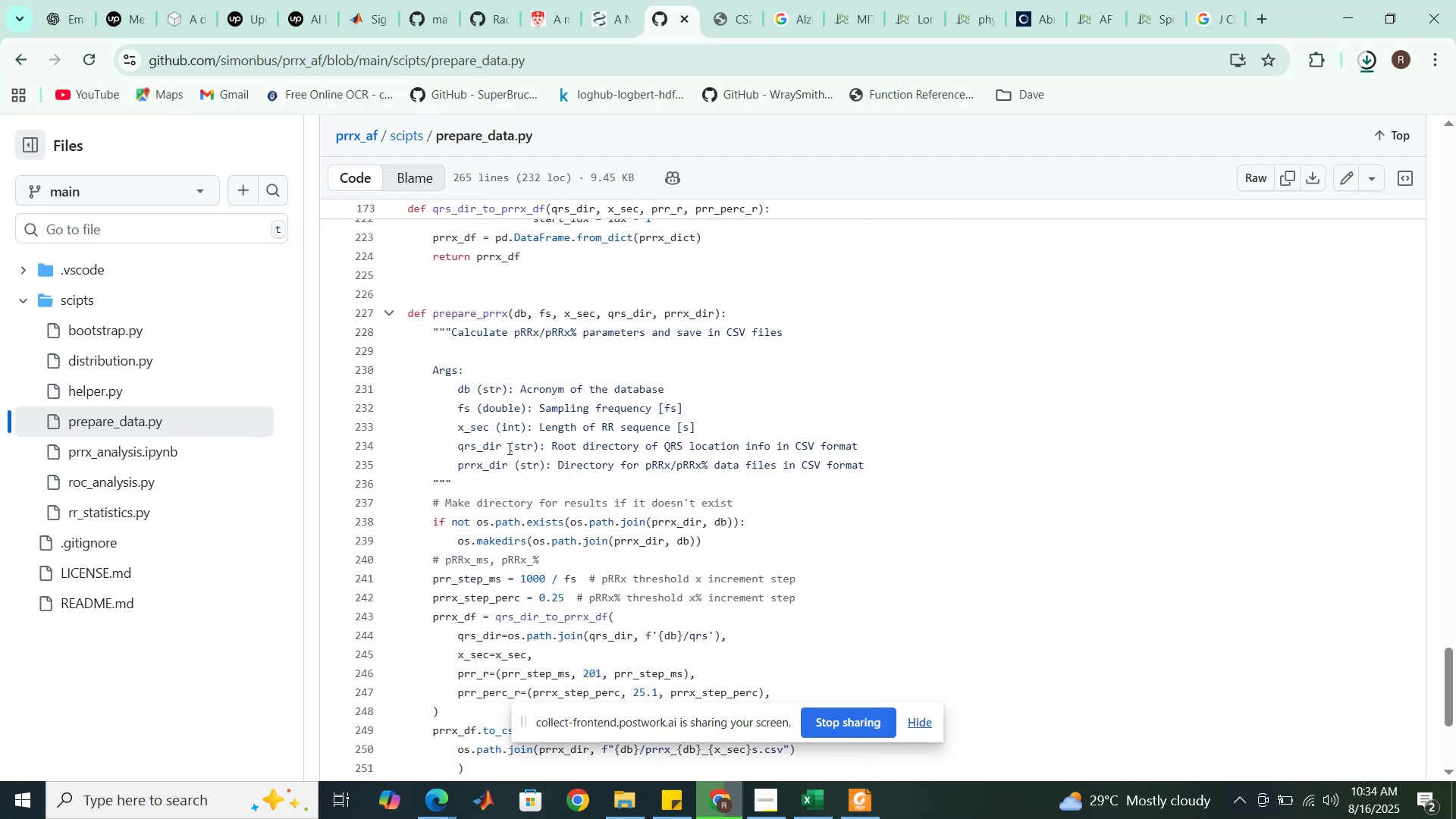 
wait(5.07)
 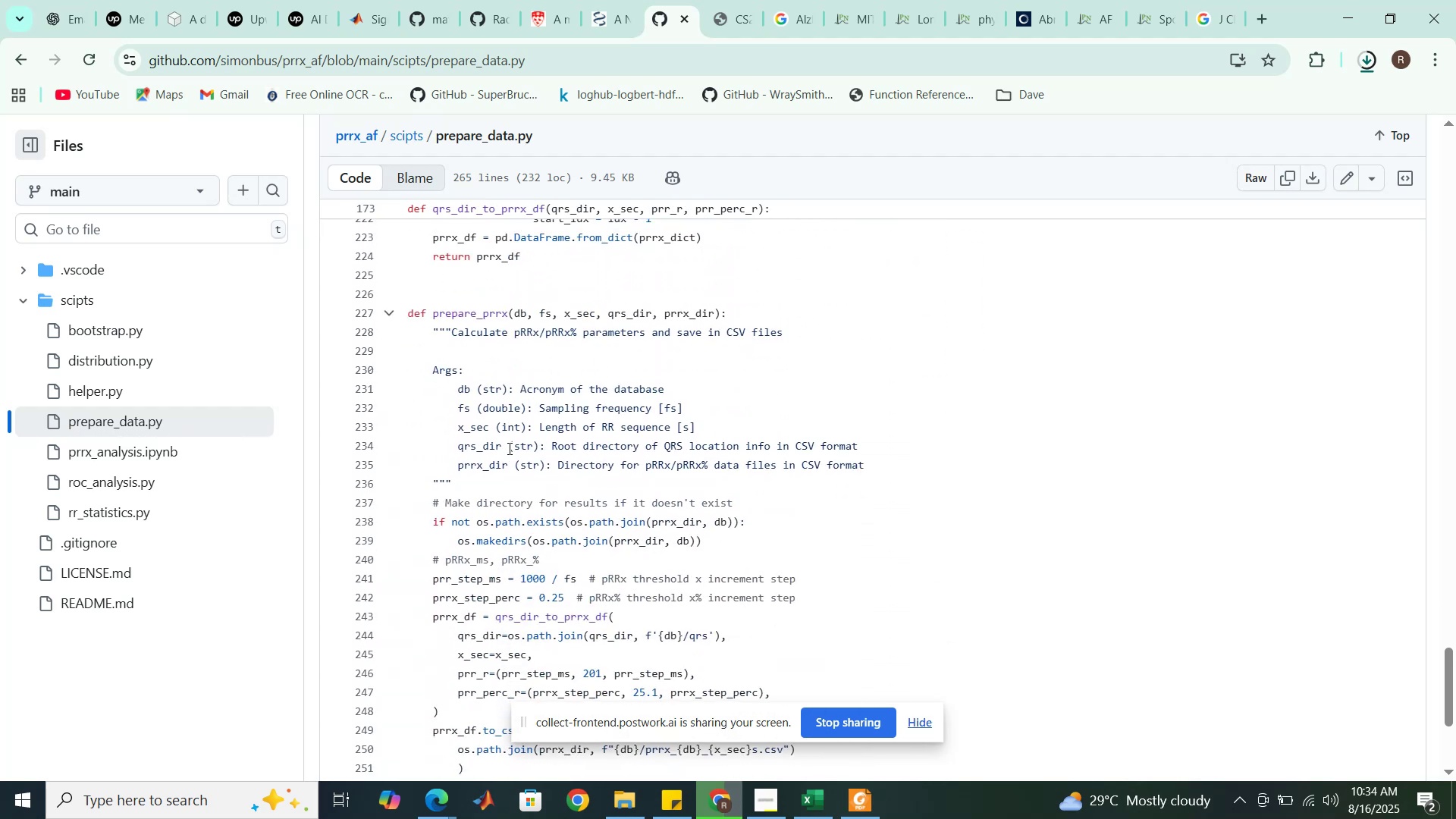 
scroll: coordinate [508, 448], scroll_direction: down, amount: 3.0
 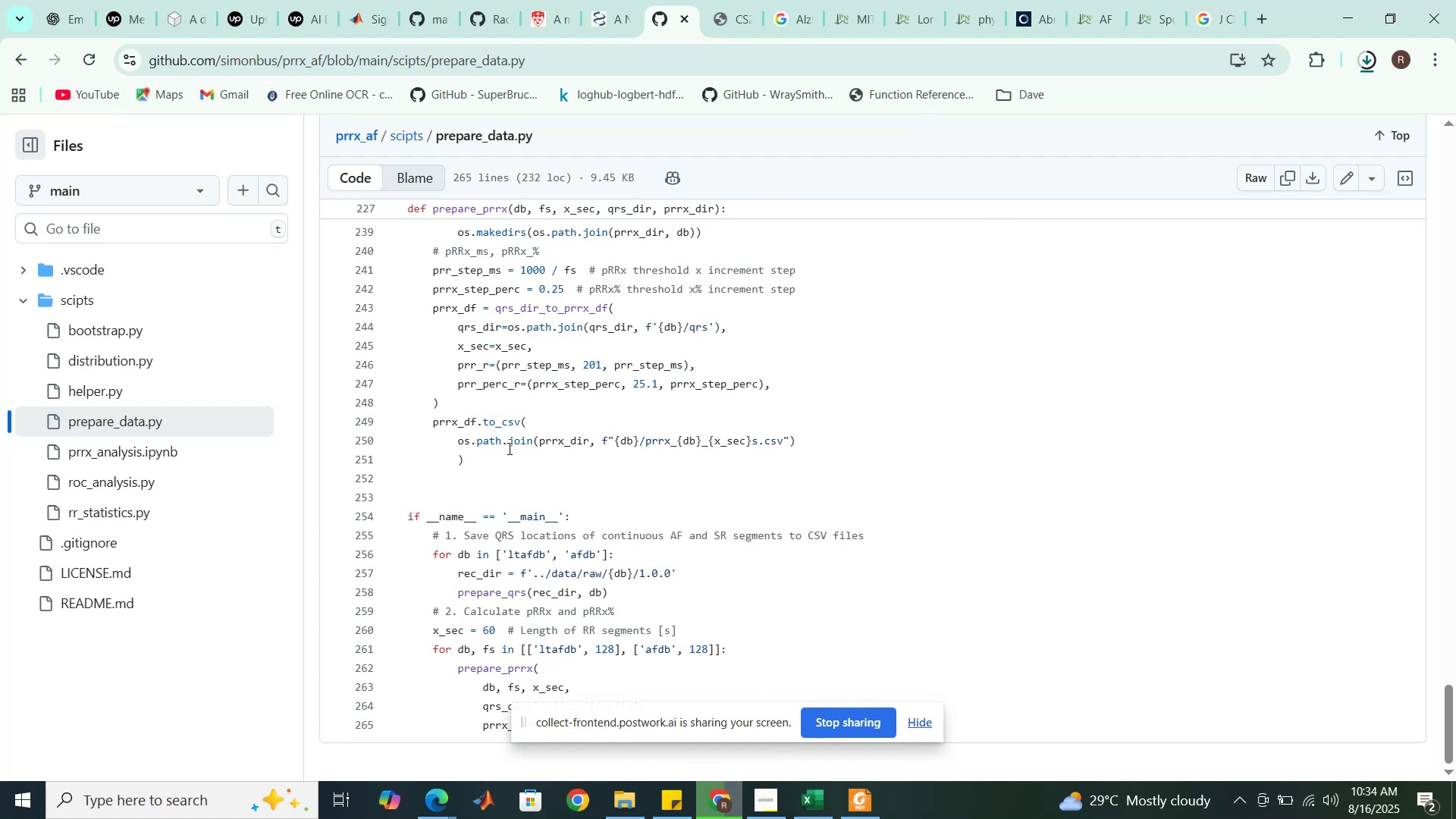 
wait(6.77)
 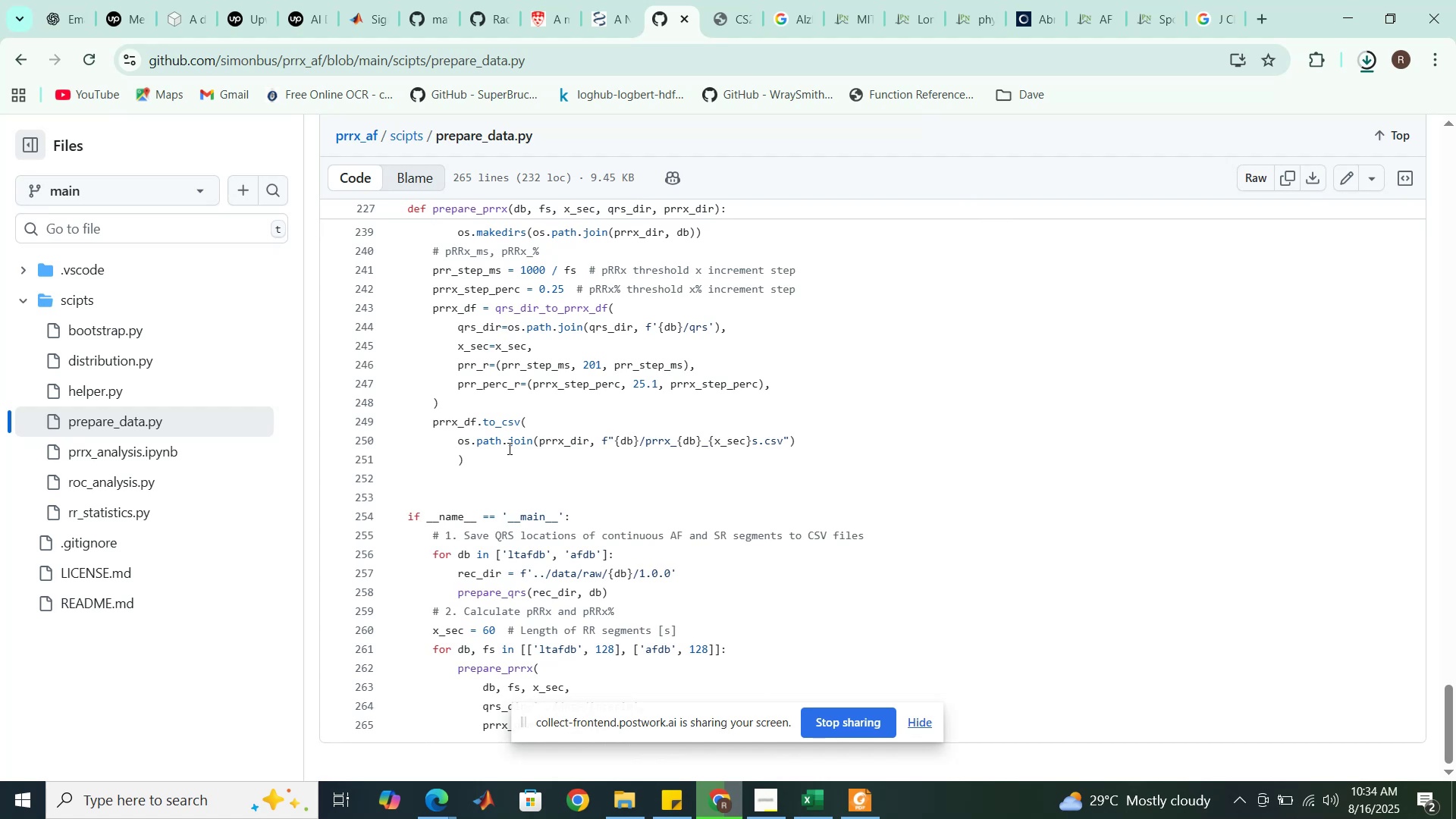 
scroll: coordinate [508, 448], scroll_direction: up, amount: 26.0
 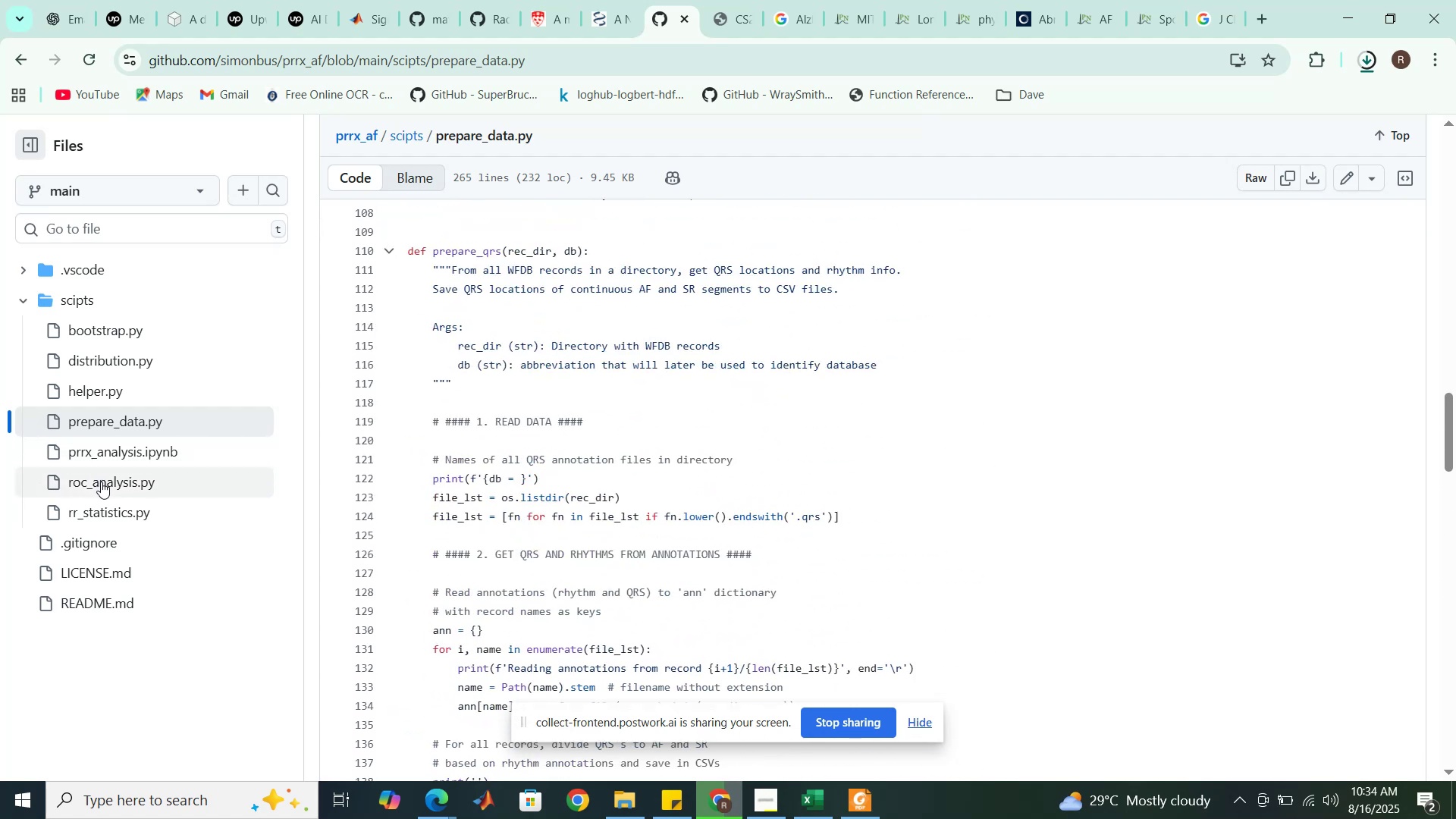 
left_click([101, 482])
 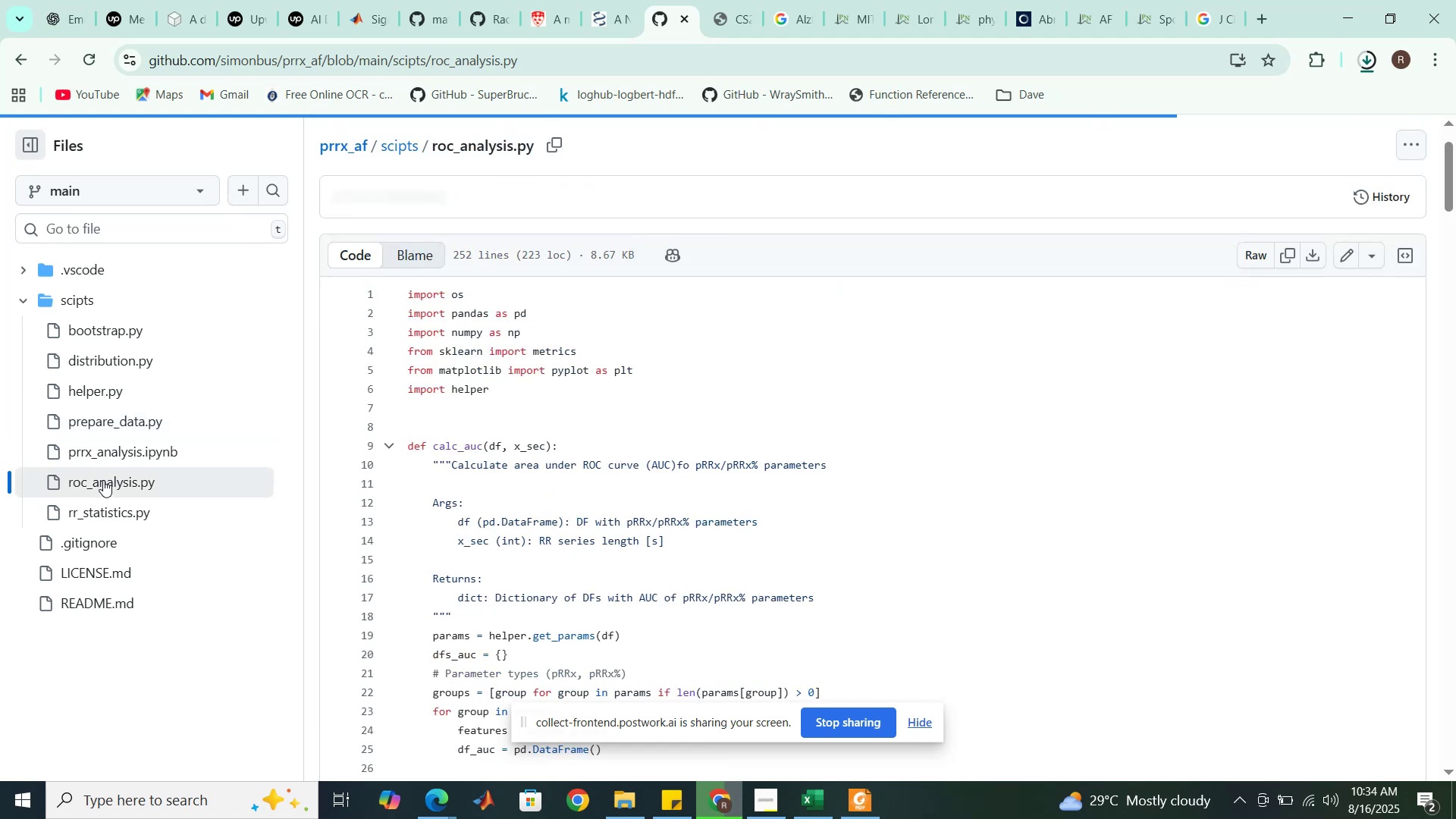 
left_click([111, 457])
 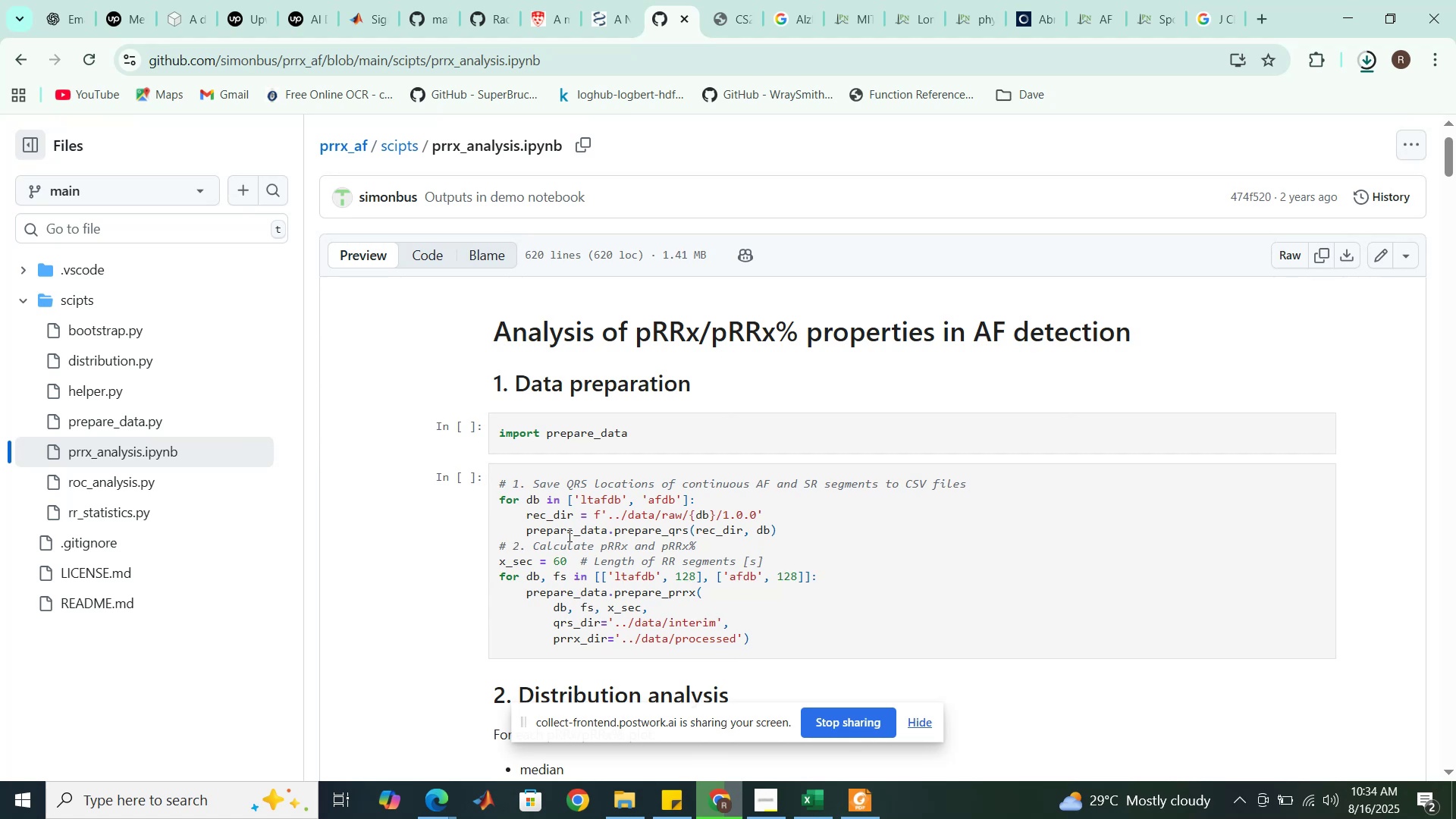 
wait(16.08)
 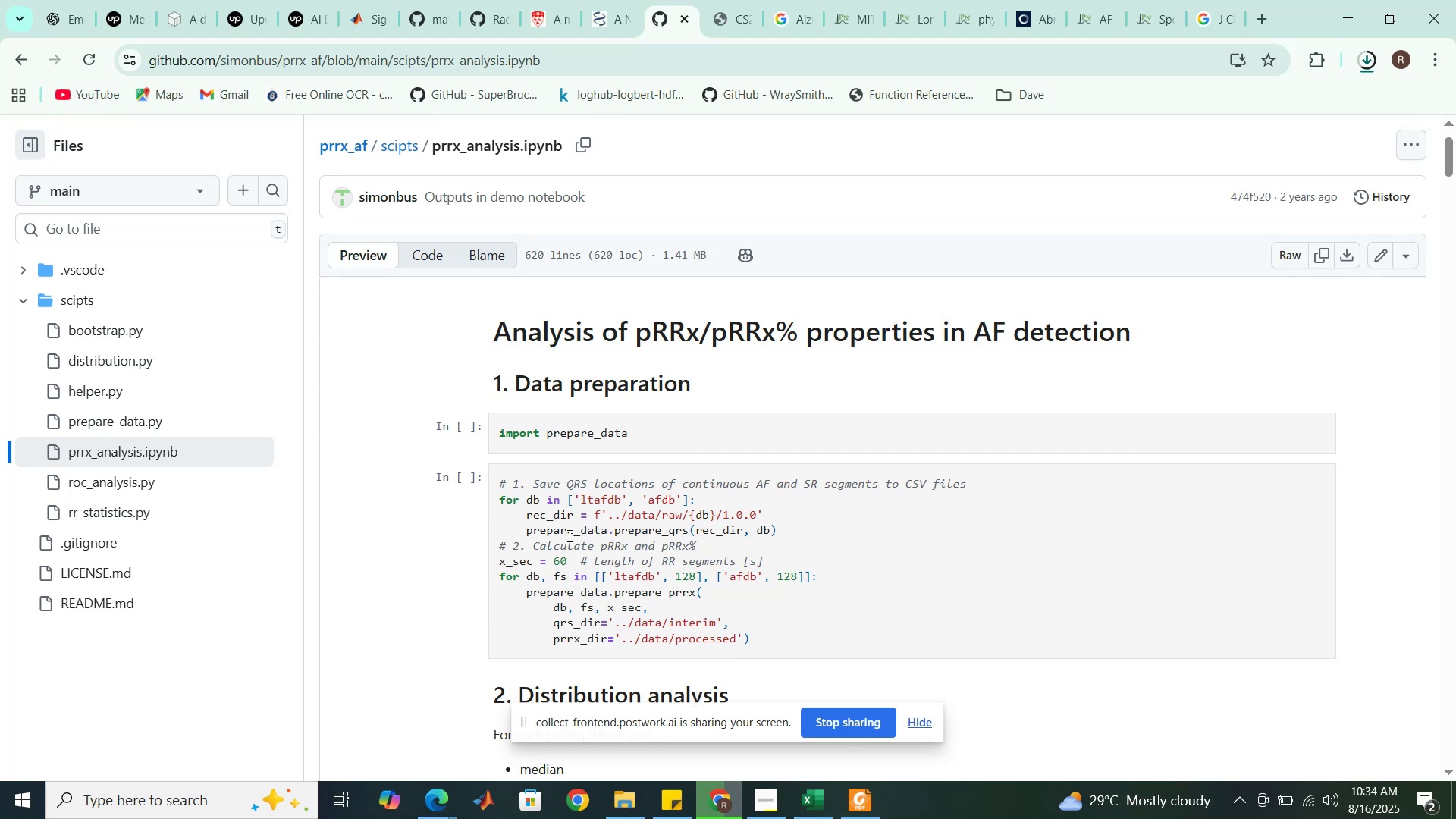 
scroll: coordinate [573, 522], scroll_direction: down, amount: 10.0
 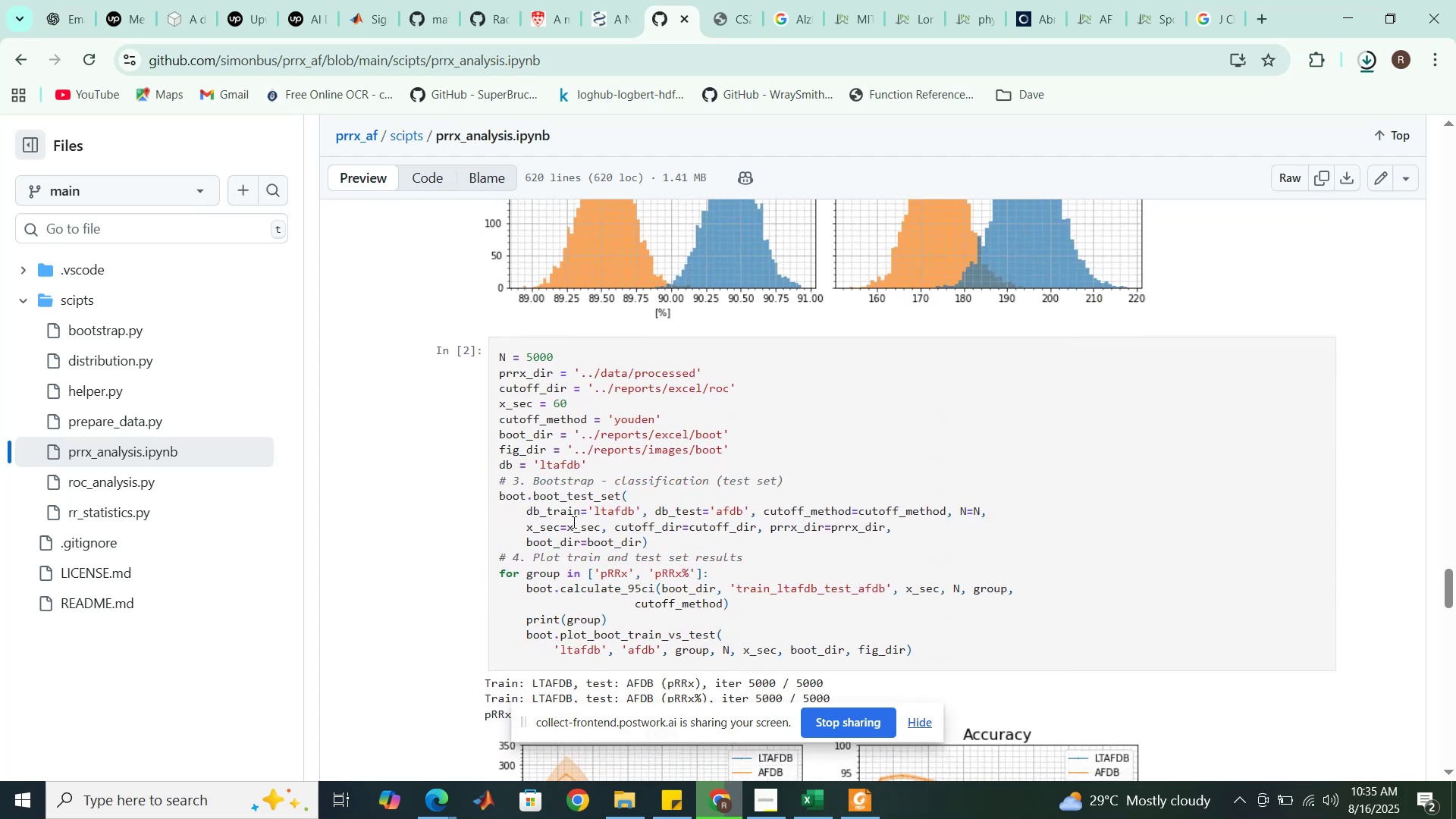 
scroll: coordinate [573, 522], scroll_direction: down, amount: 3.0
 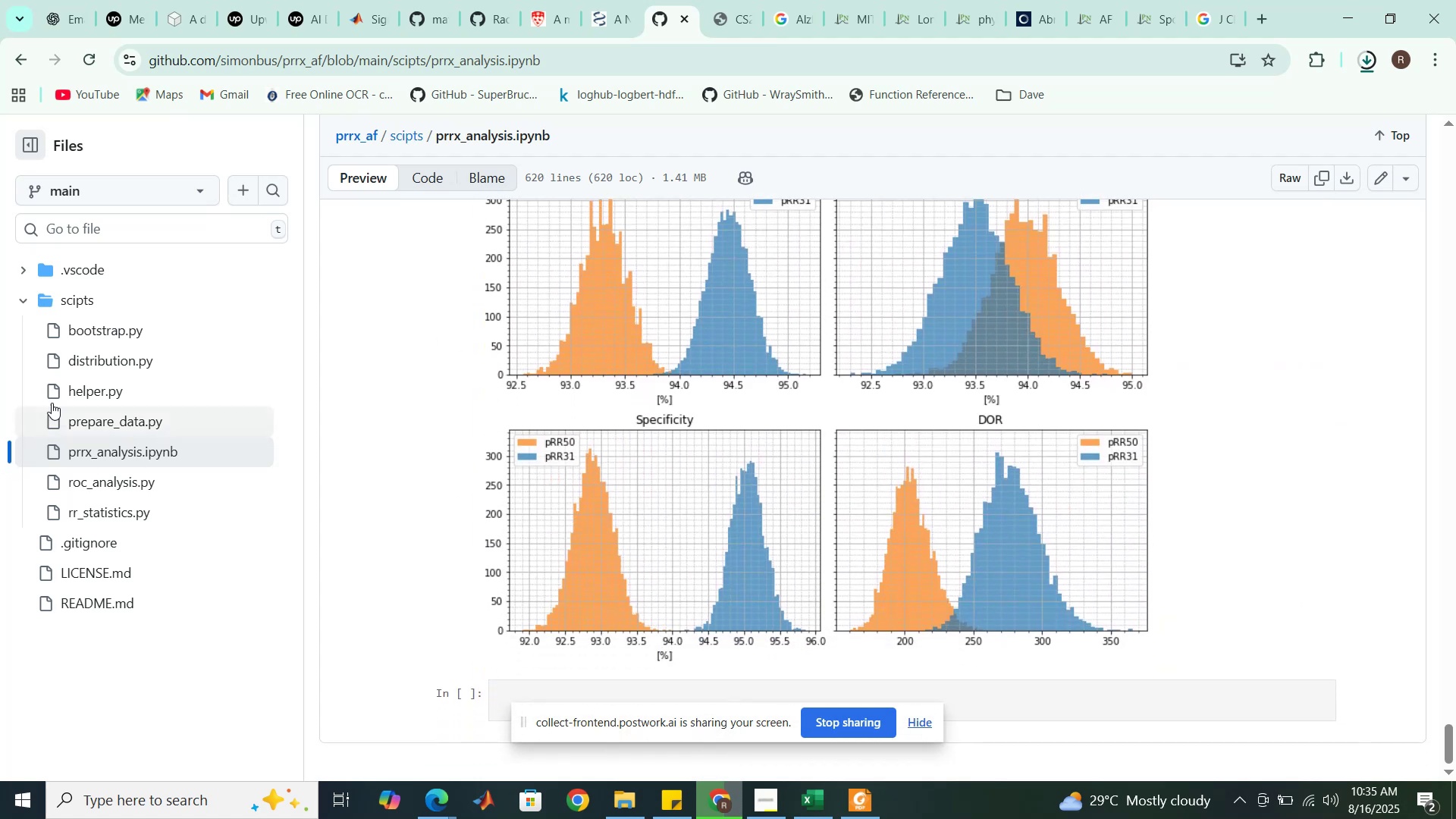 
left_click([96, 342])
 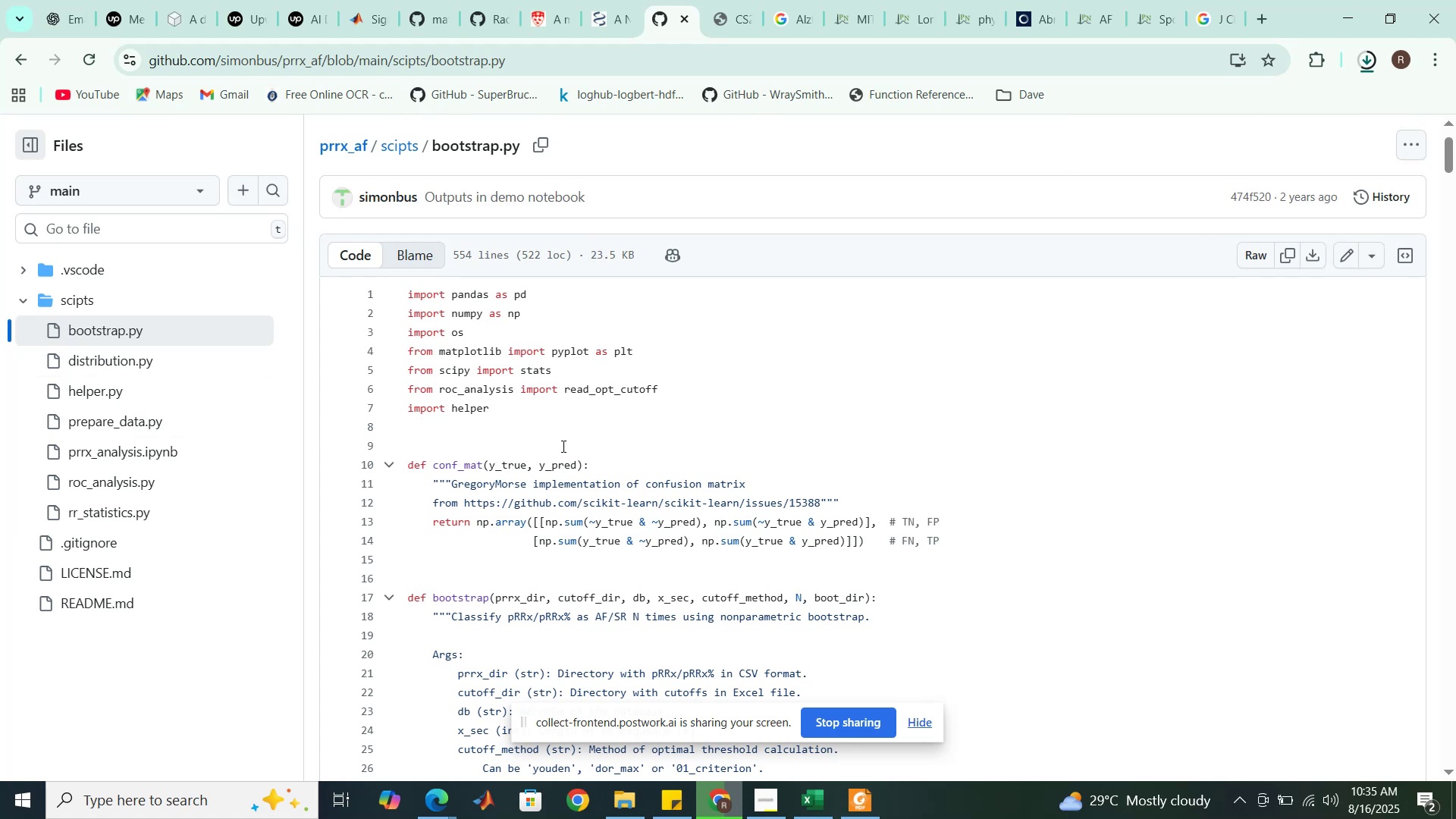 
wait(5.14)
 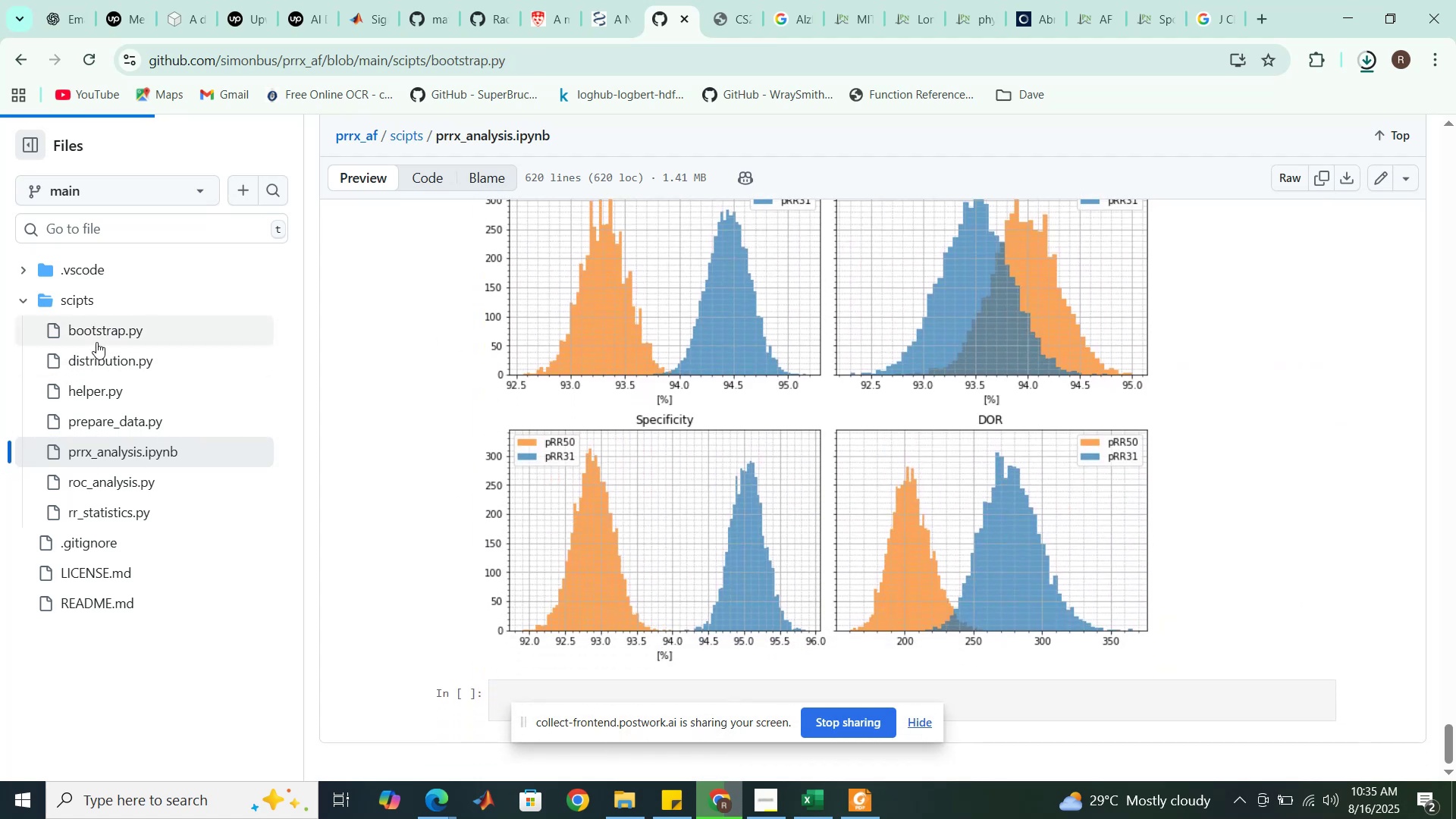 
scroll: coordinate [582, 440], scroll_direction: down, amount: 1.0
 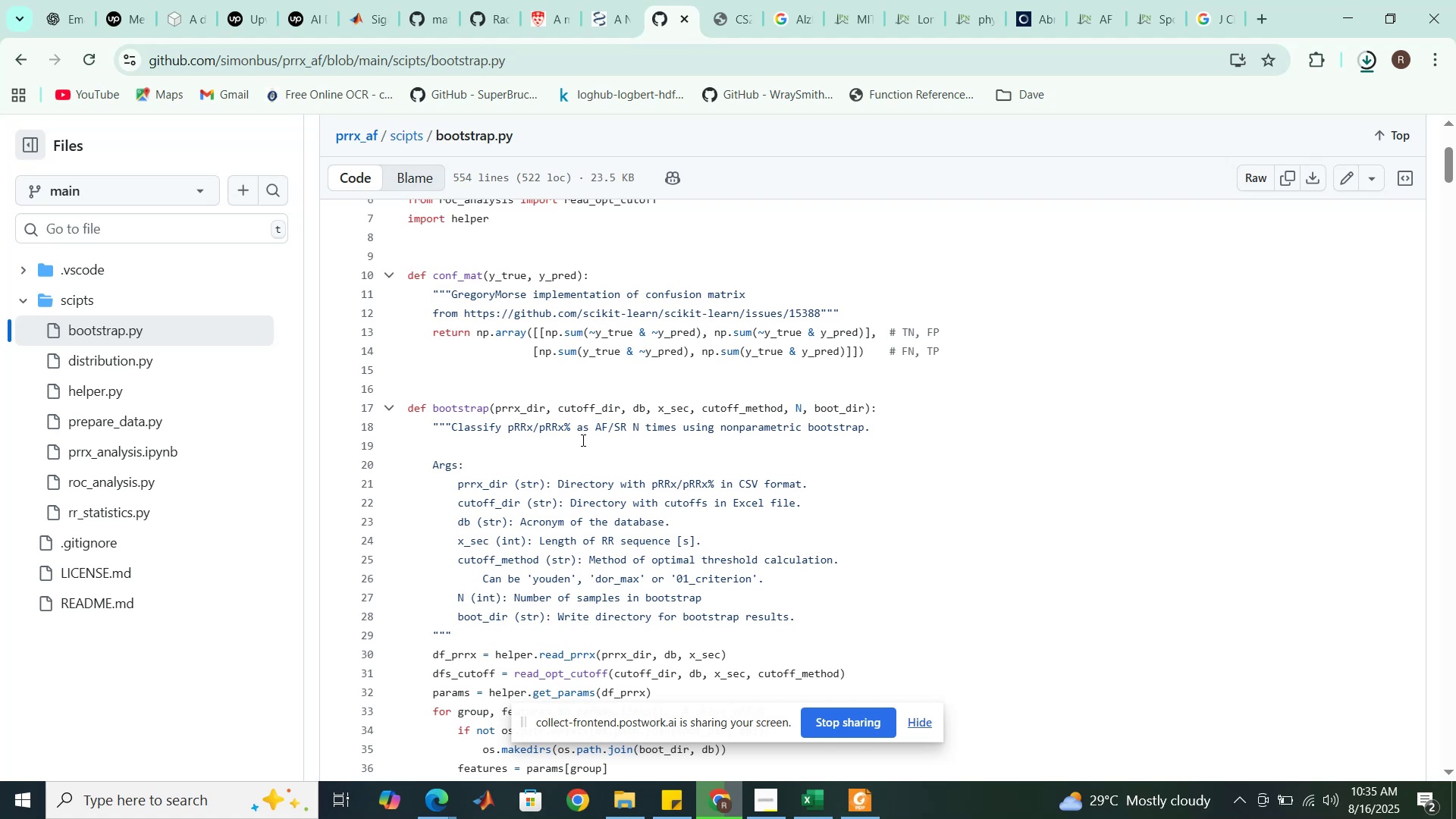 
wait(13.94)
 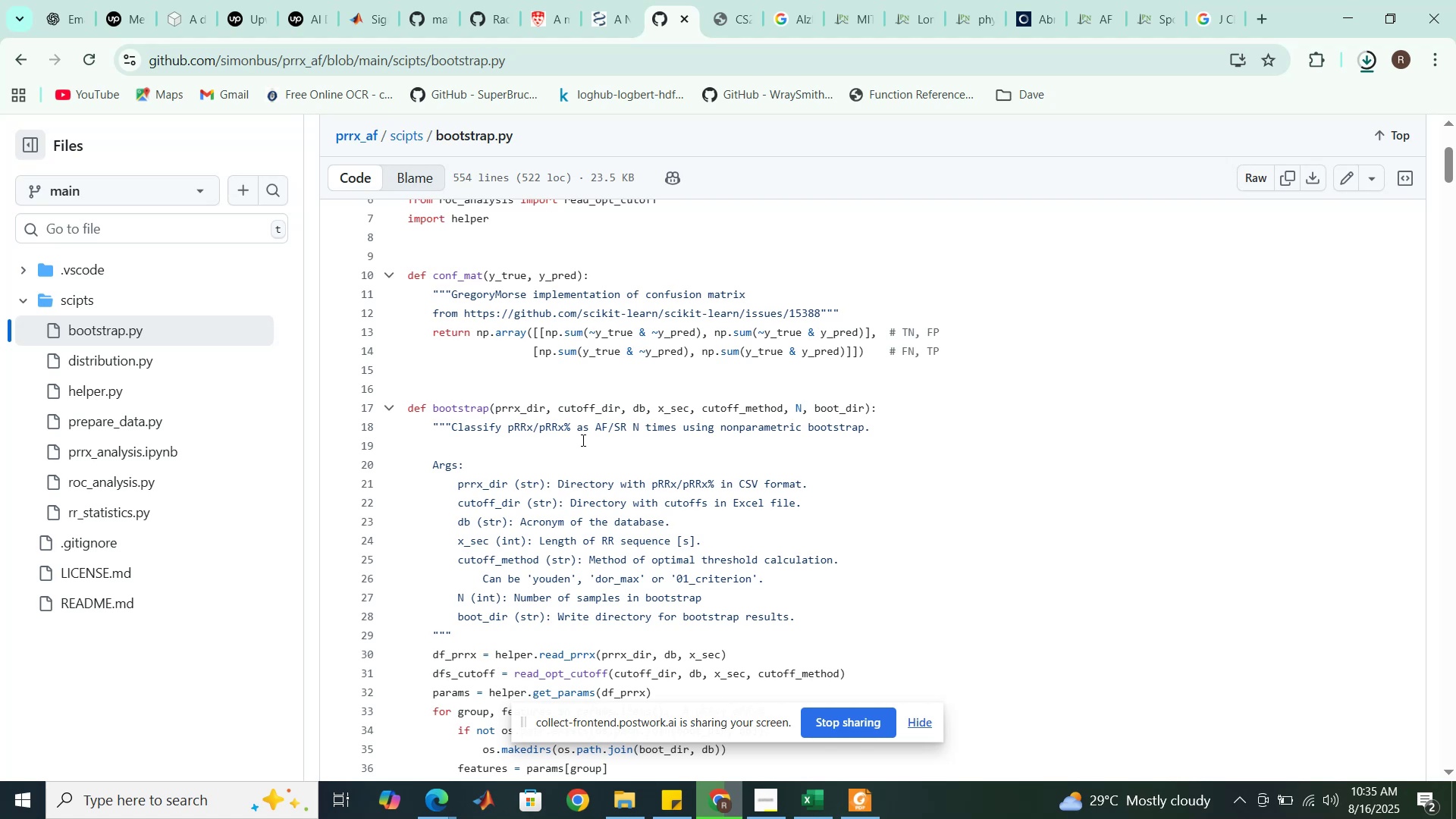 
scroll: coordinate [582, 440], scroll_direction: down, amount: 14.0
 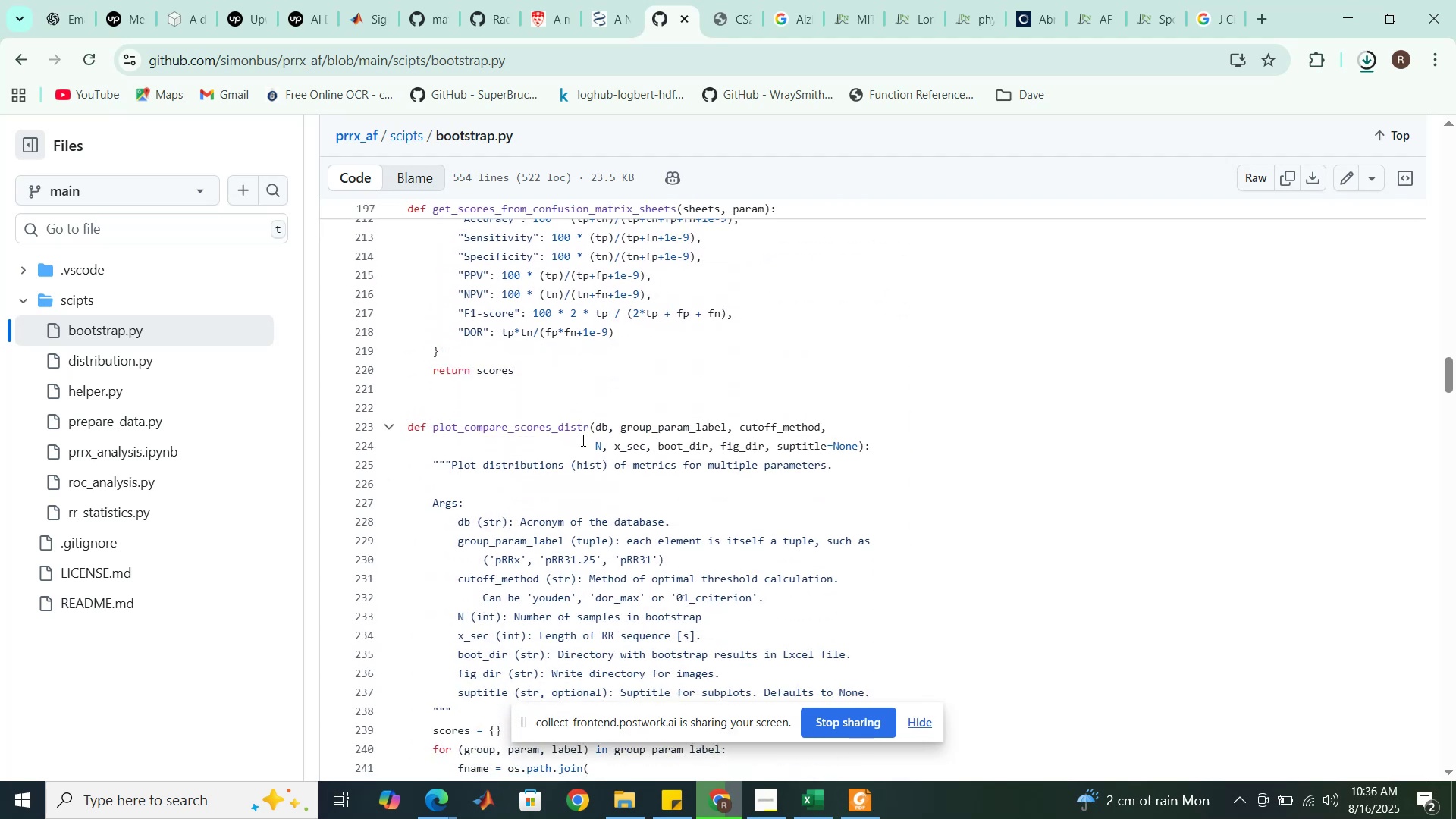 
scroll: coordinate [582, 440], scroll_direction: down, amount: 6.0
 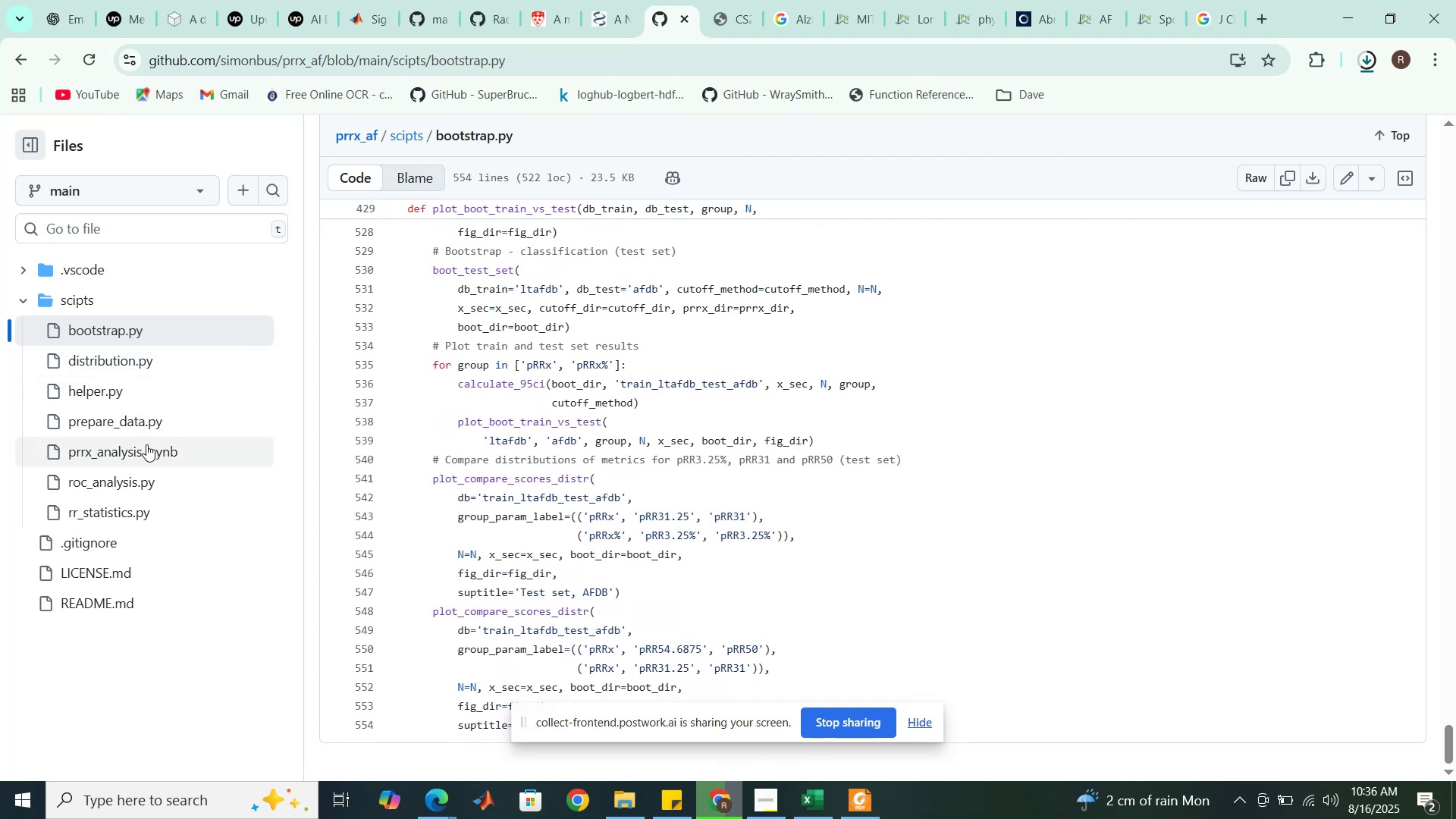 
wait(8.66)
 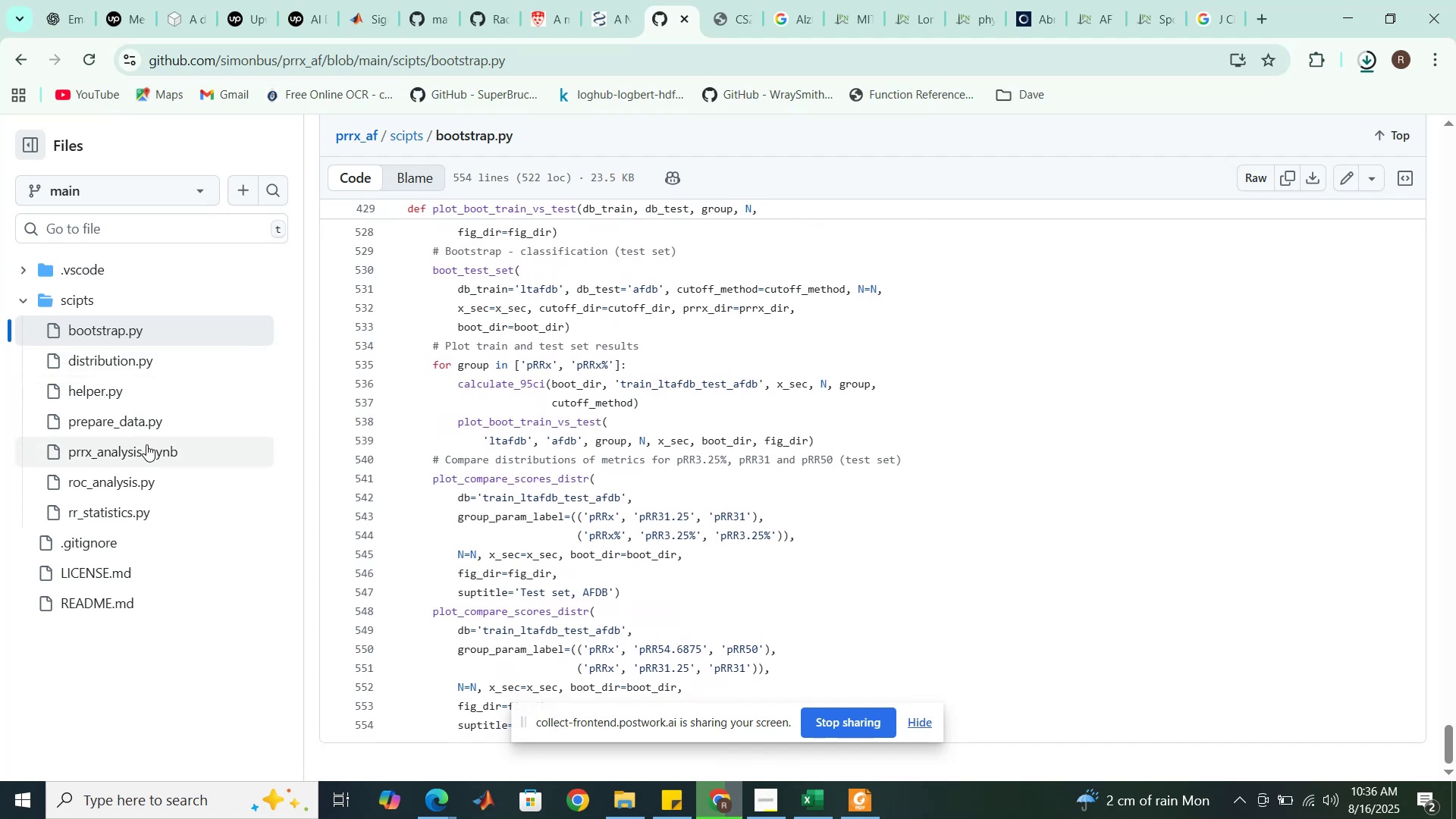 
left_click([145, 399])
 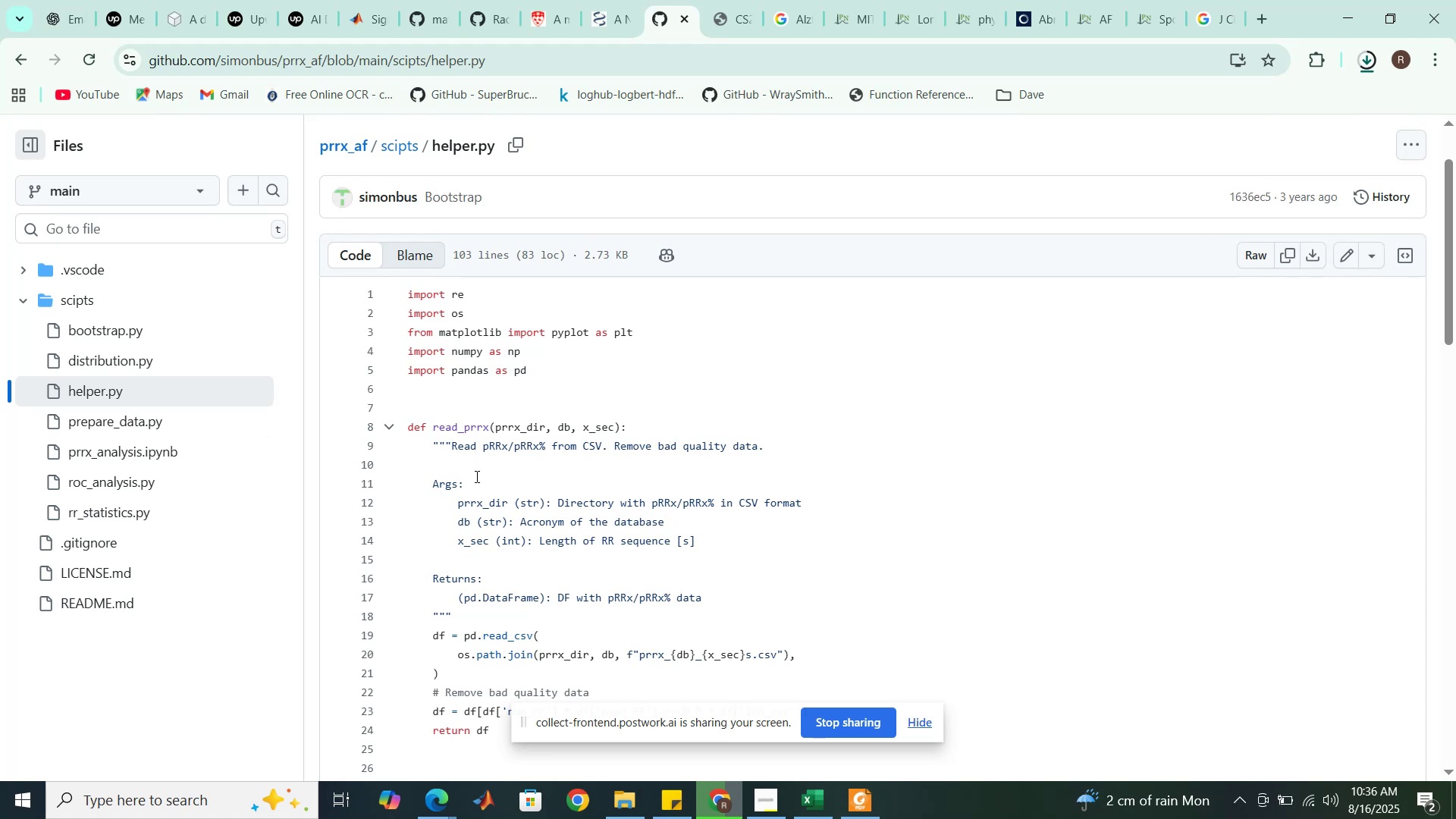 
scroll: coordinate [475, 476], scroll_direction: down, amount: 1.0
 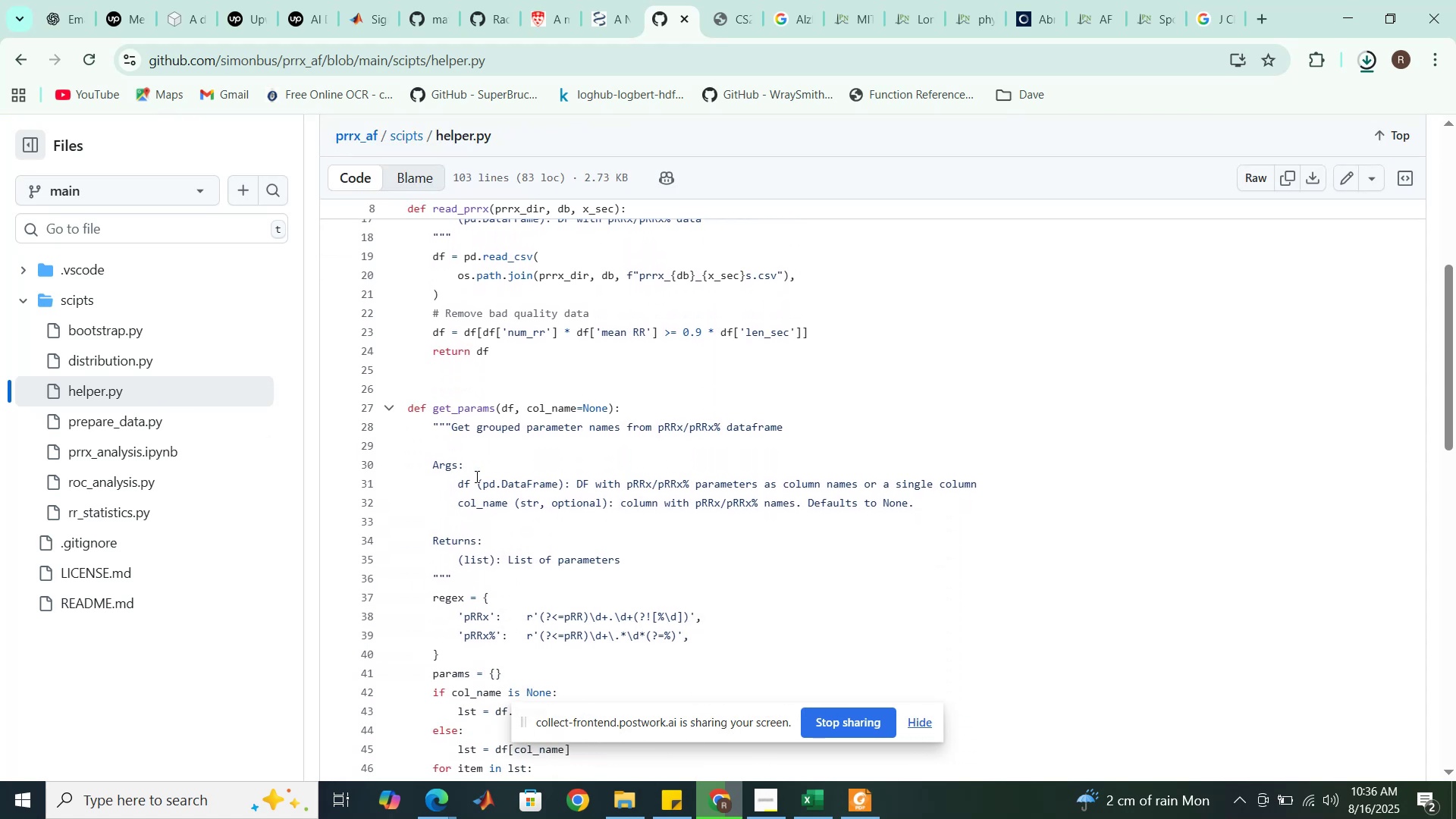 
scroll: coordinate [475, 476], scroll_direction: up, amount: 1.0
 